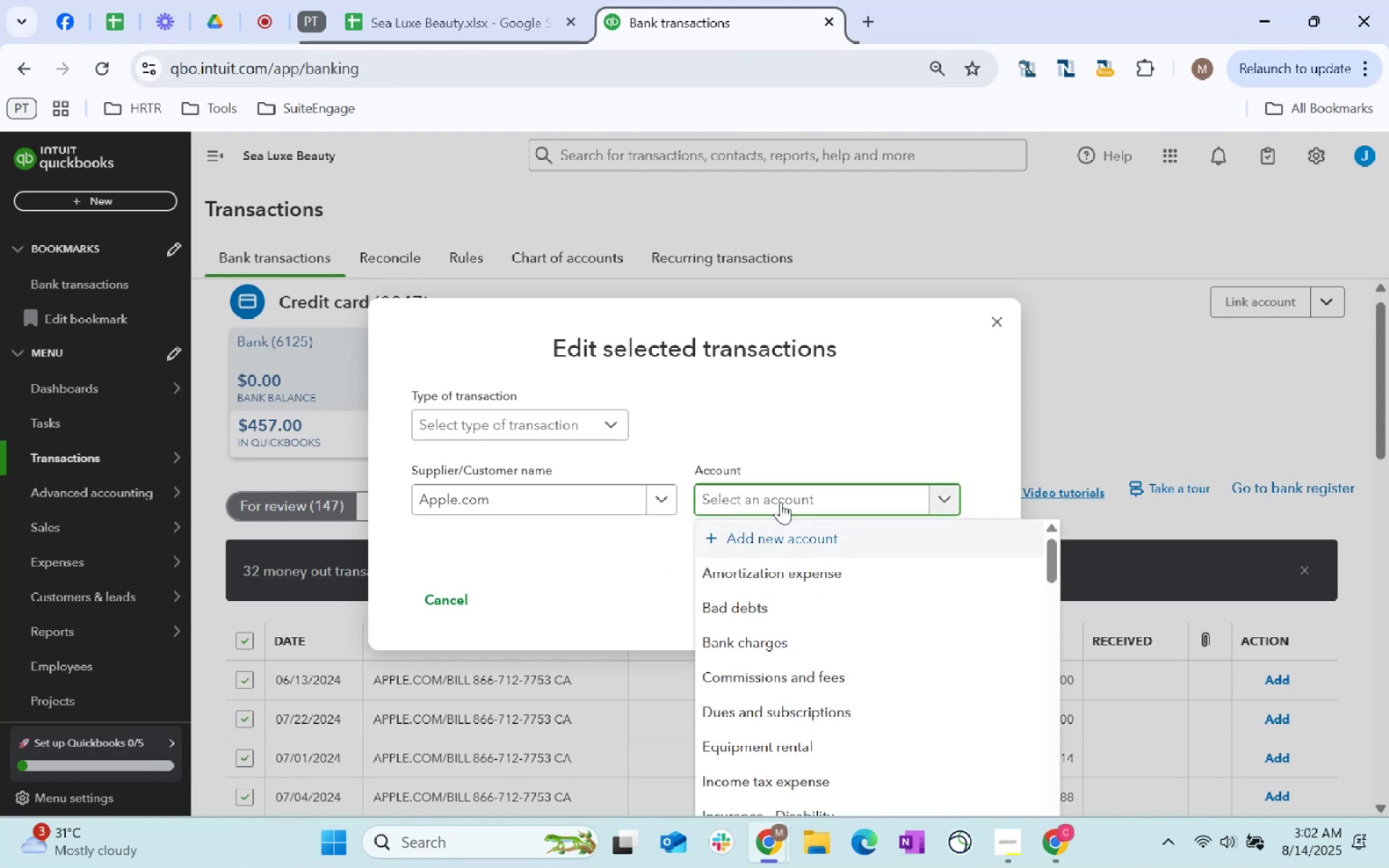 
left_click([814, 445])
 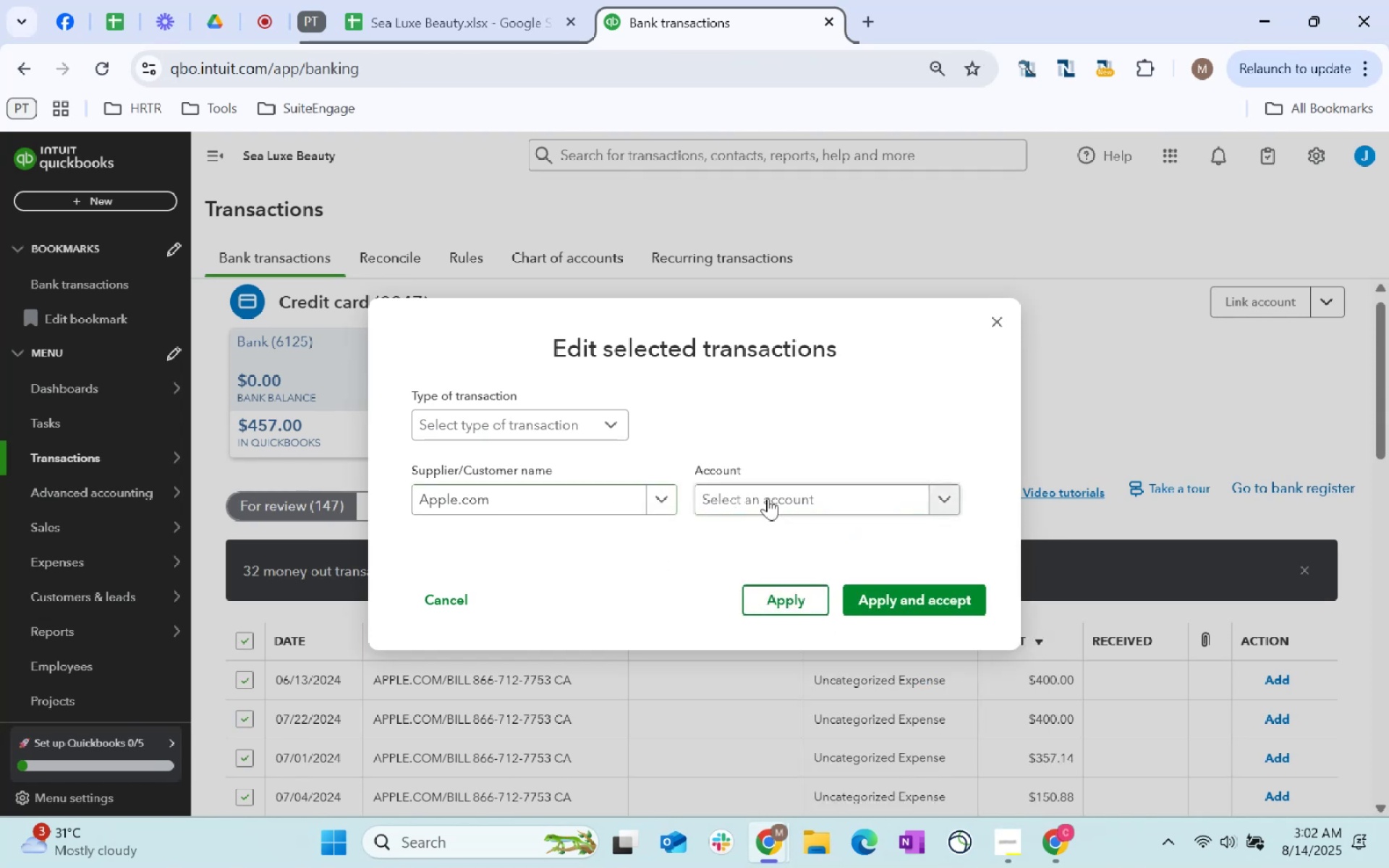 
left_click([795, 496])
 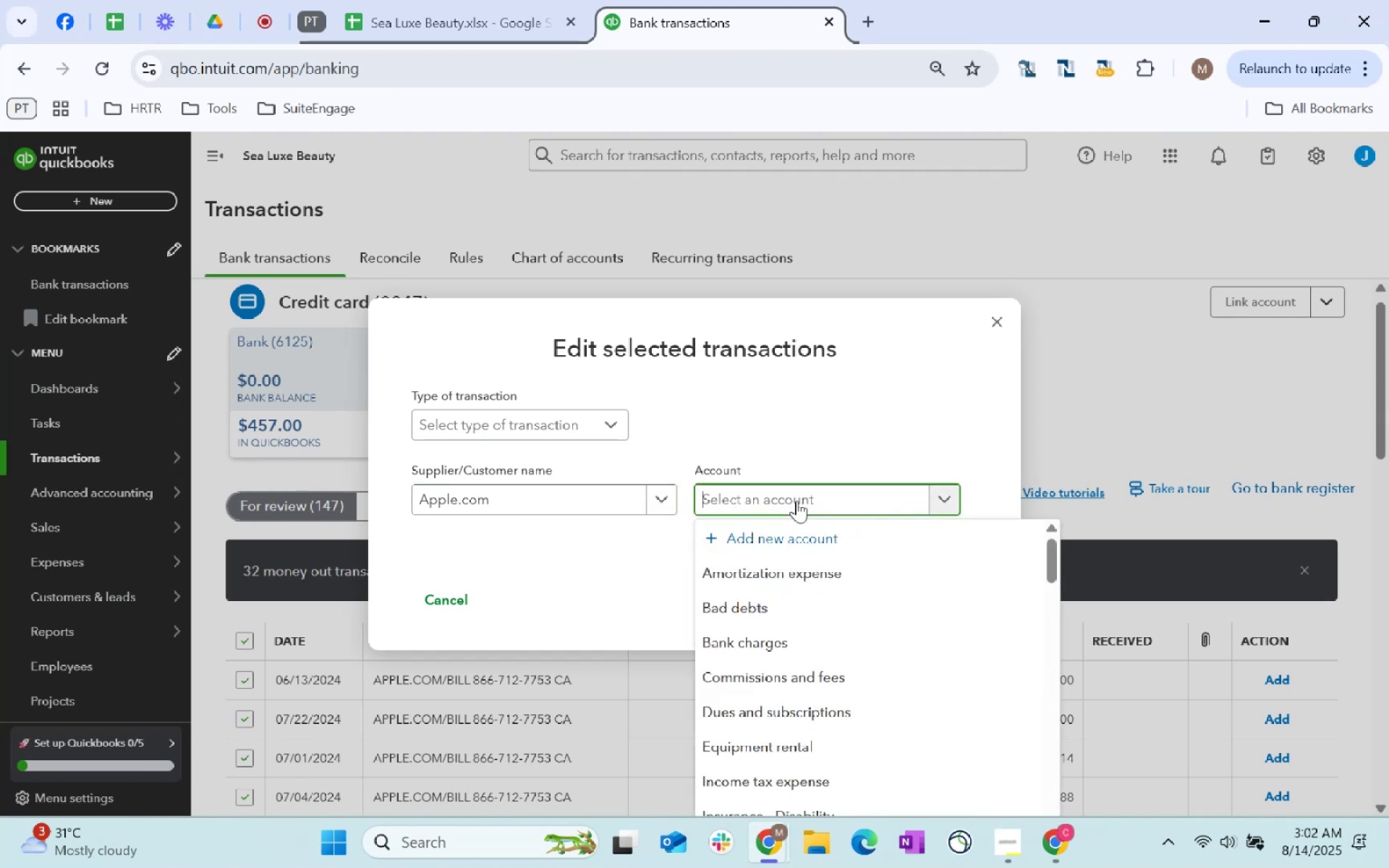 
type(cos)
 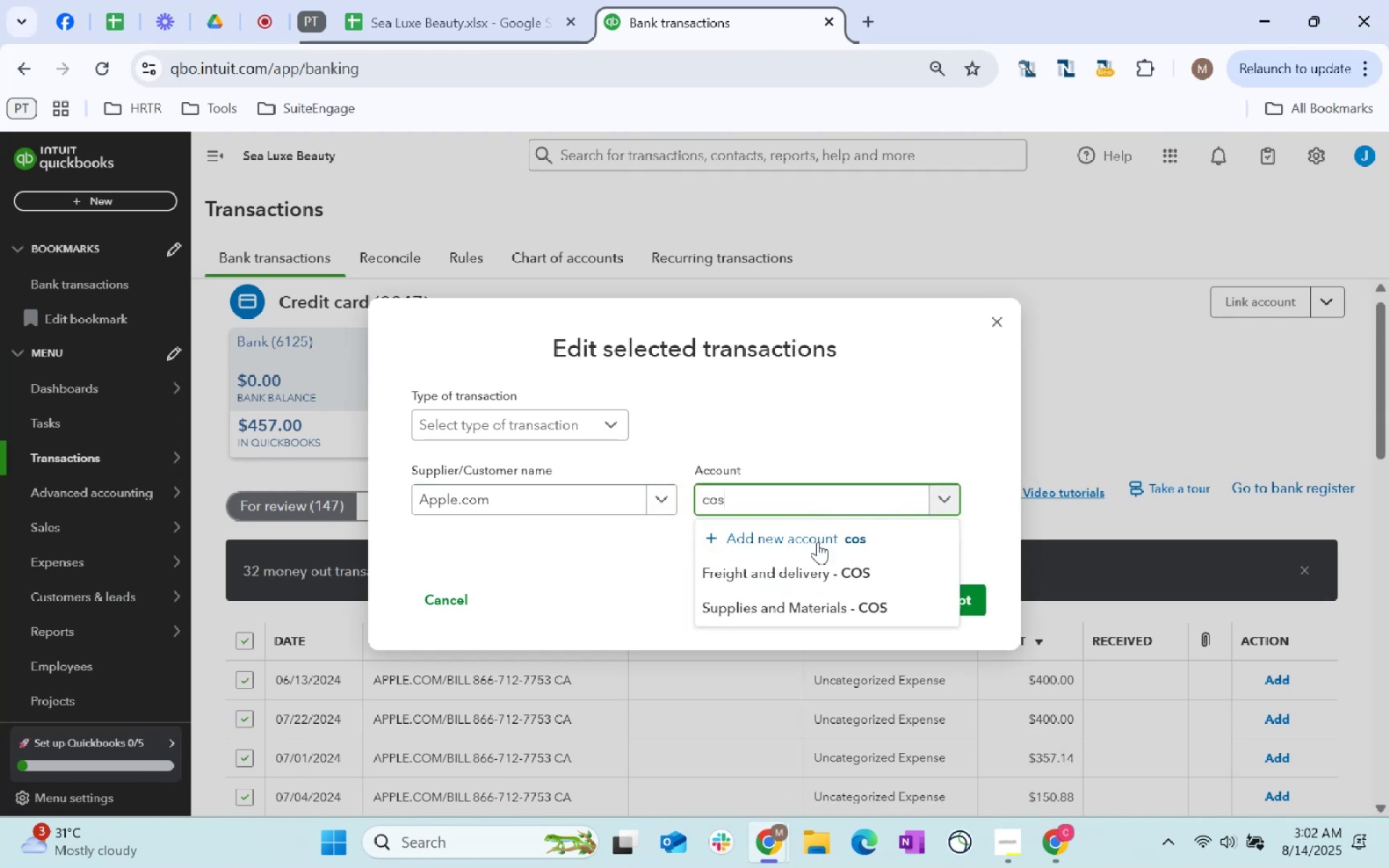 
left_click([840, 621])
 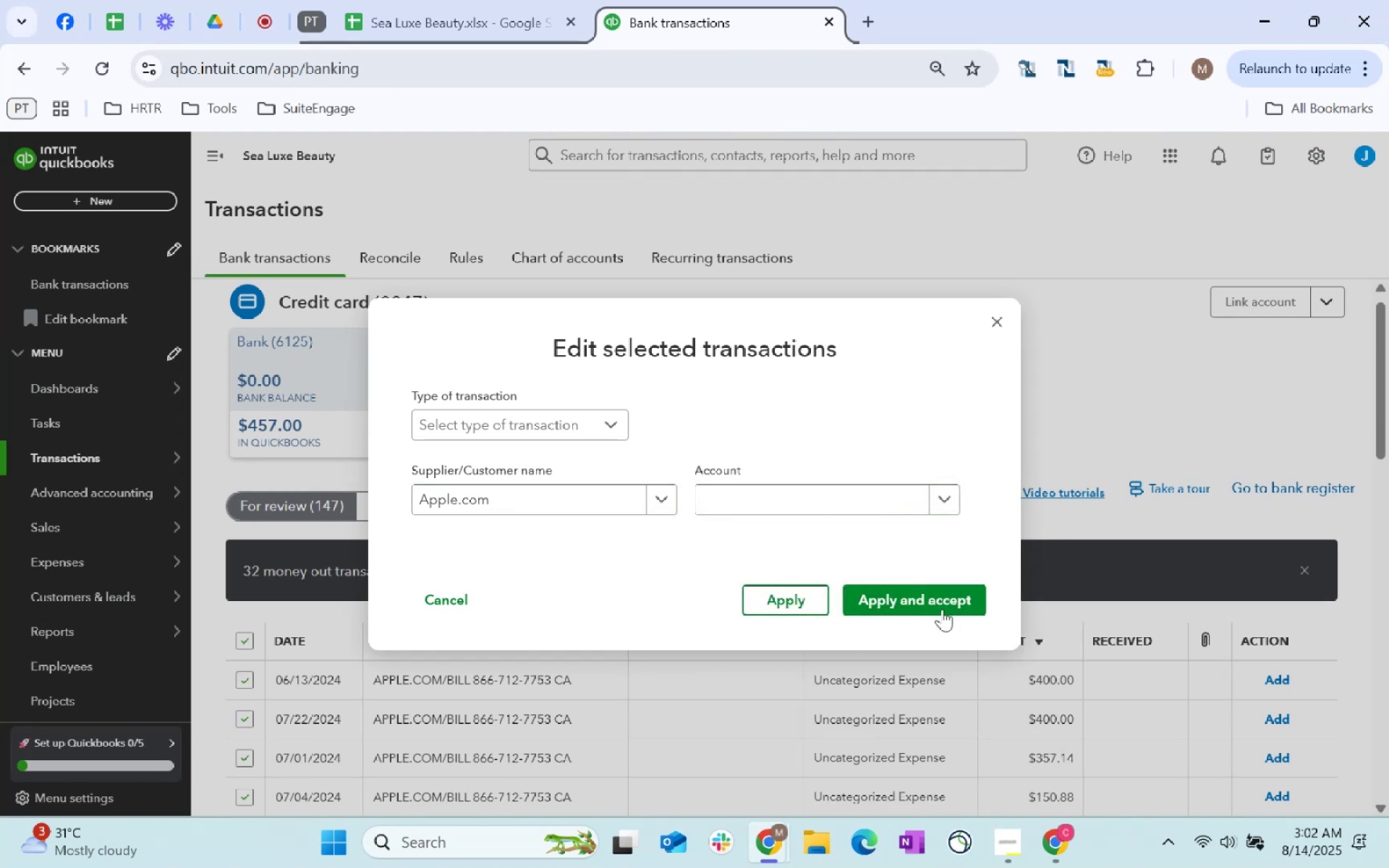 
left_click([943, 609])
 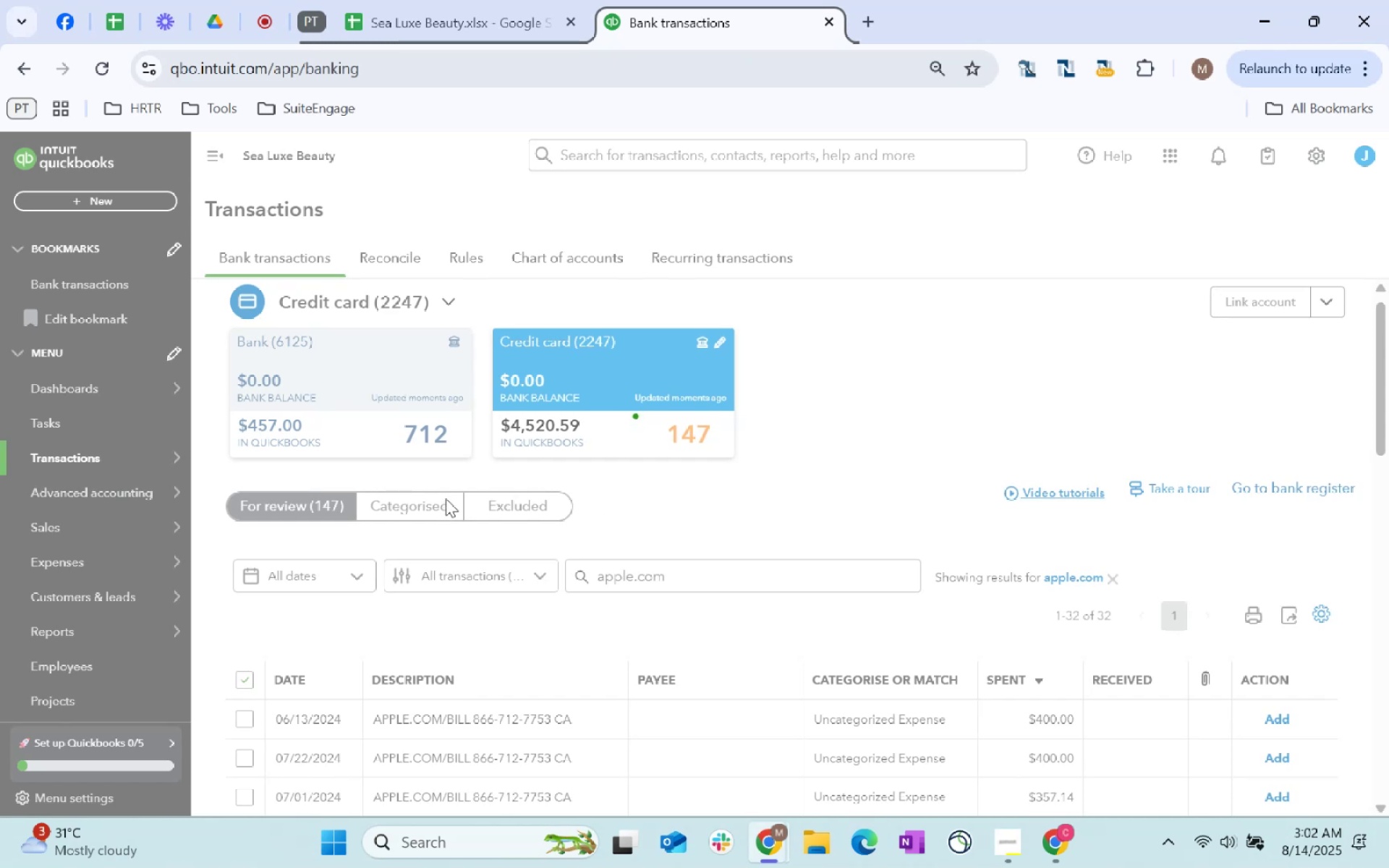 
wait(5.31)
 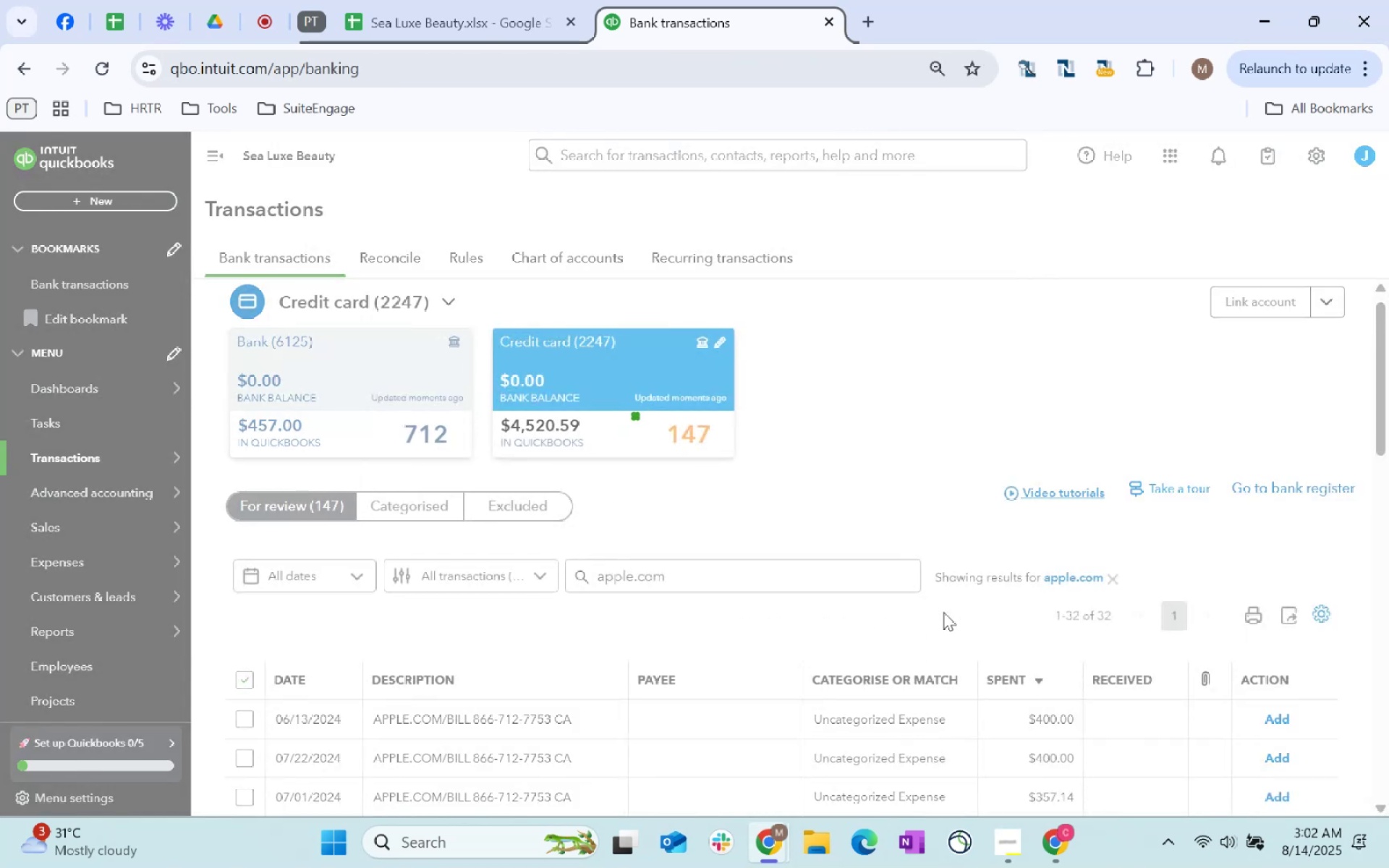 
scroll: coordinate [1118, 459], scroll_direction: down, amount: 4.0
 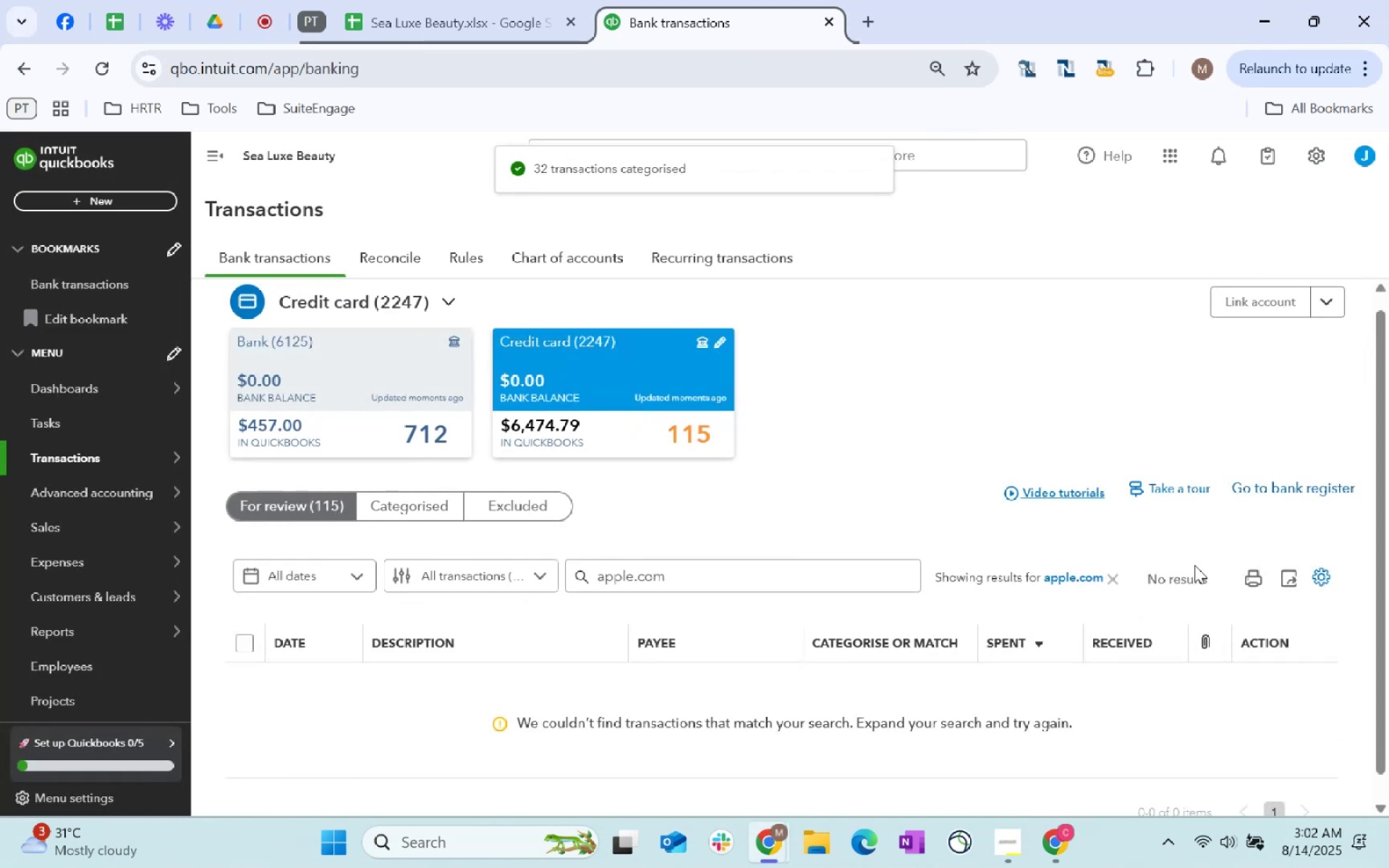 
left_click([1112, 586])
 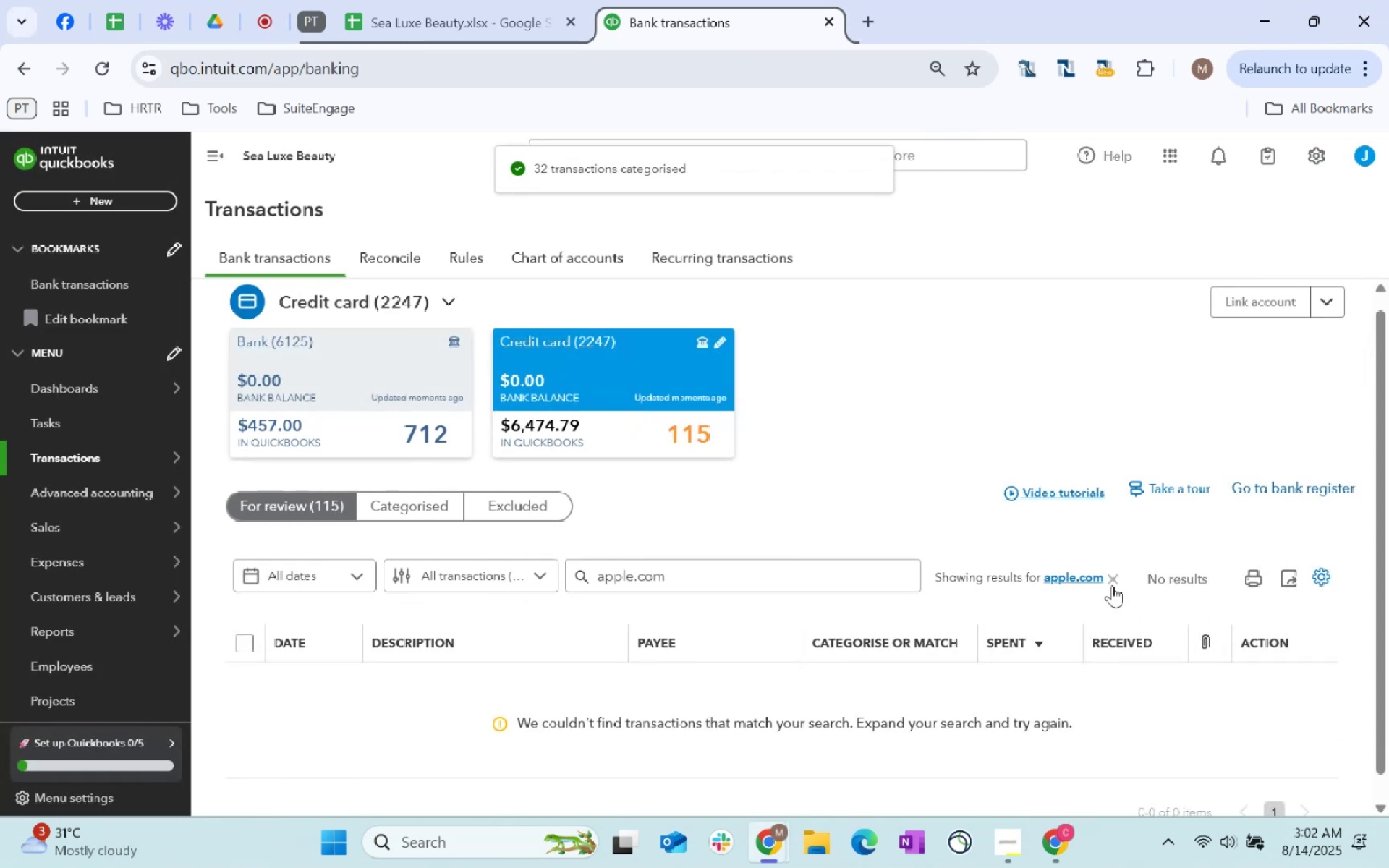 
left_click([1112, 585])
 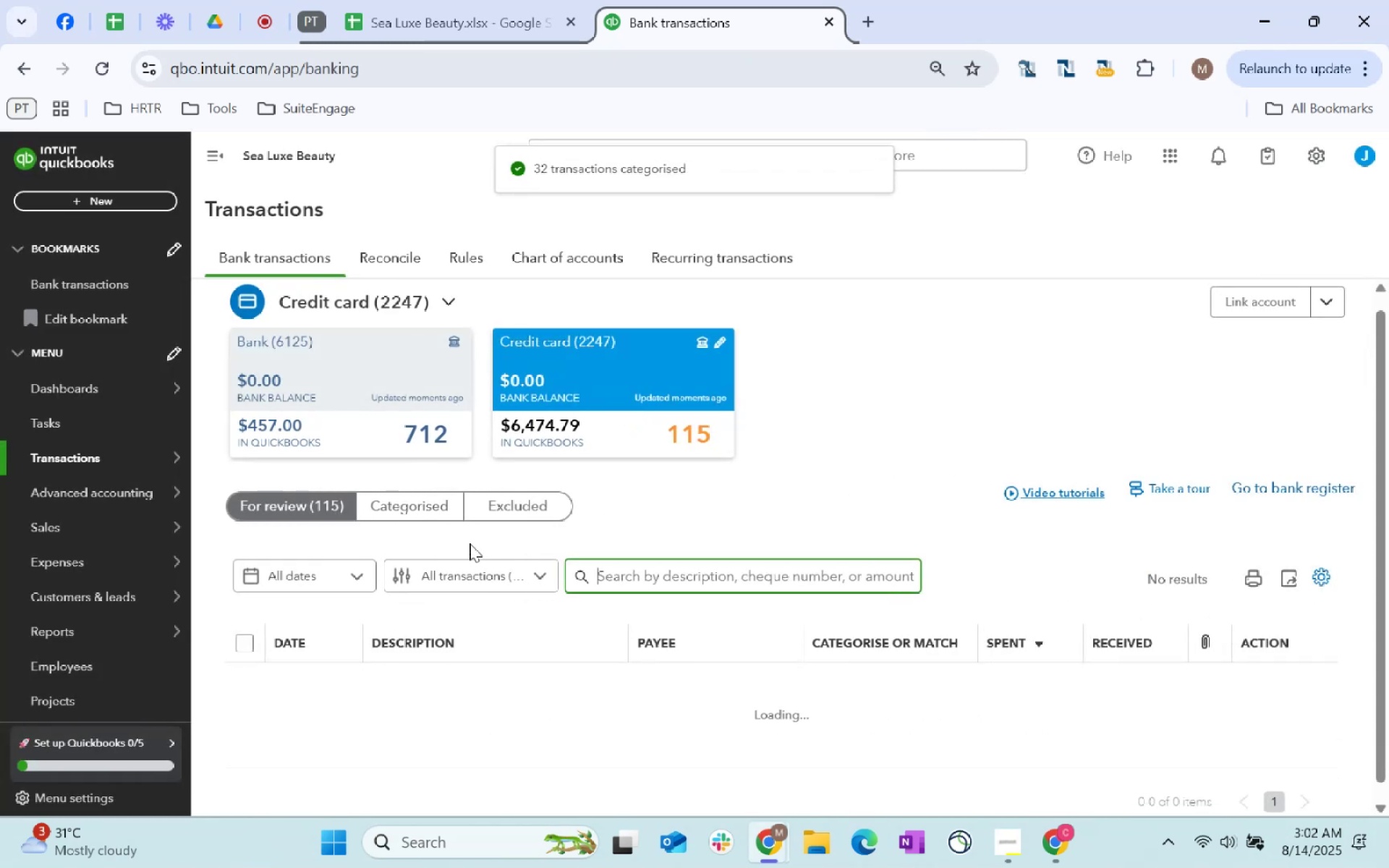 
left_click([422, 502])
 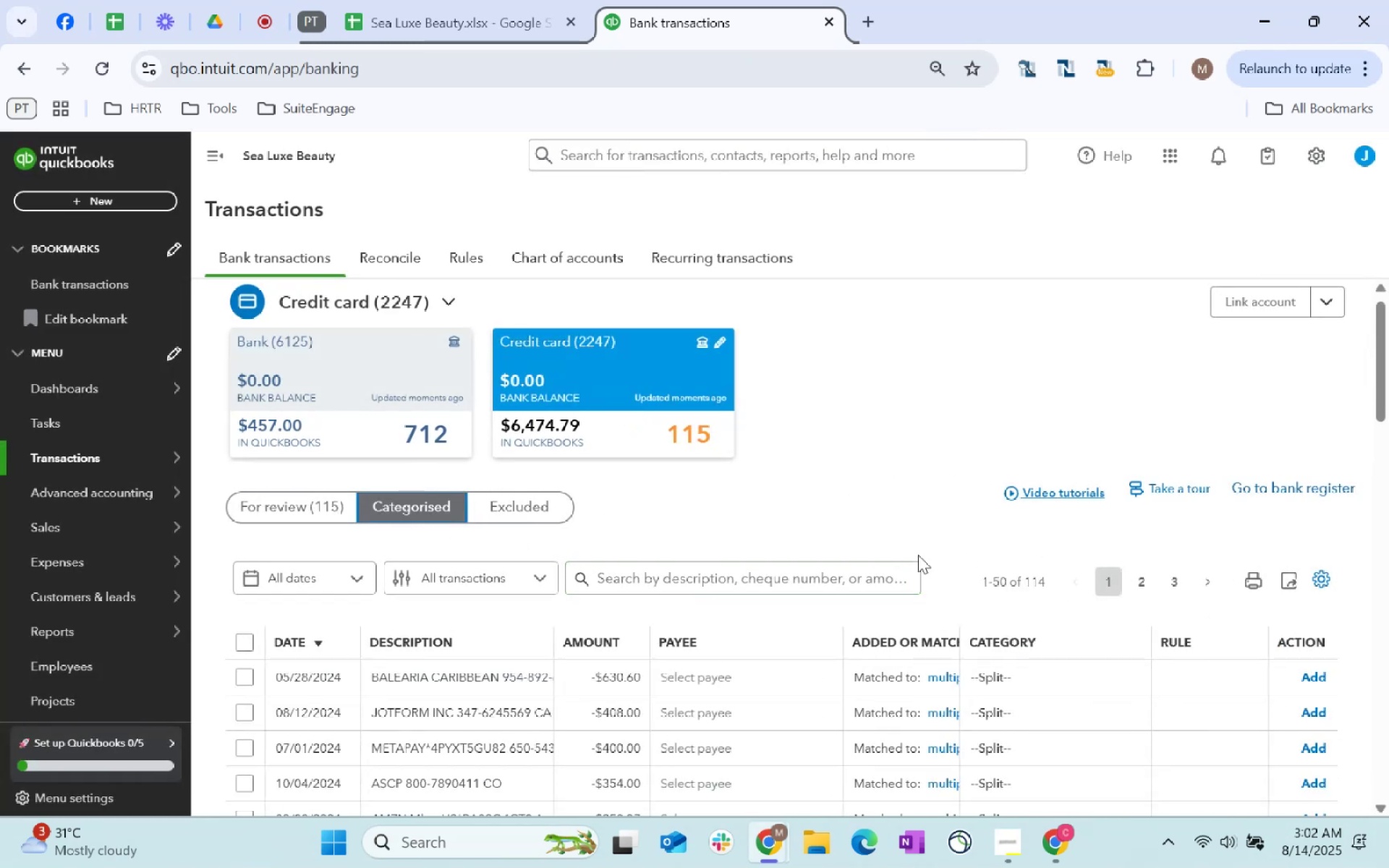 
scroll: coordinate [885, 549], scroll_direction: down, amount: 47.0
 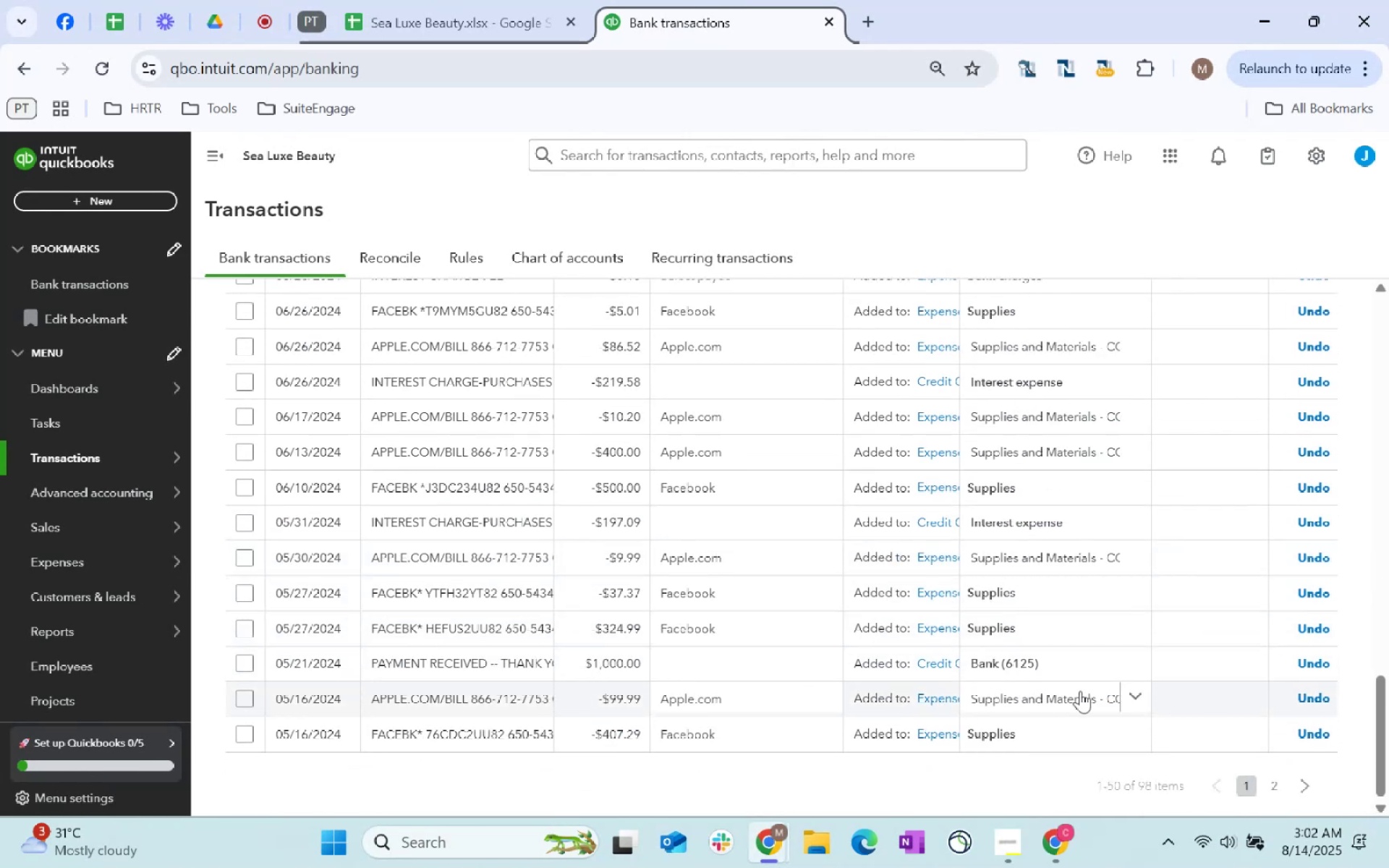 
scroll: coordinate [555, 525], scroll_direction: up, amount: 27.0
 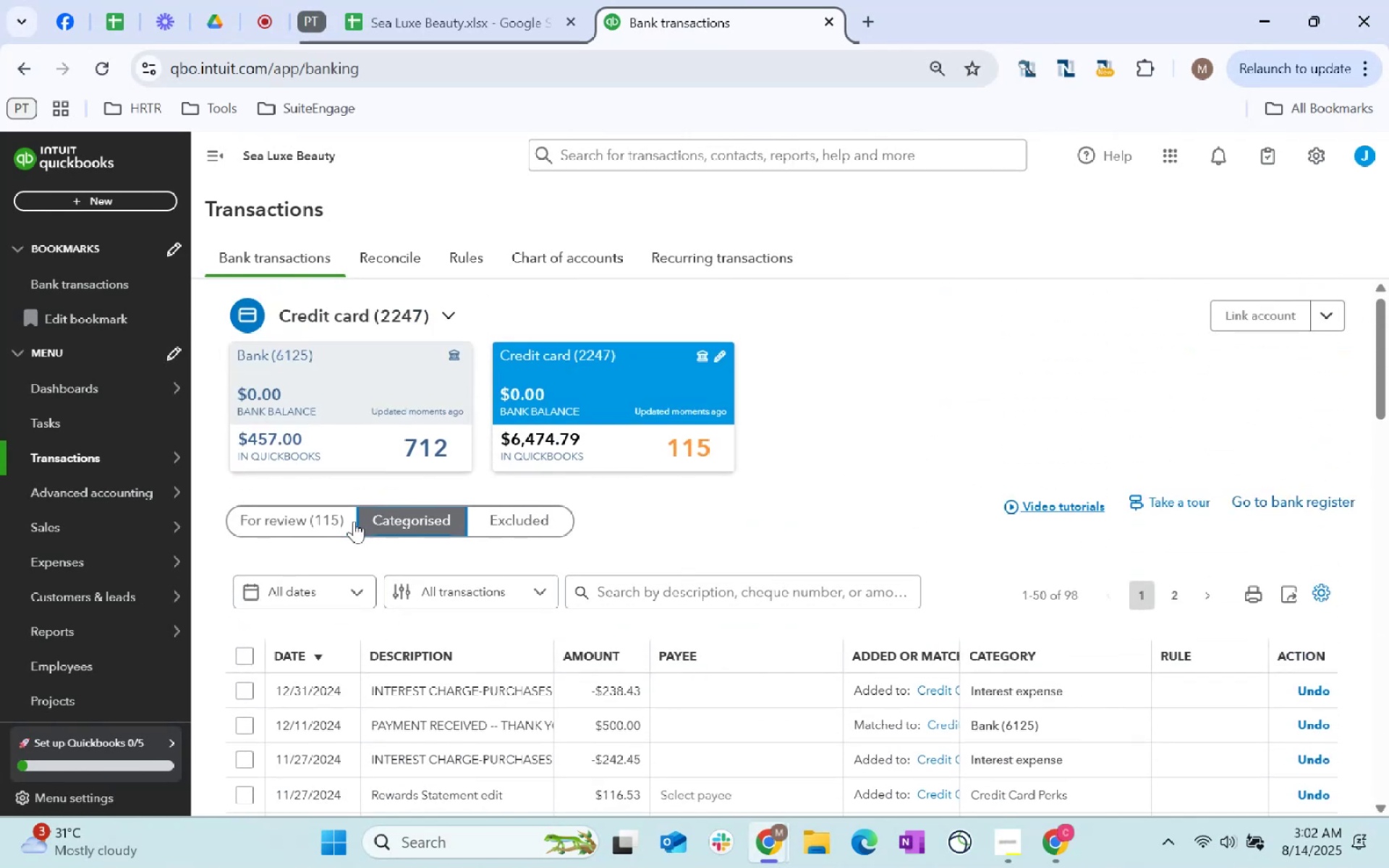 
left_click([318, 525])
 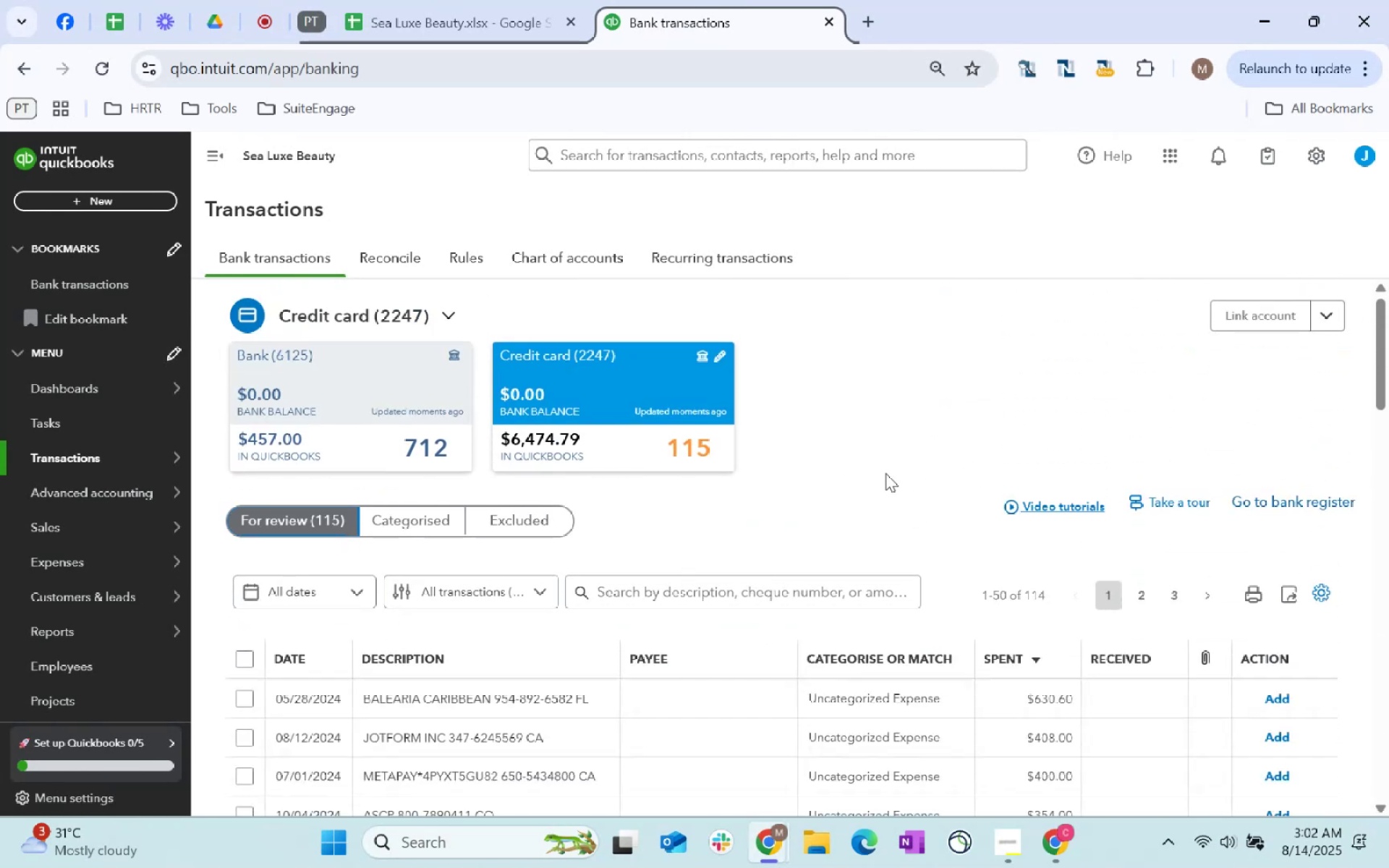 
scroll: coordinate [886, 473], scroll_direction: down, amount: 2.0
 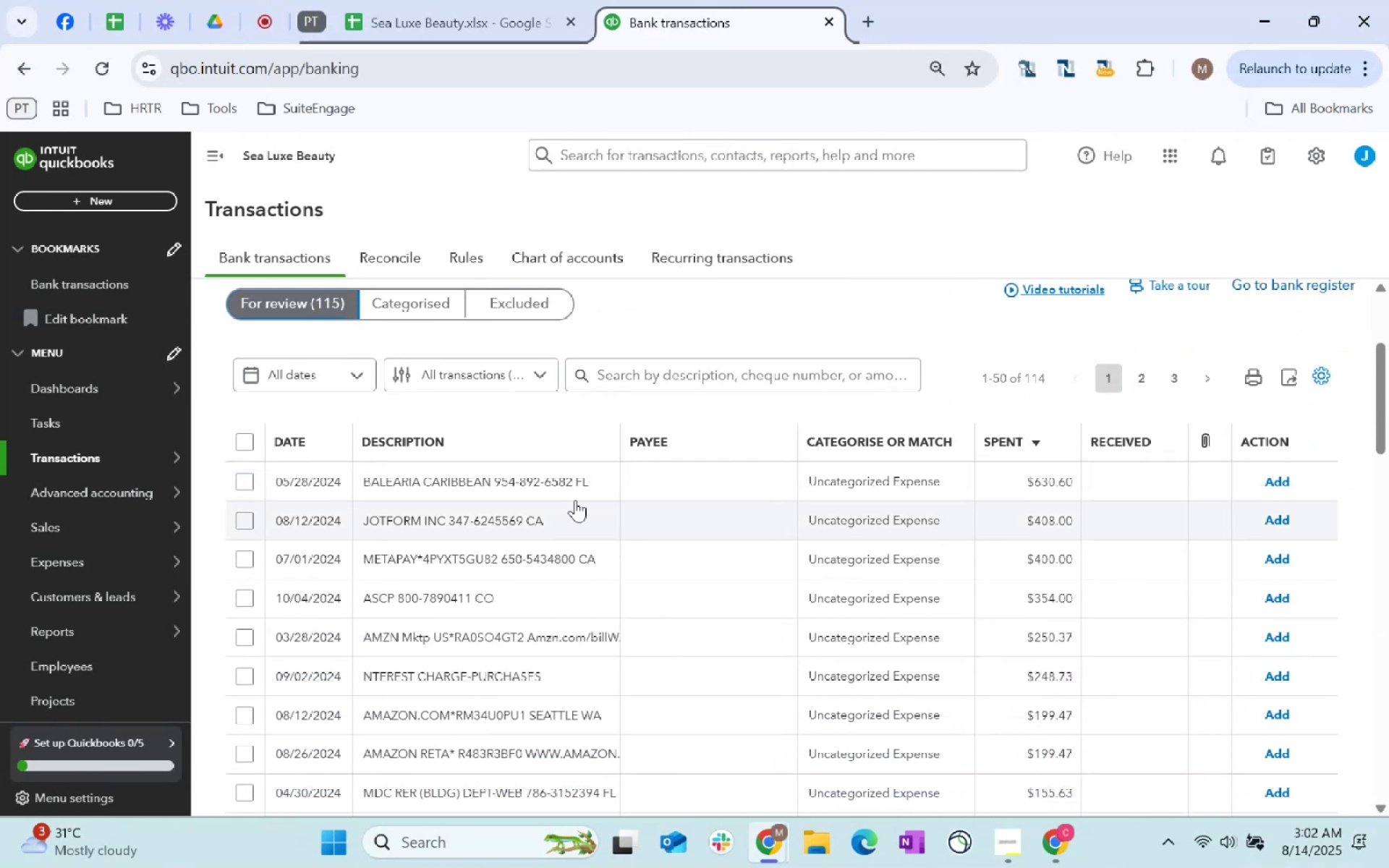 
left_click_drag(start_coordinate=[601, 482], to_coordinate=[628, 482])
 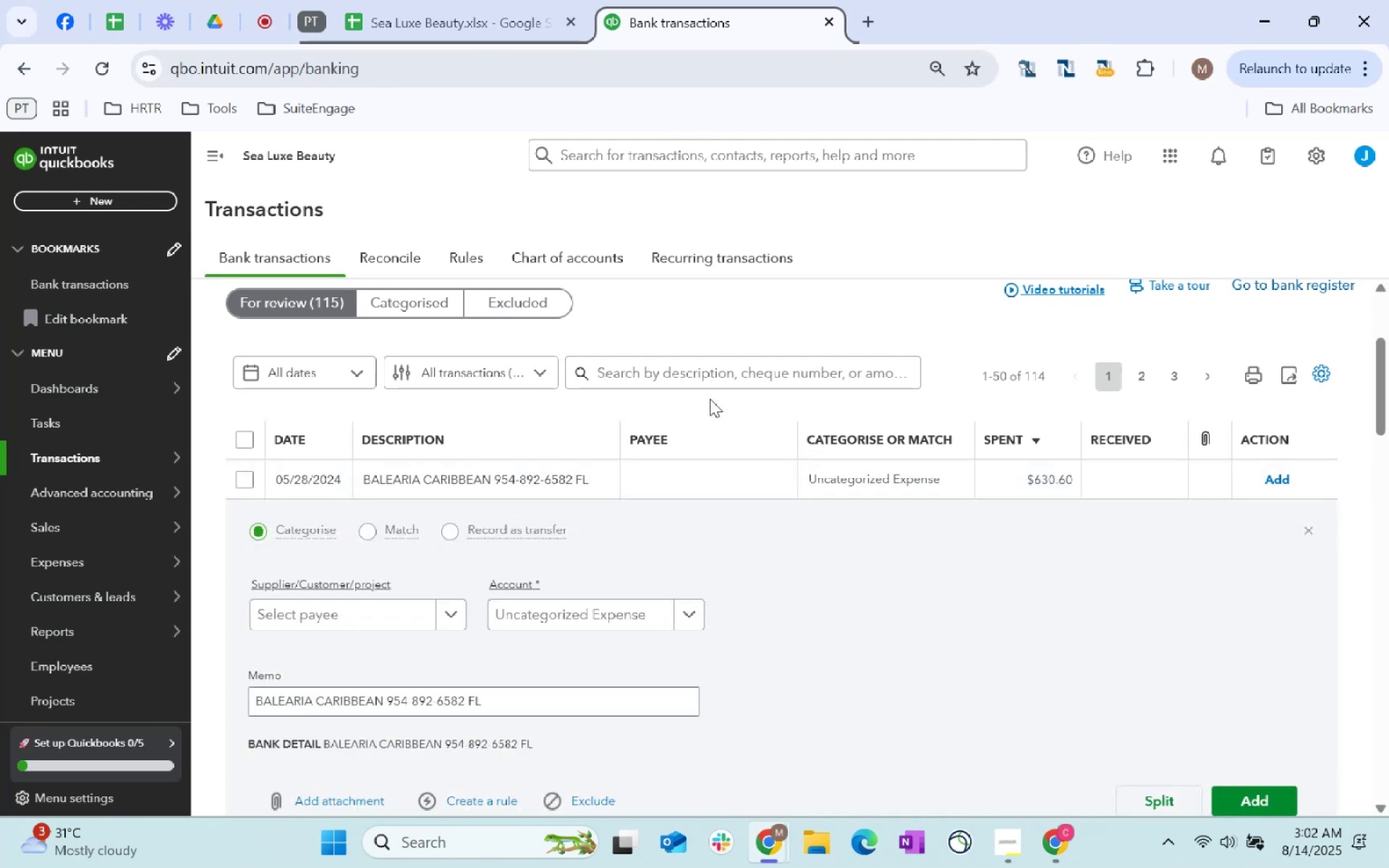 
left_click([729, 380])
 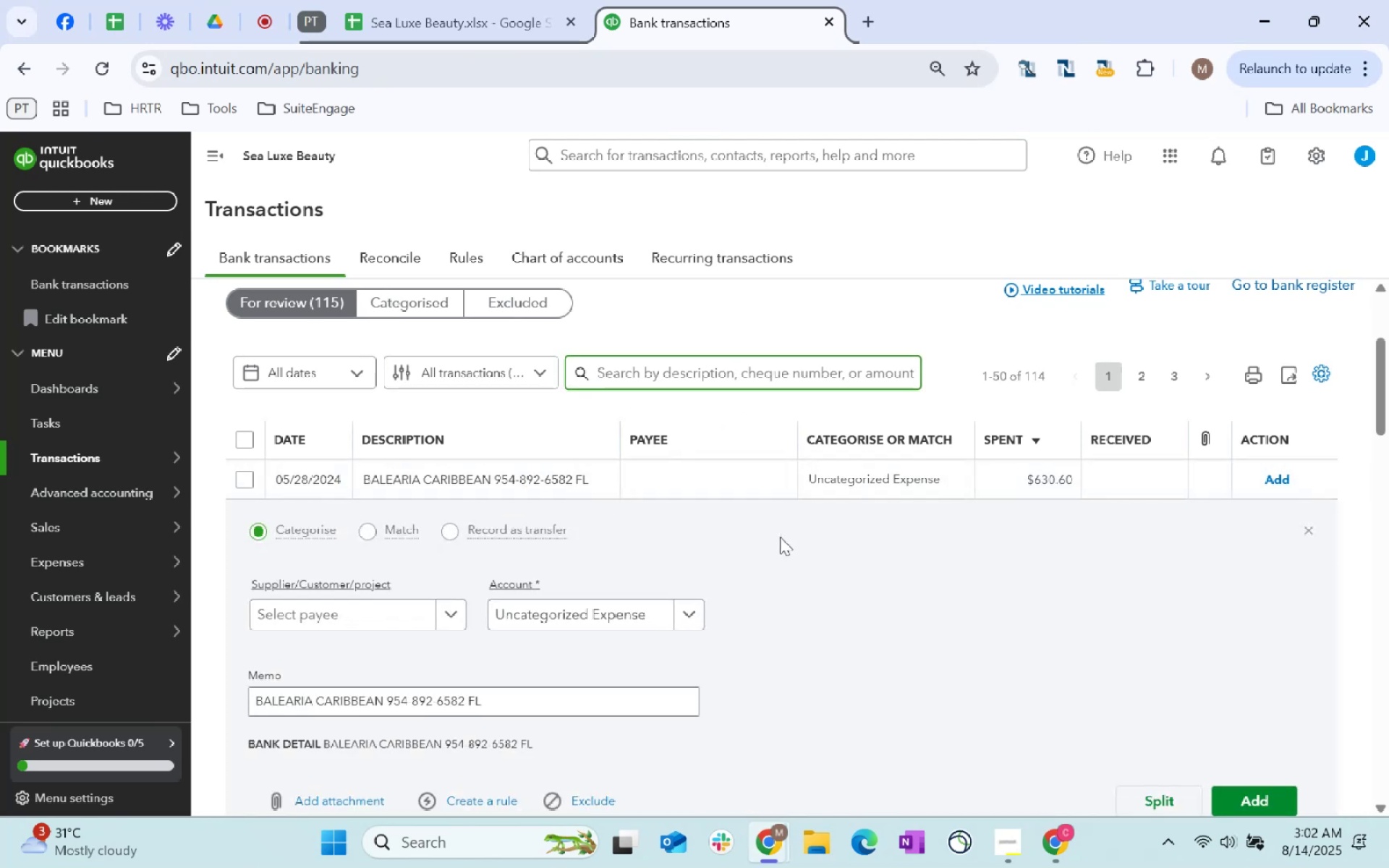 
left_click([686, 485])
 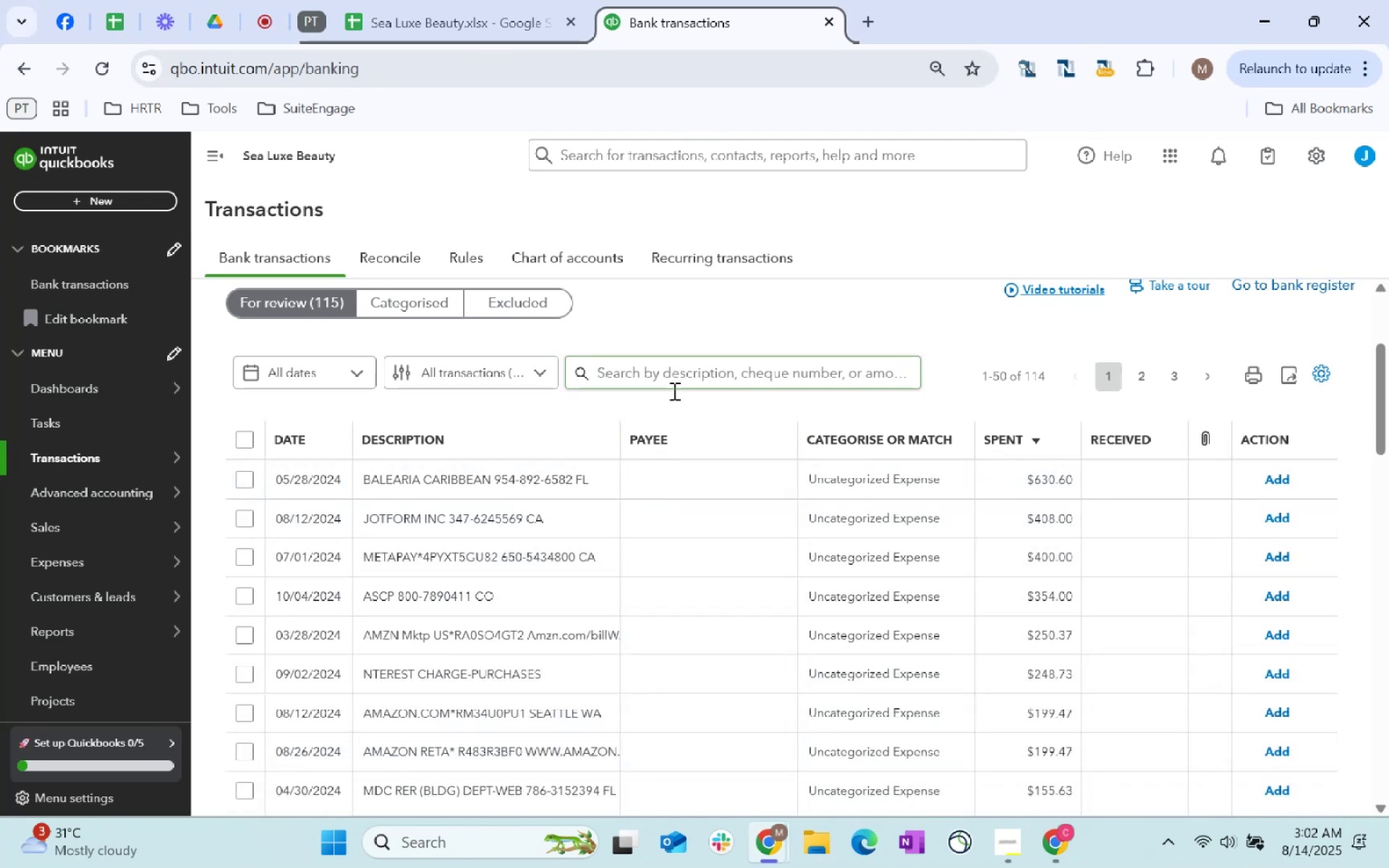 
left_click([699, 377])
 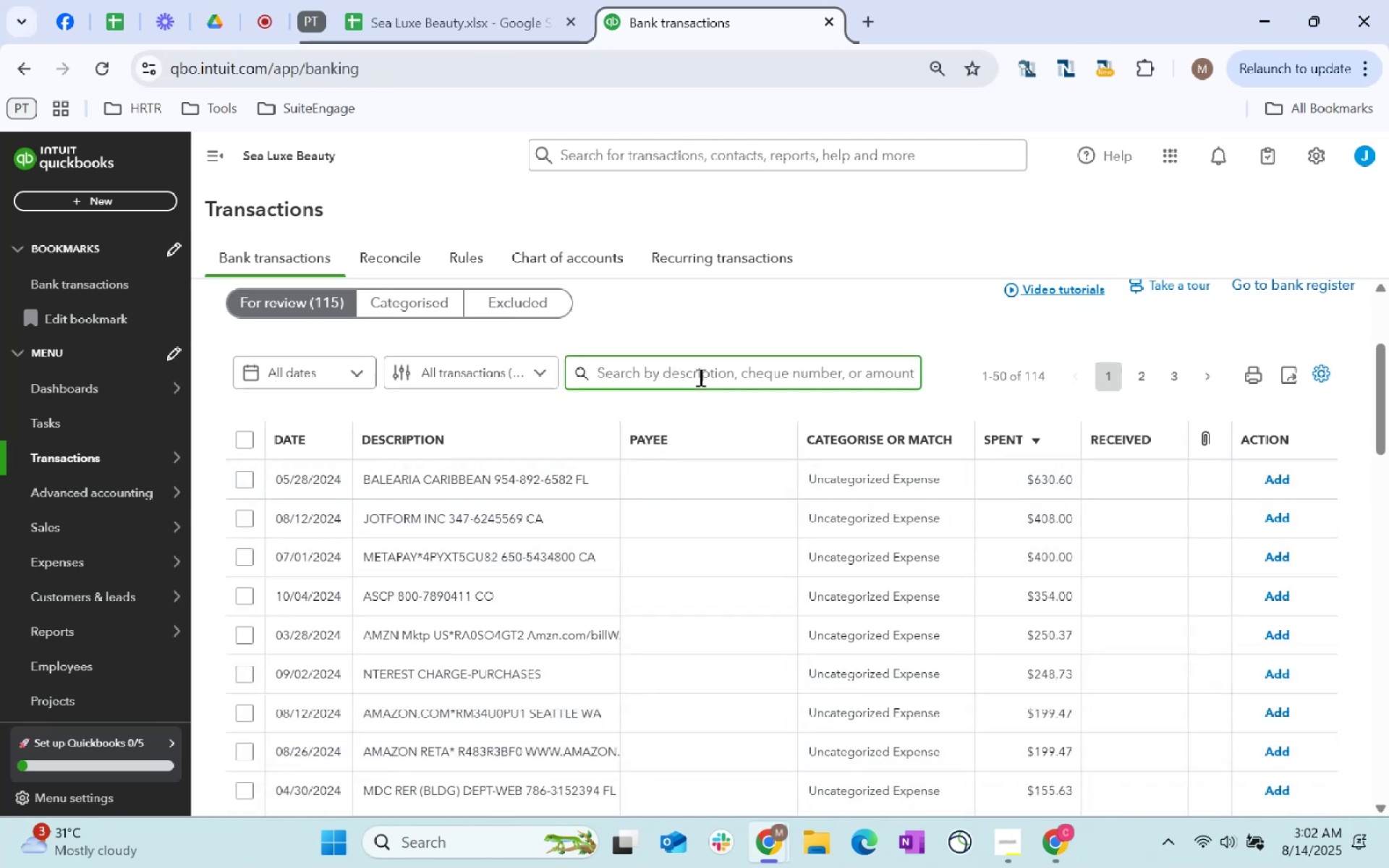 
type(amaxo)
key(Backspace)
key(Backspace)
type(zon.com)
 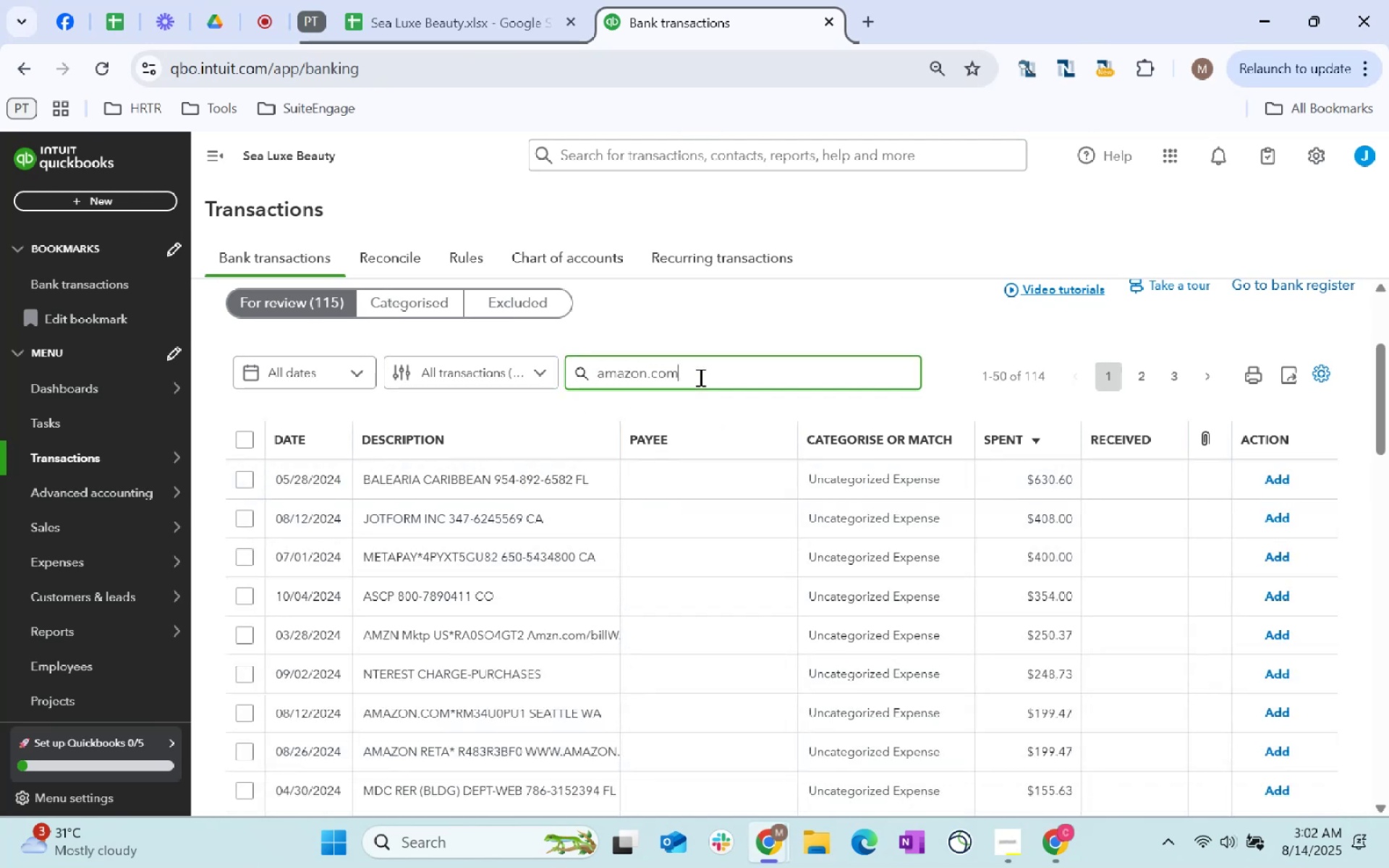 
key(Enter)
 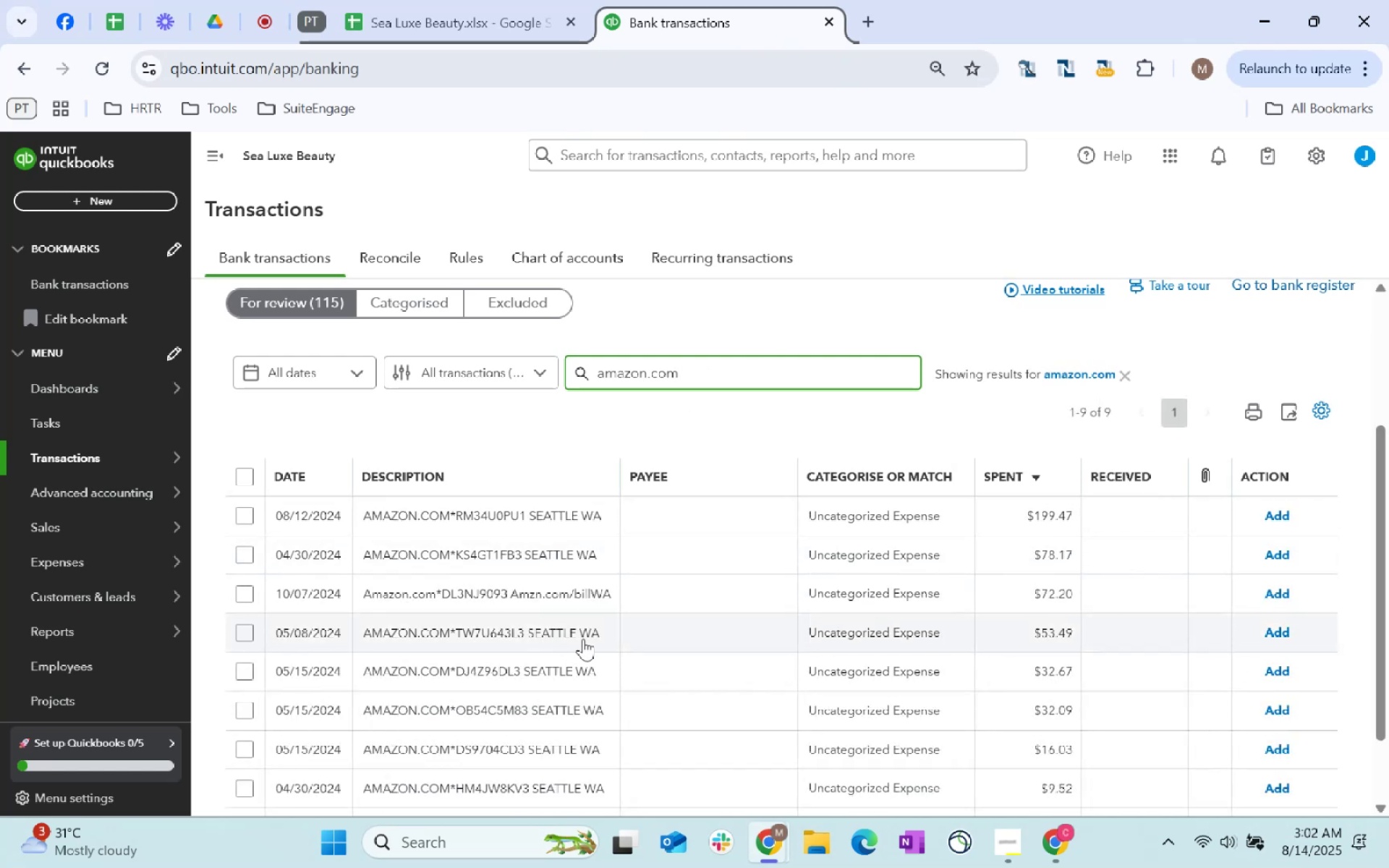 
scroll: coordinate [630, 717], scroll_direction: down, amount: 14.0
 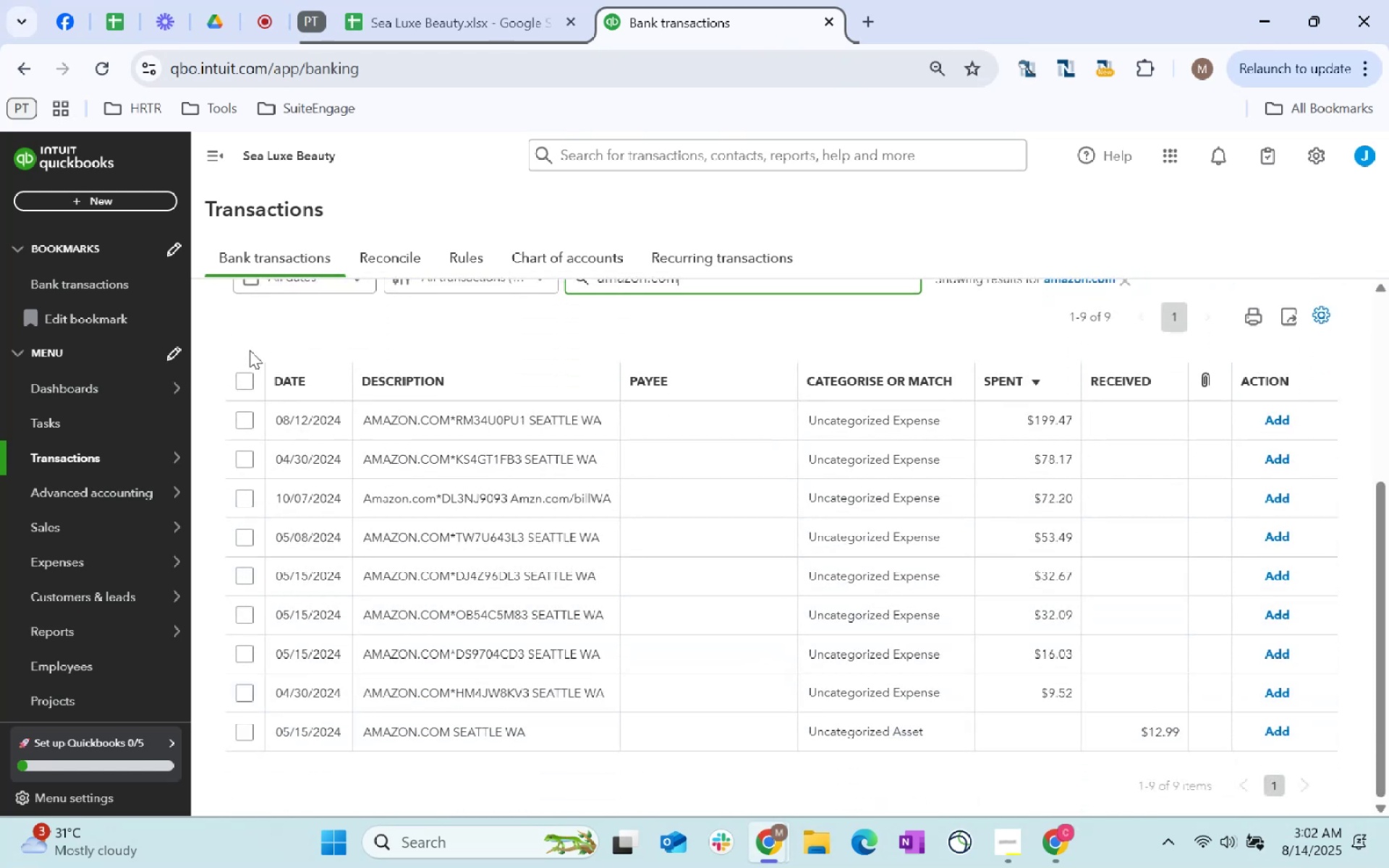 
left_click([248, 392])
 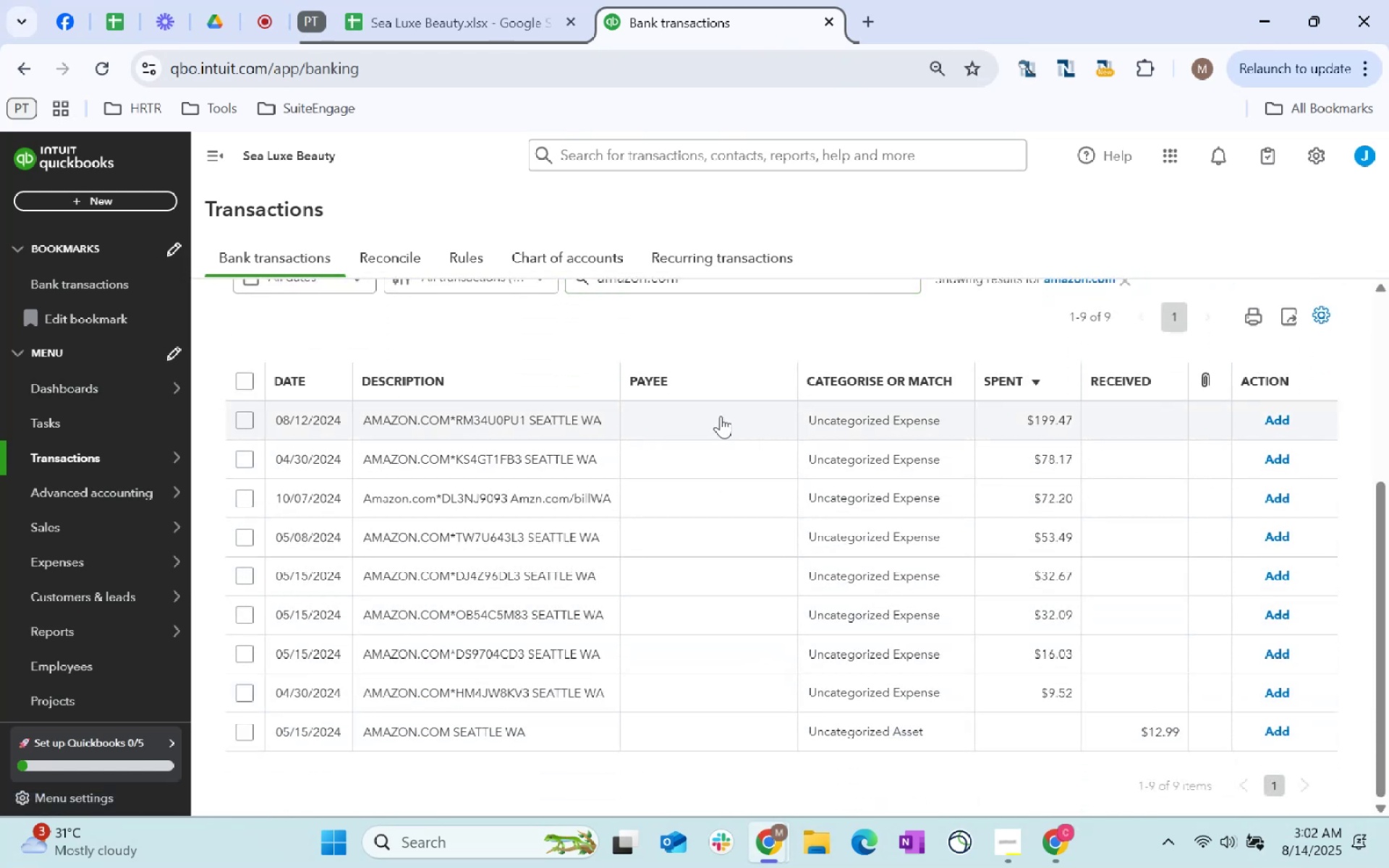 
left_click([346, 556])
 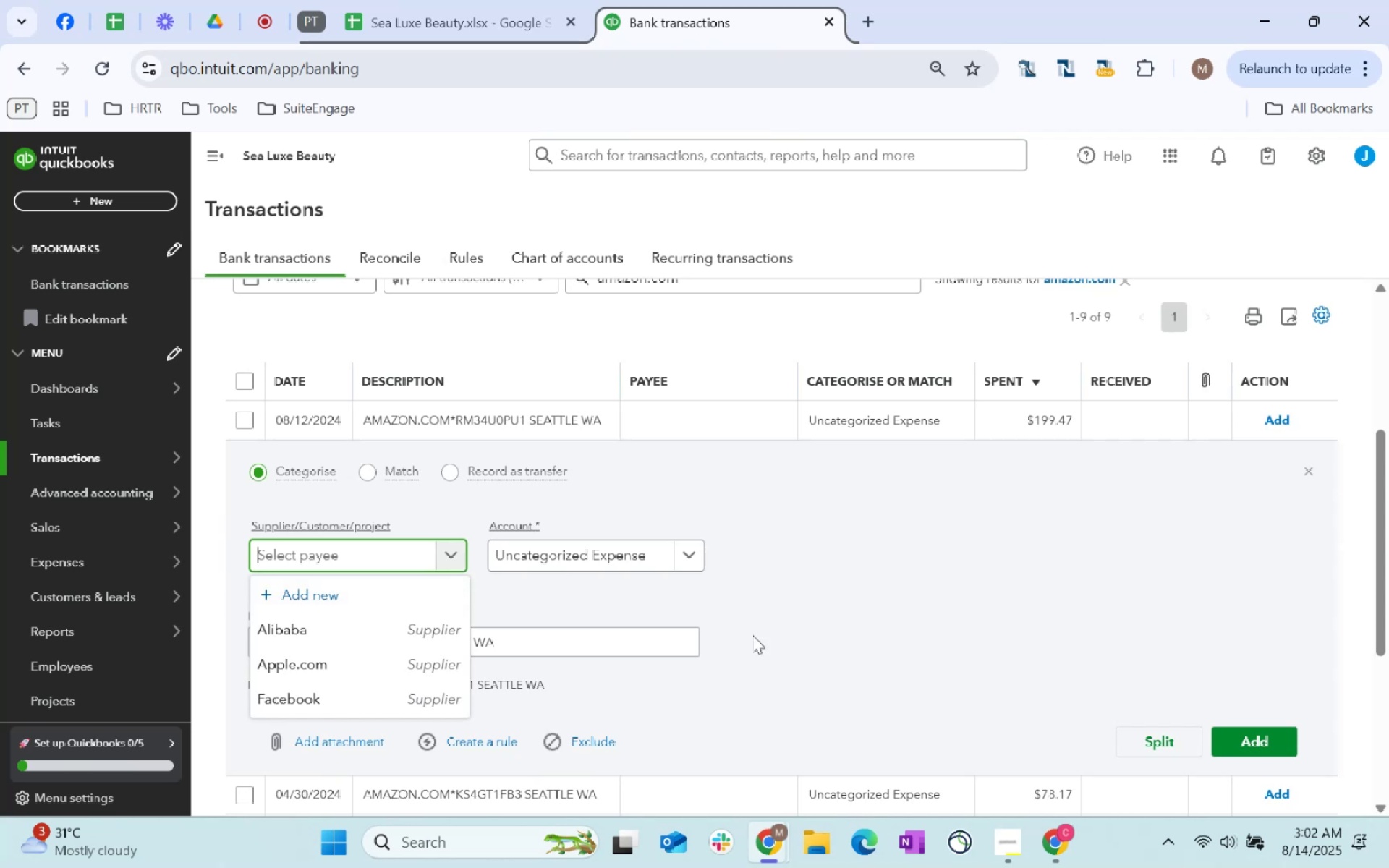 
type(Amazon)
key(Tab)
 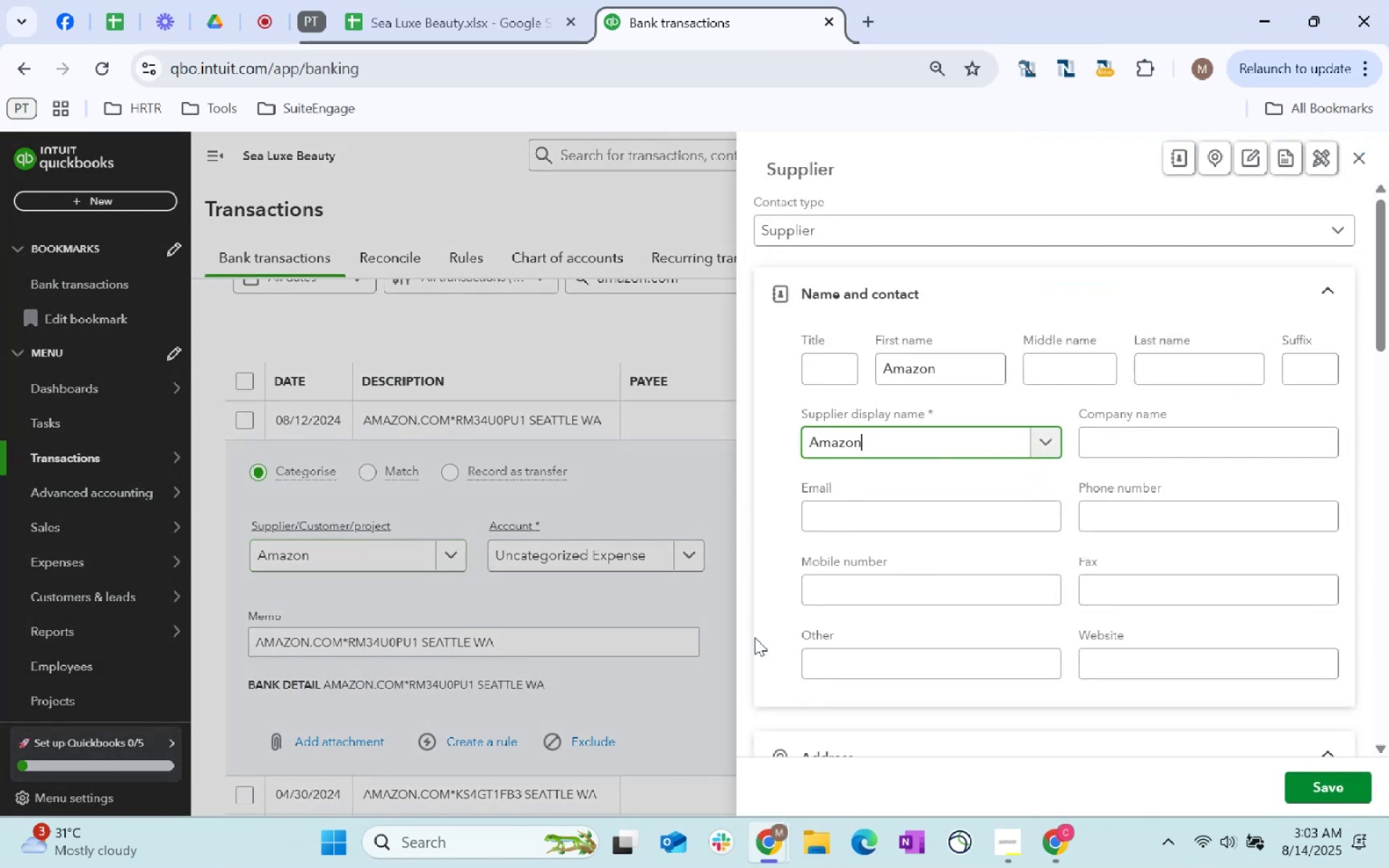 
scroll: coordinate [993, 372], scroll_direction: down, amount: 173.0
 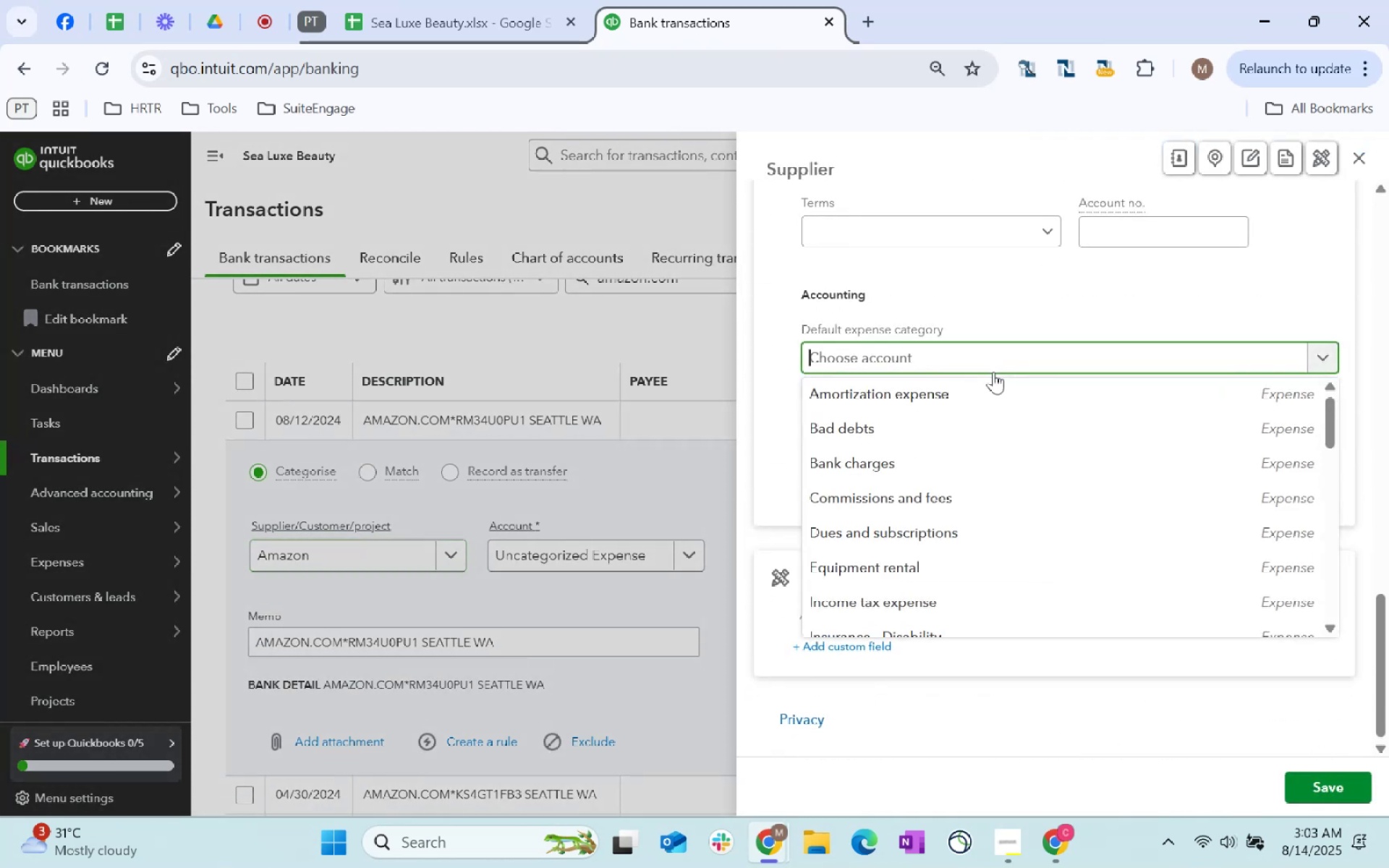 
left_click([951, 375])
 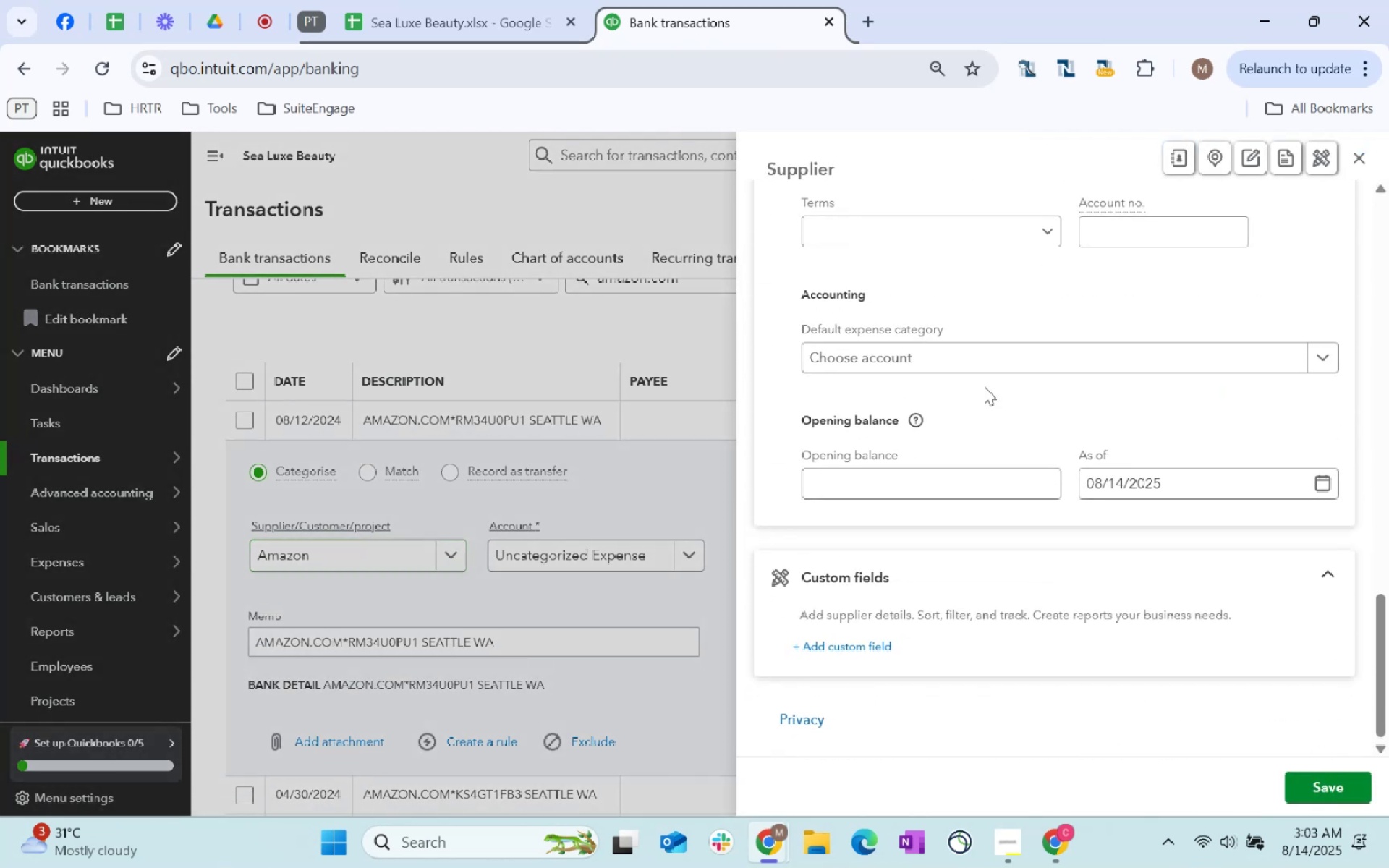 
left_click([993, 372])
 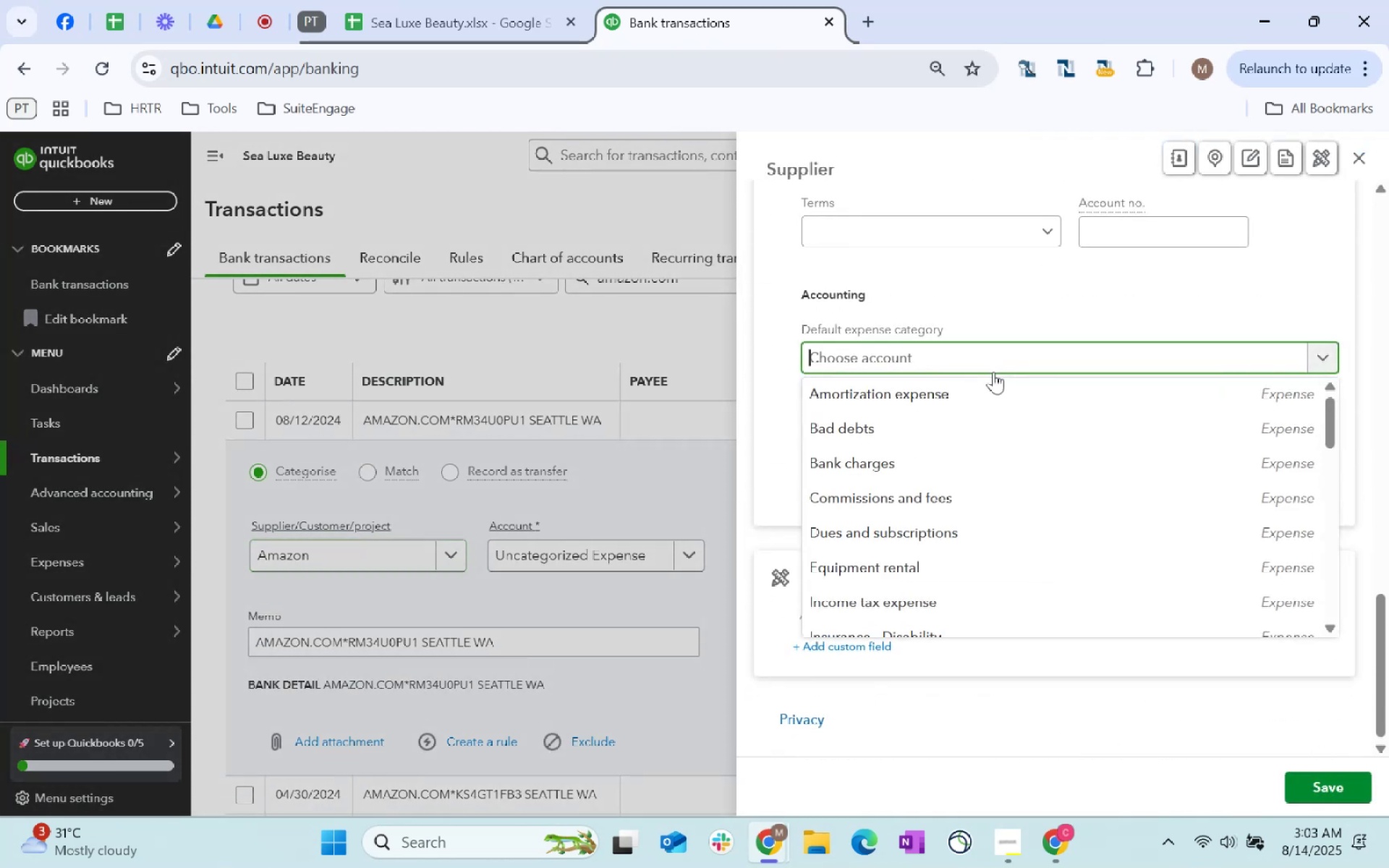 
type(COS)
 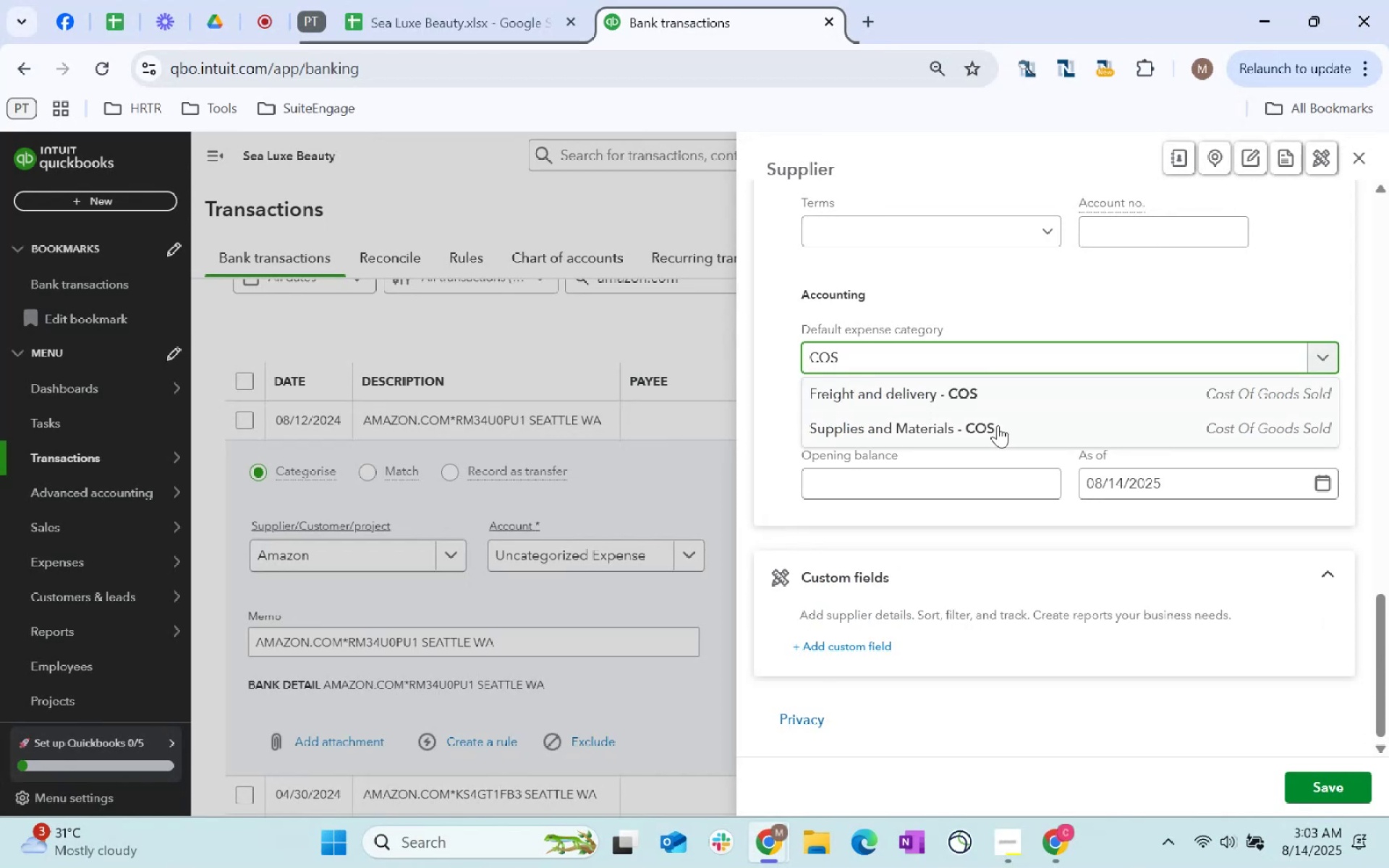 
left_click([994, 435])
 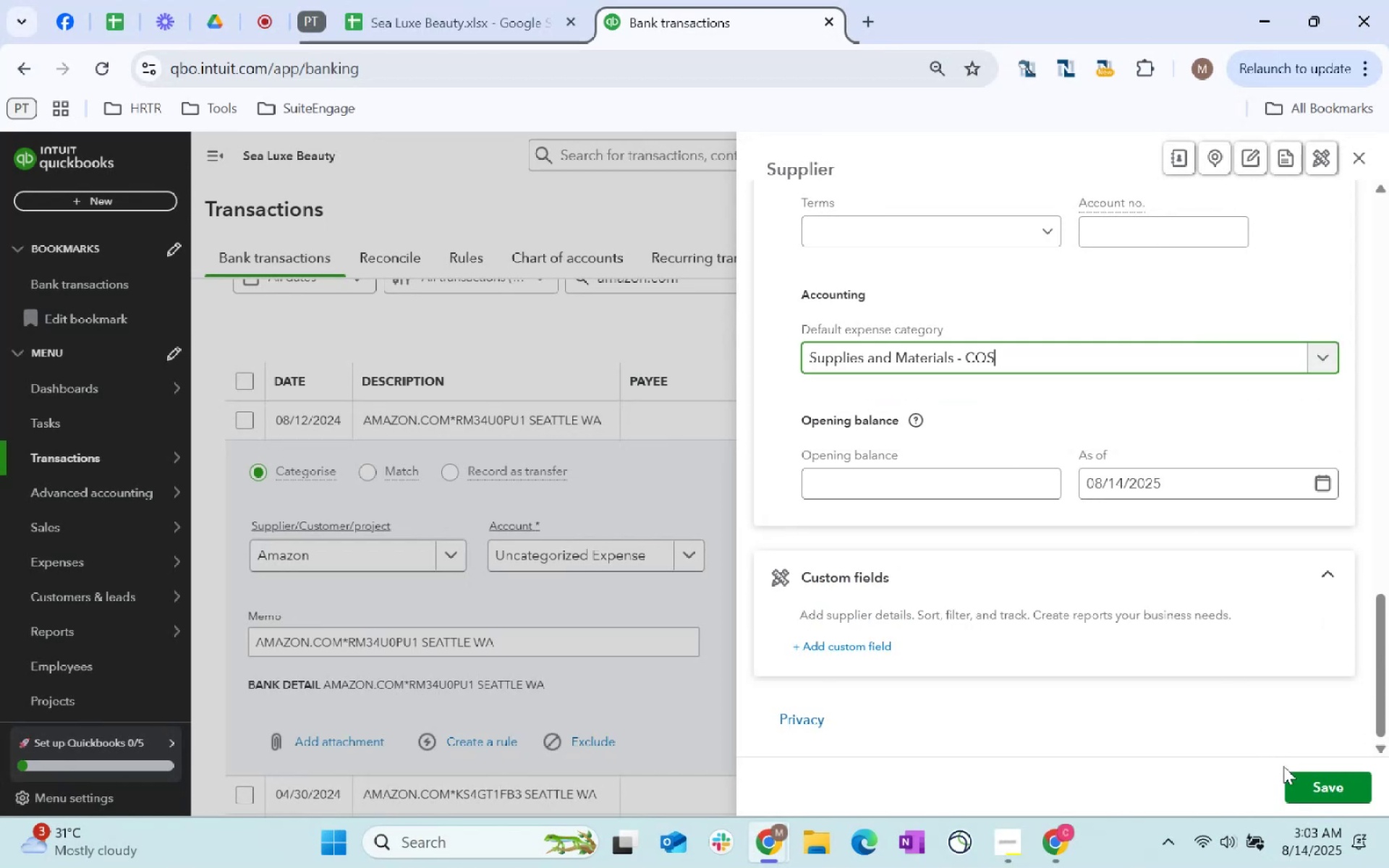 
left_click([1320, 794])
 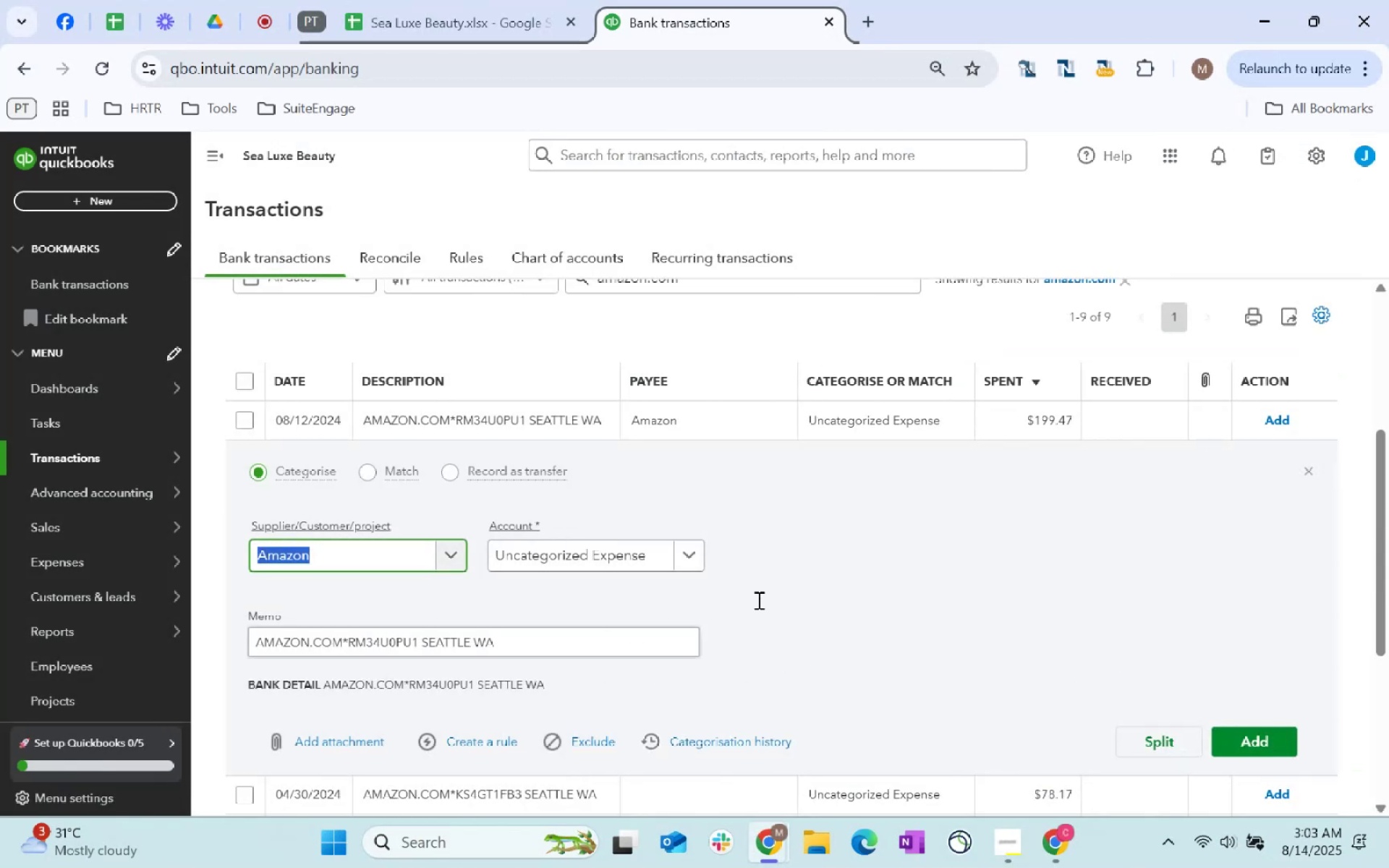 
left_click([618, 553])
 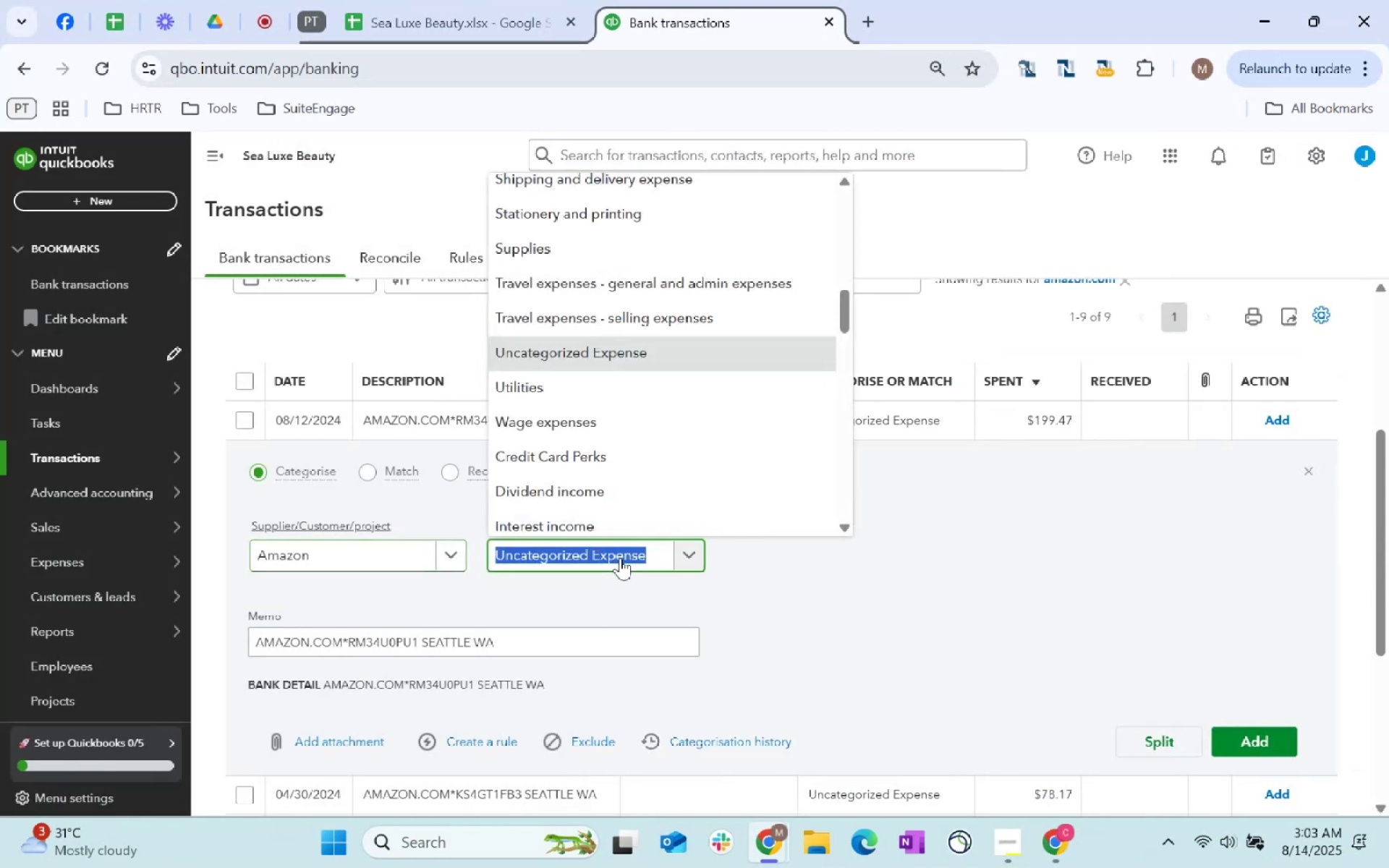 
type(COS)
 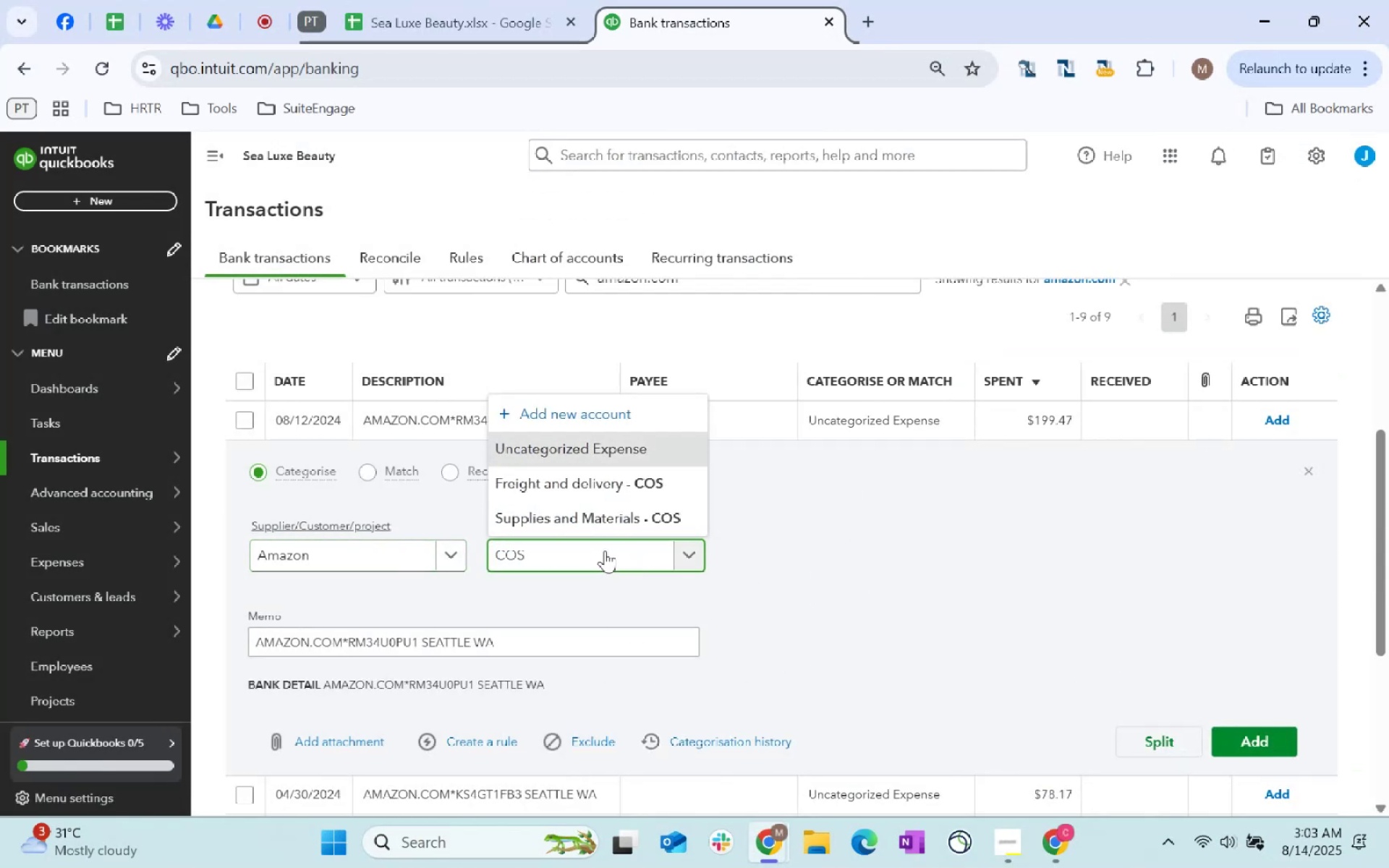 
left_click([603, 522])
 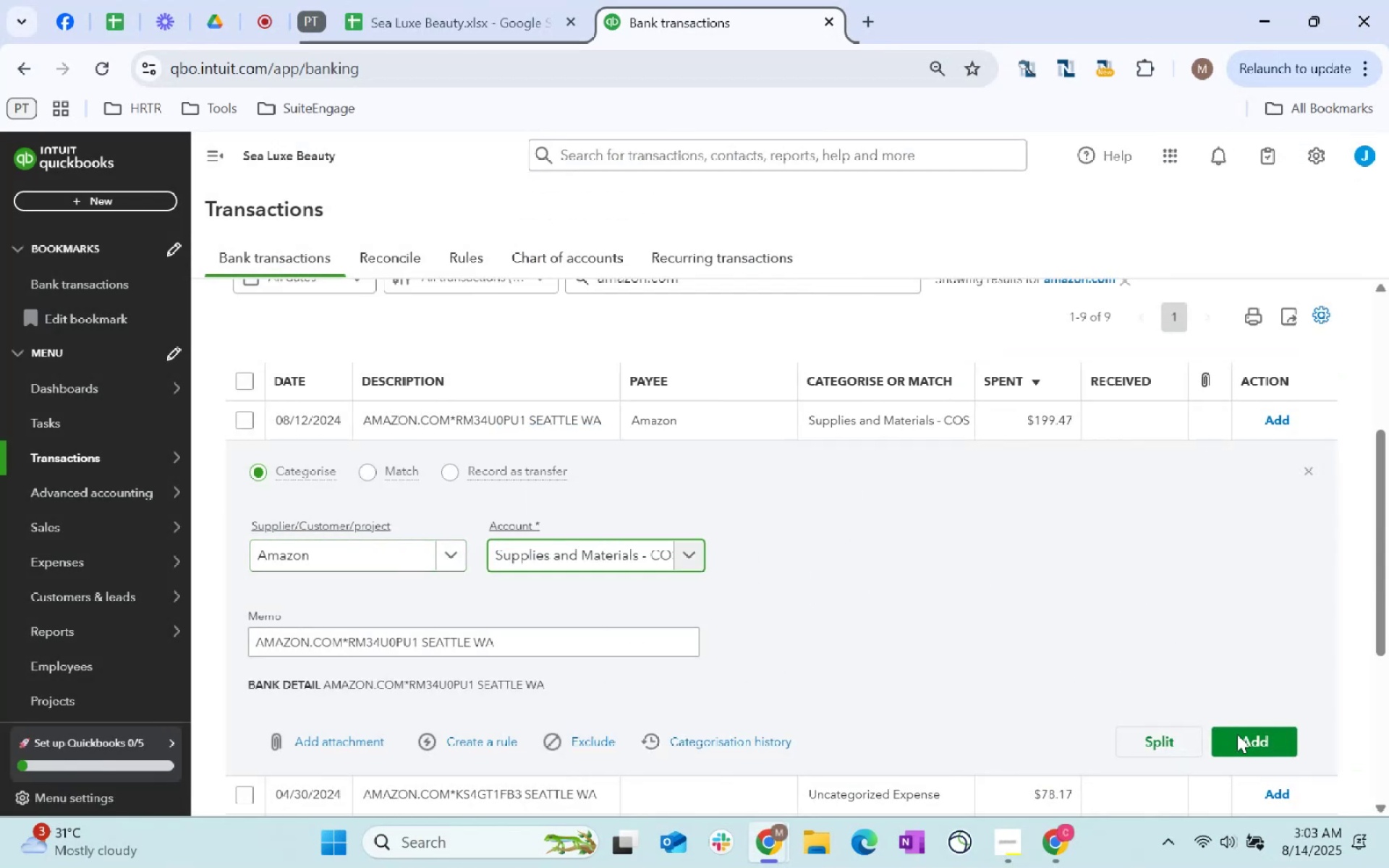 
left_click([1251, 746])
 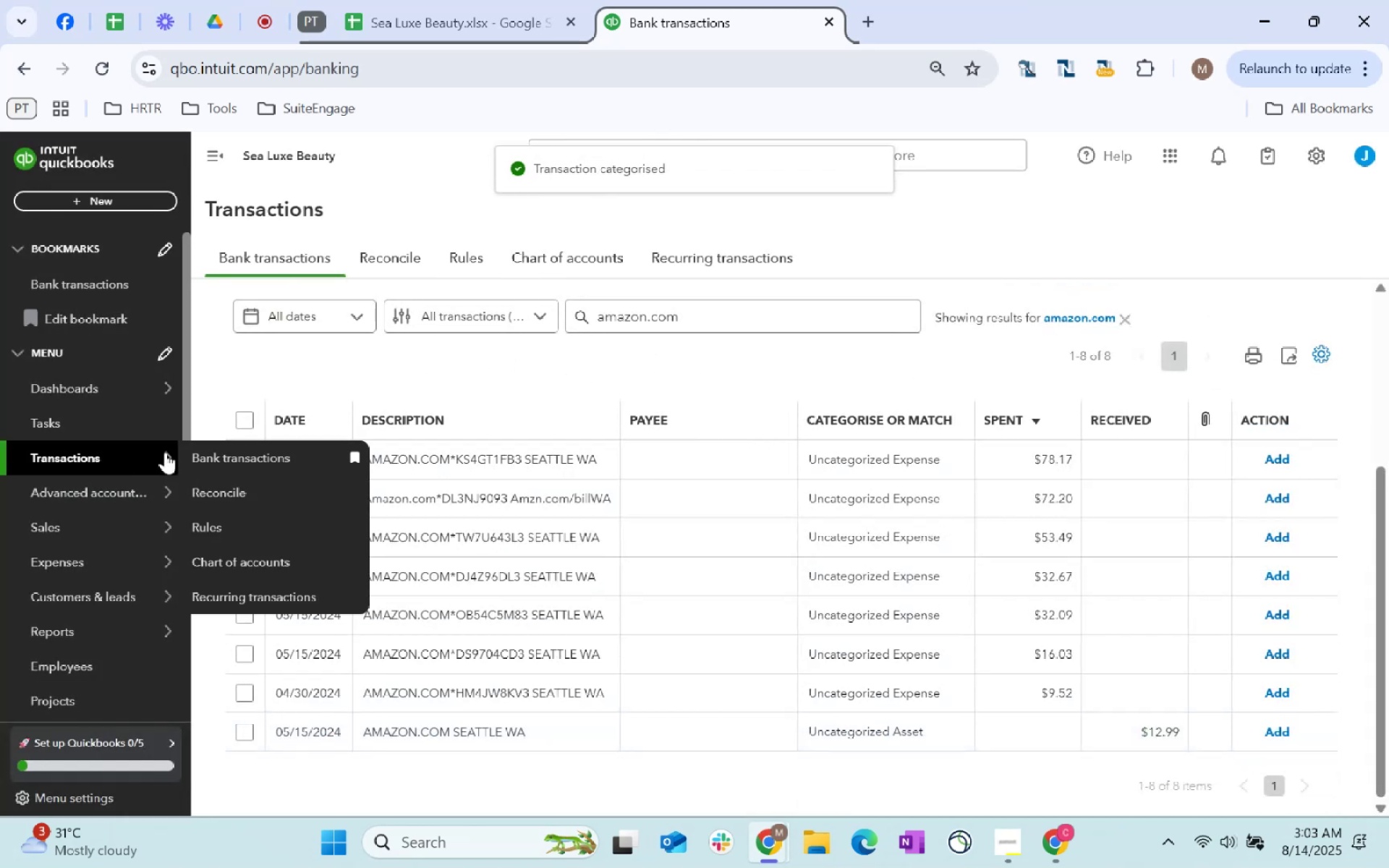 
left_click([239, 422])
 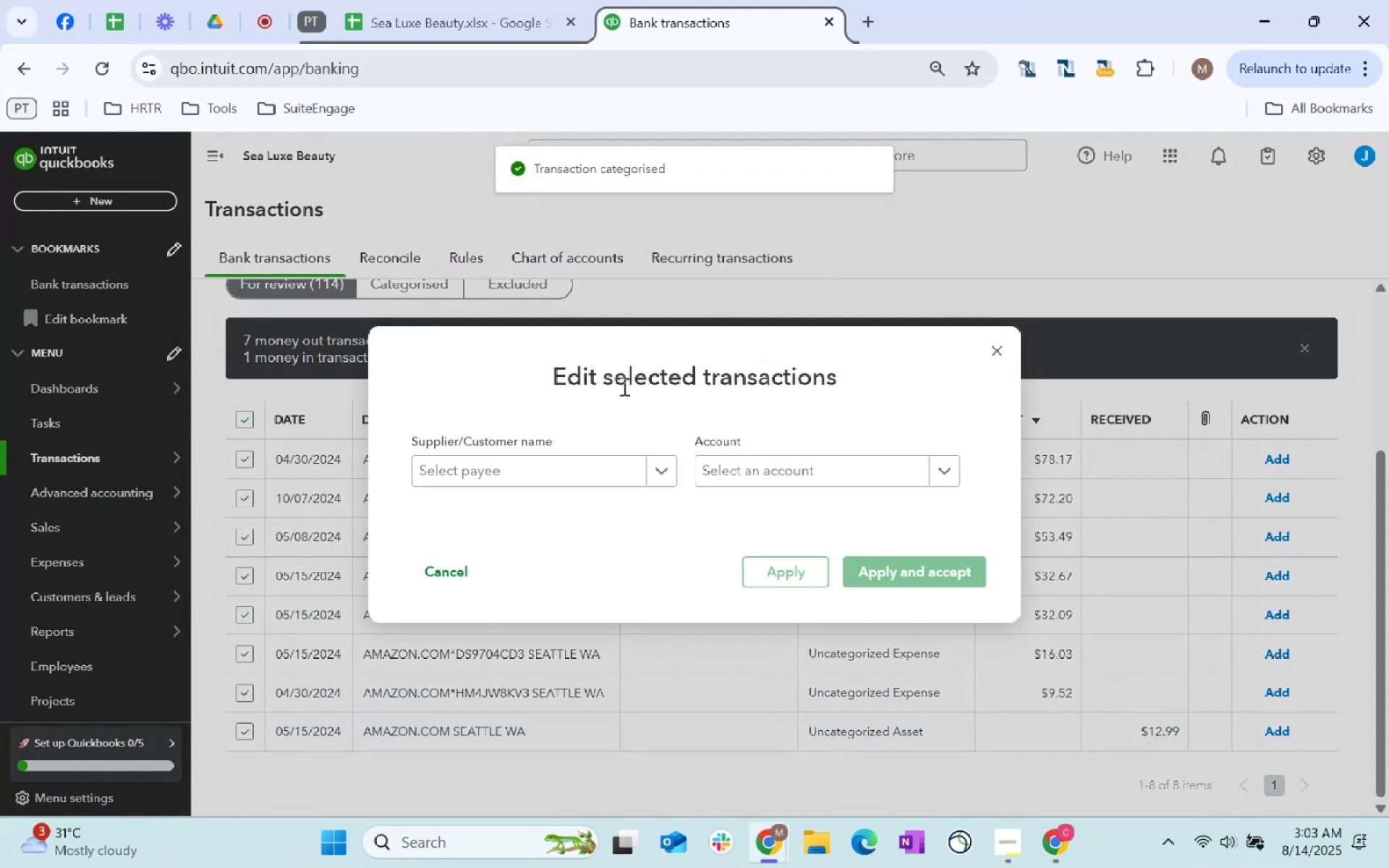 
left_click([587, 465])
 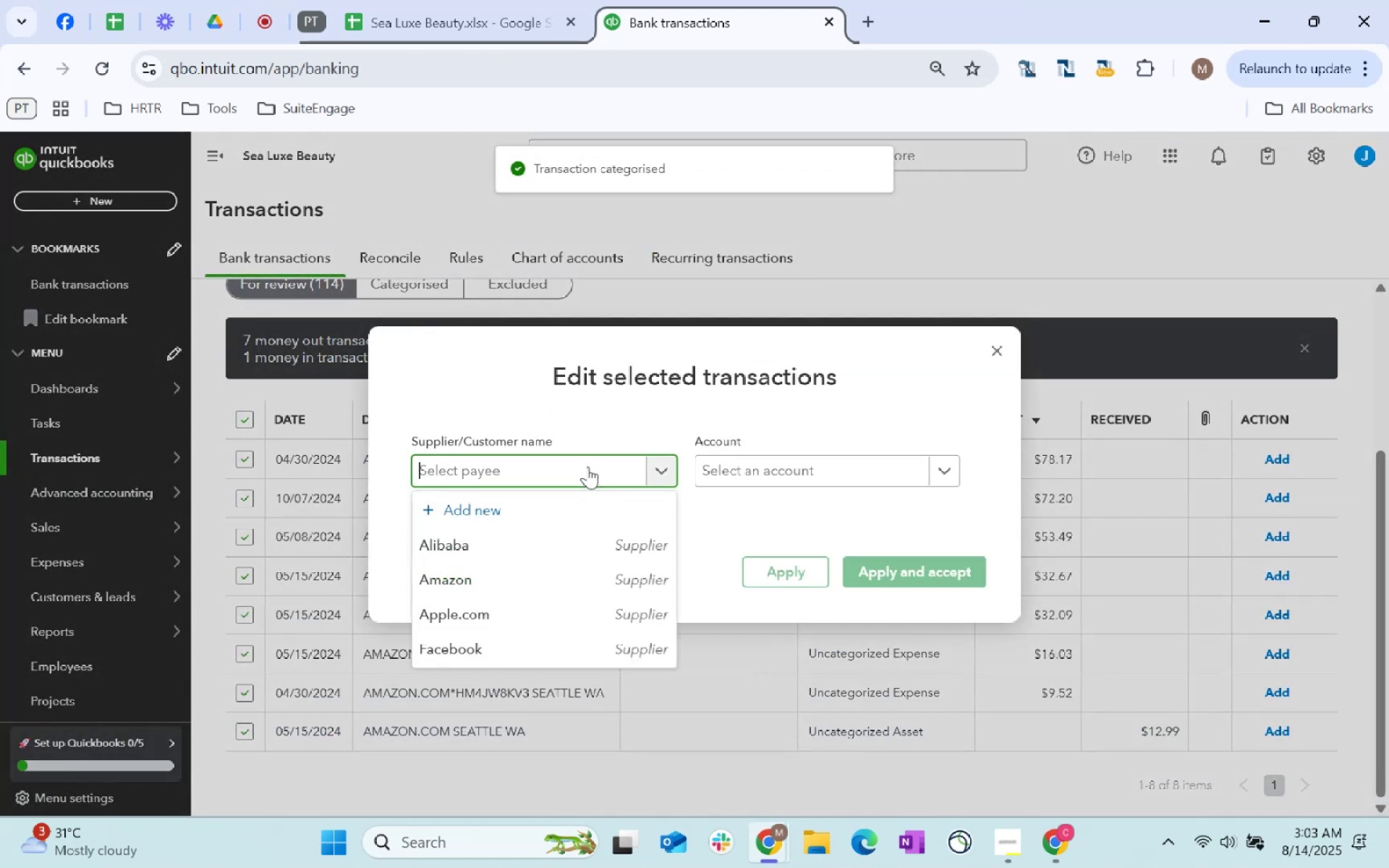 
type(Amazon)
 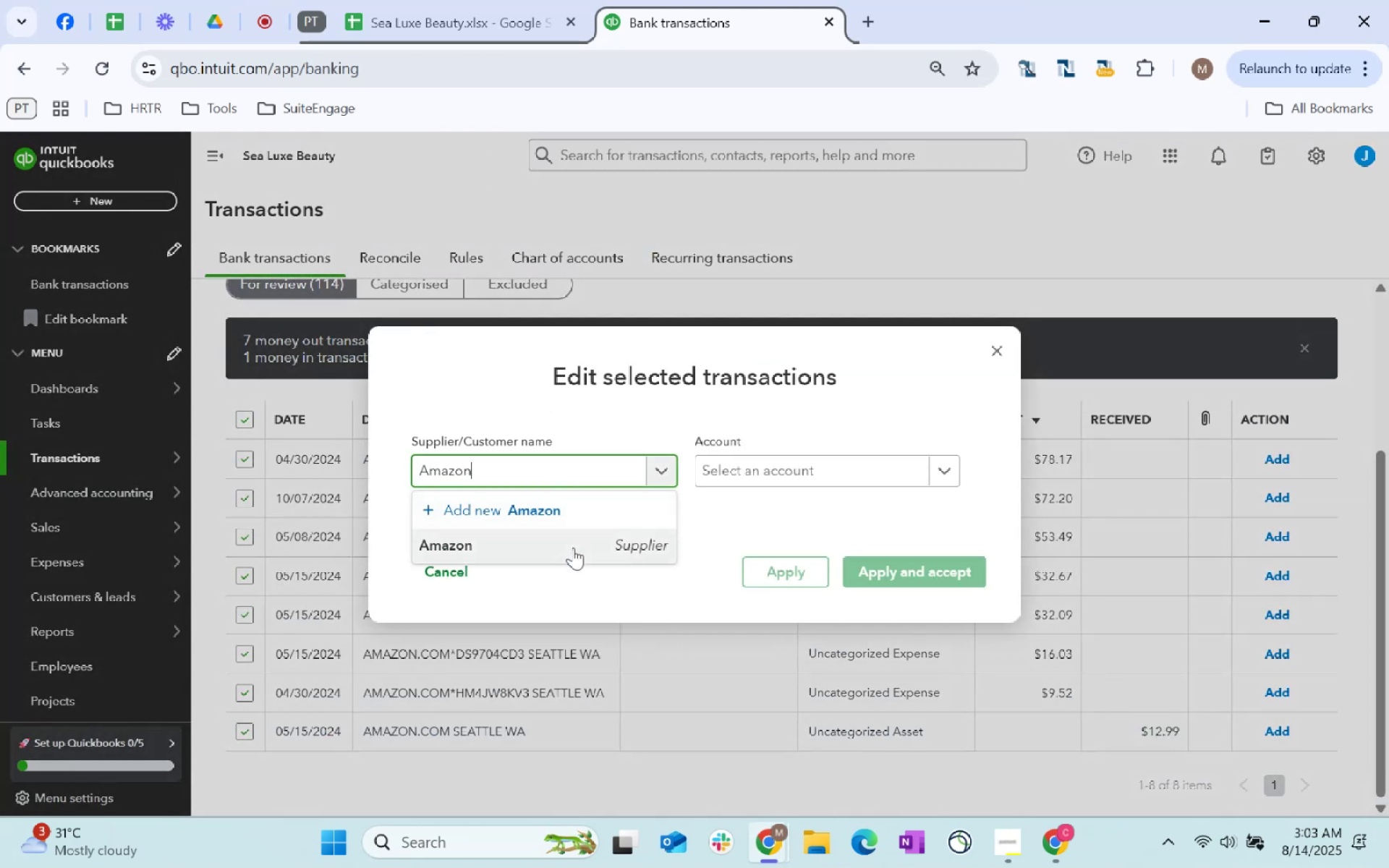 
double_click([802, 464])
 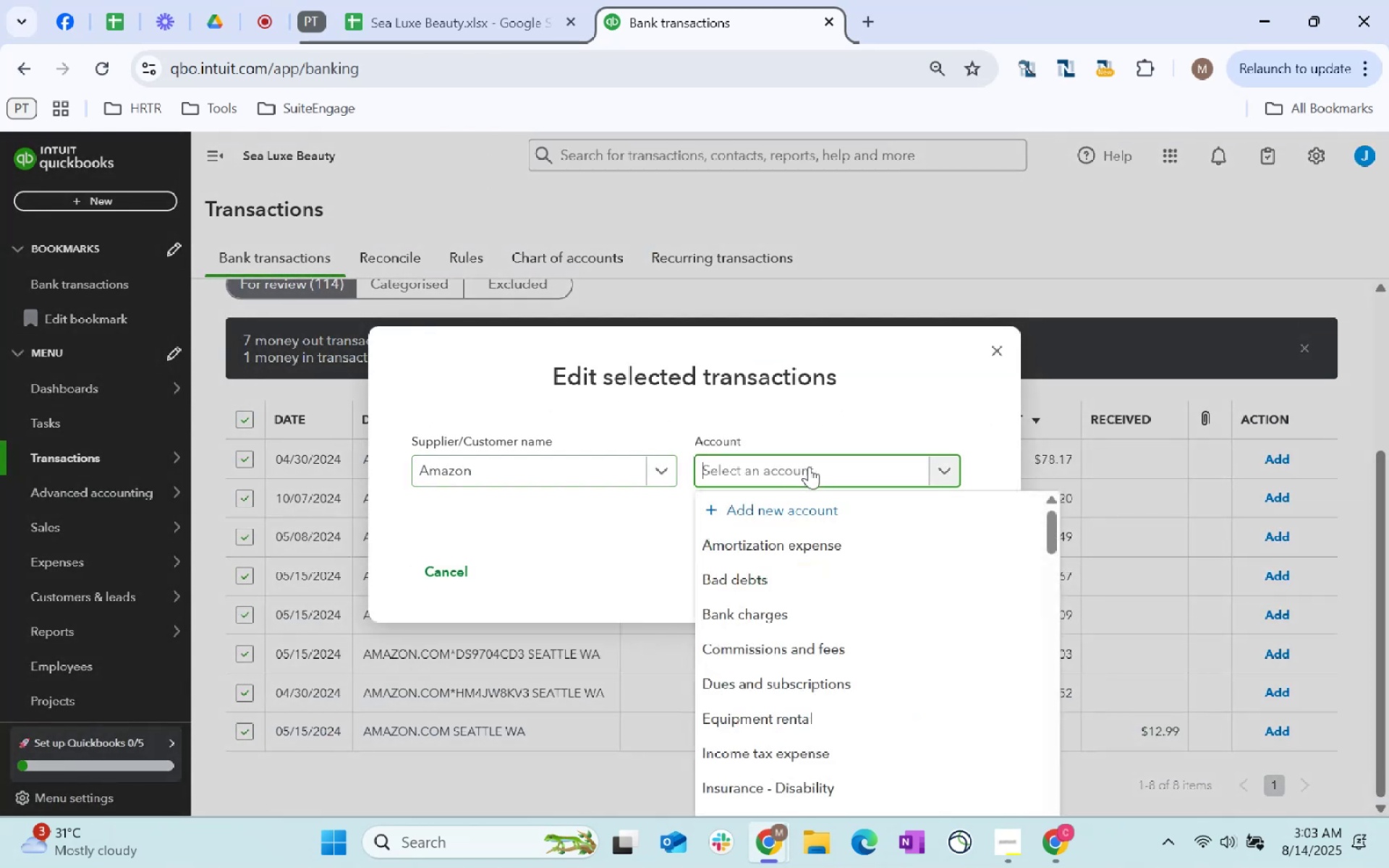 
type(COS)
 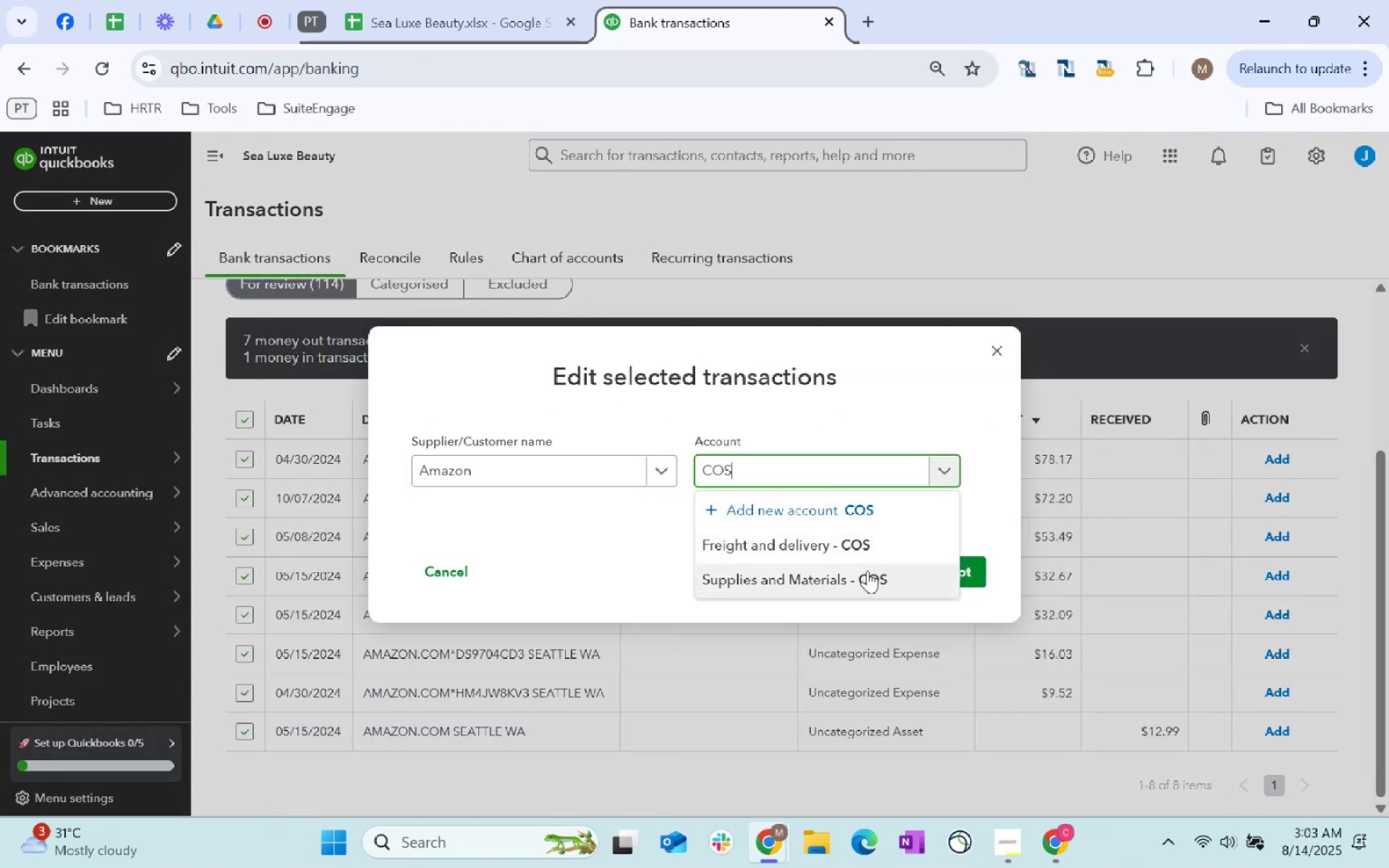 
double_click([904, 568])
 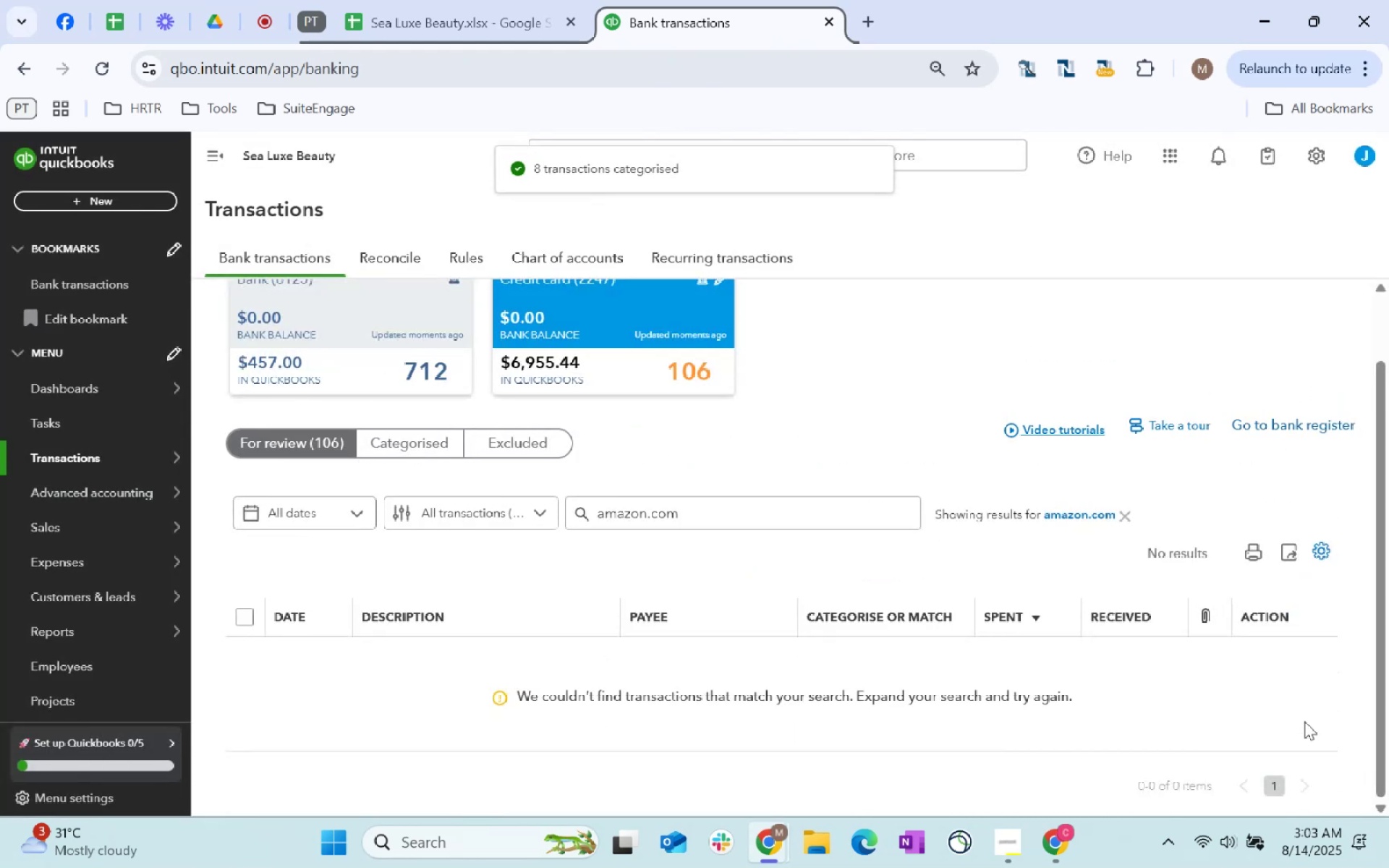 
left_click([422, 448])
 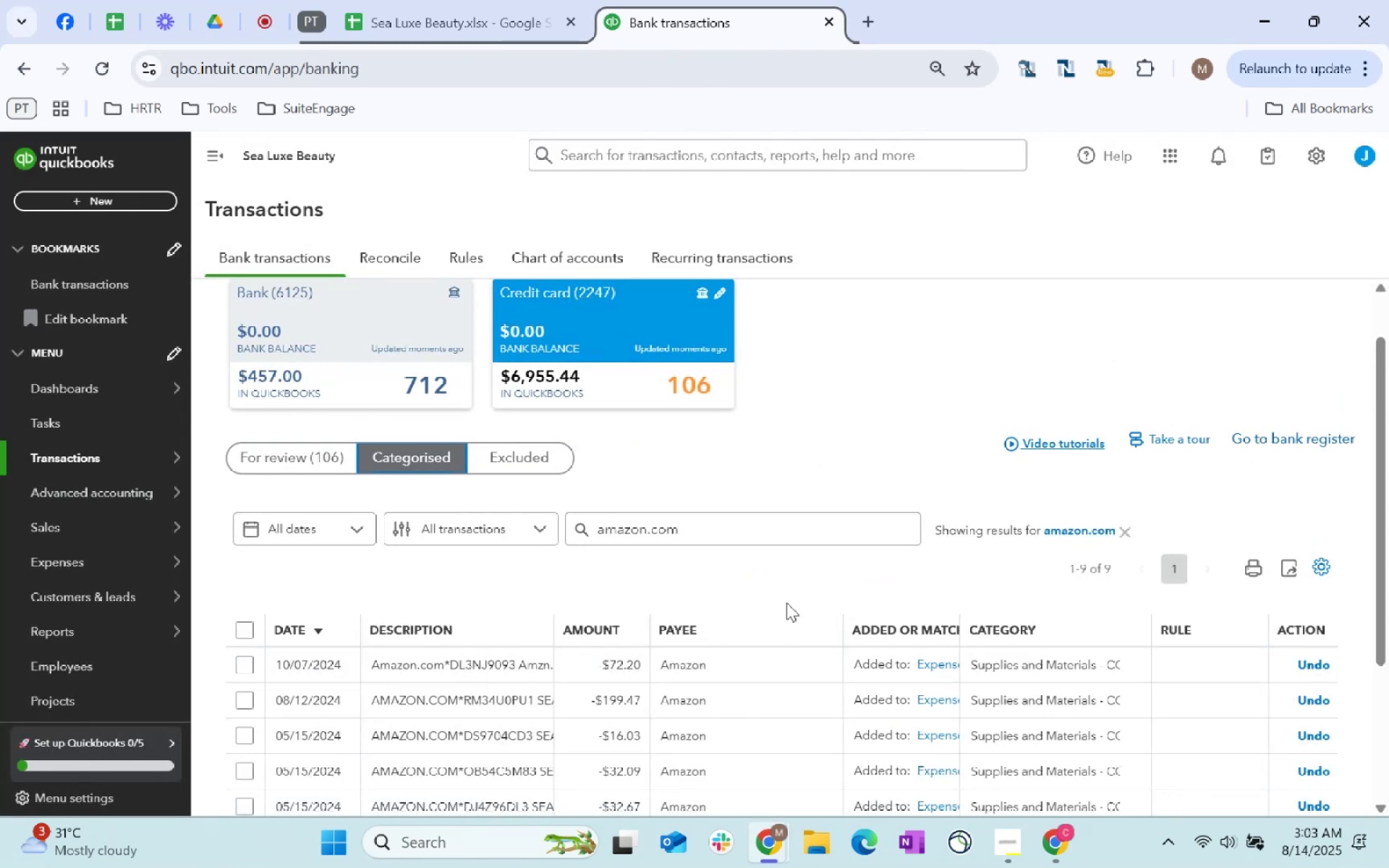 
scroll: coordinate [859, 681], scroll_direction: down, amount: 42.0
 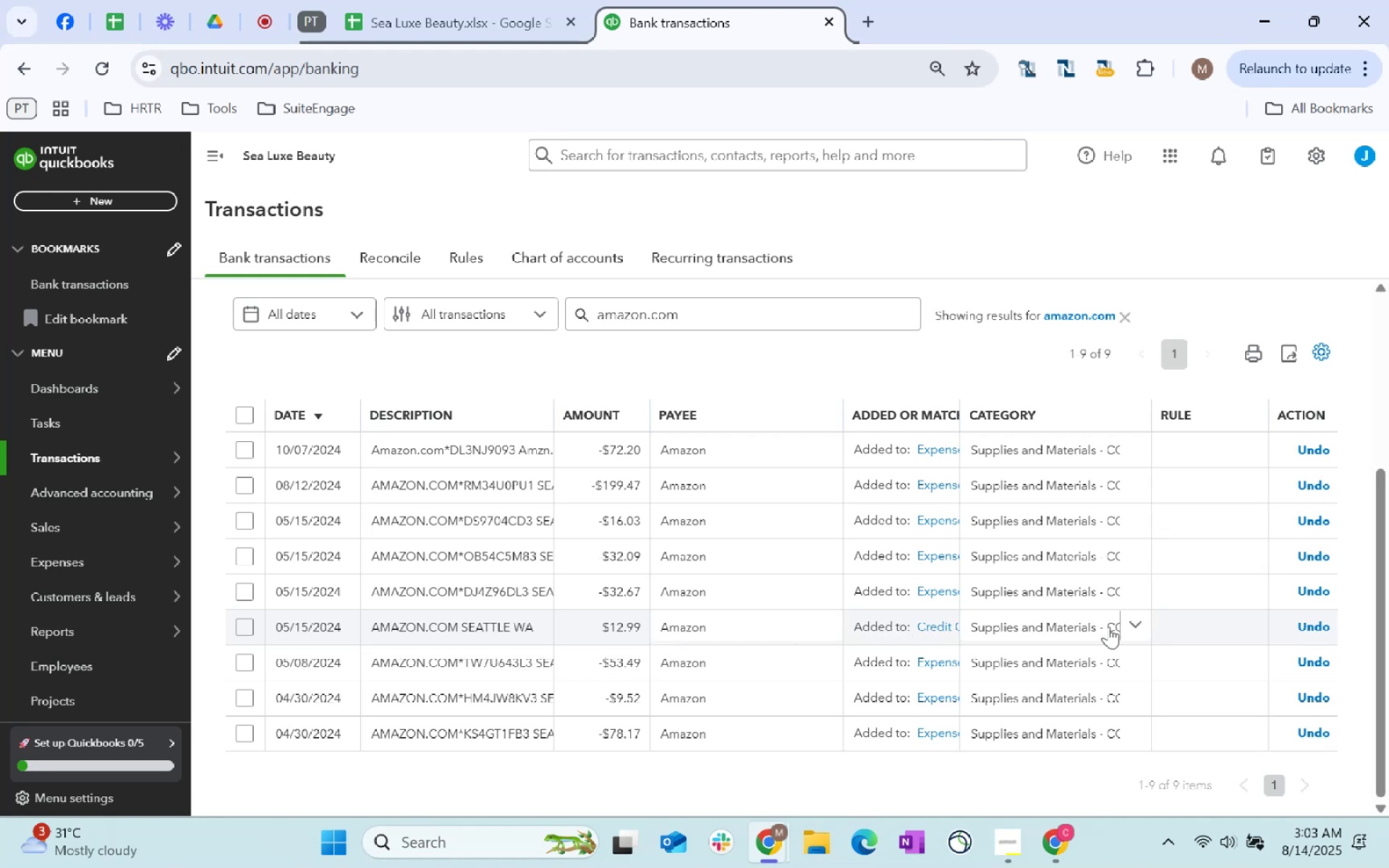 
wait(7.56)
 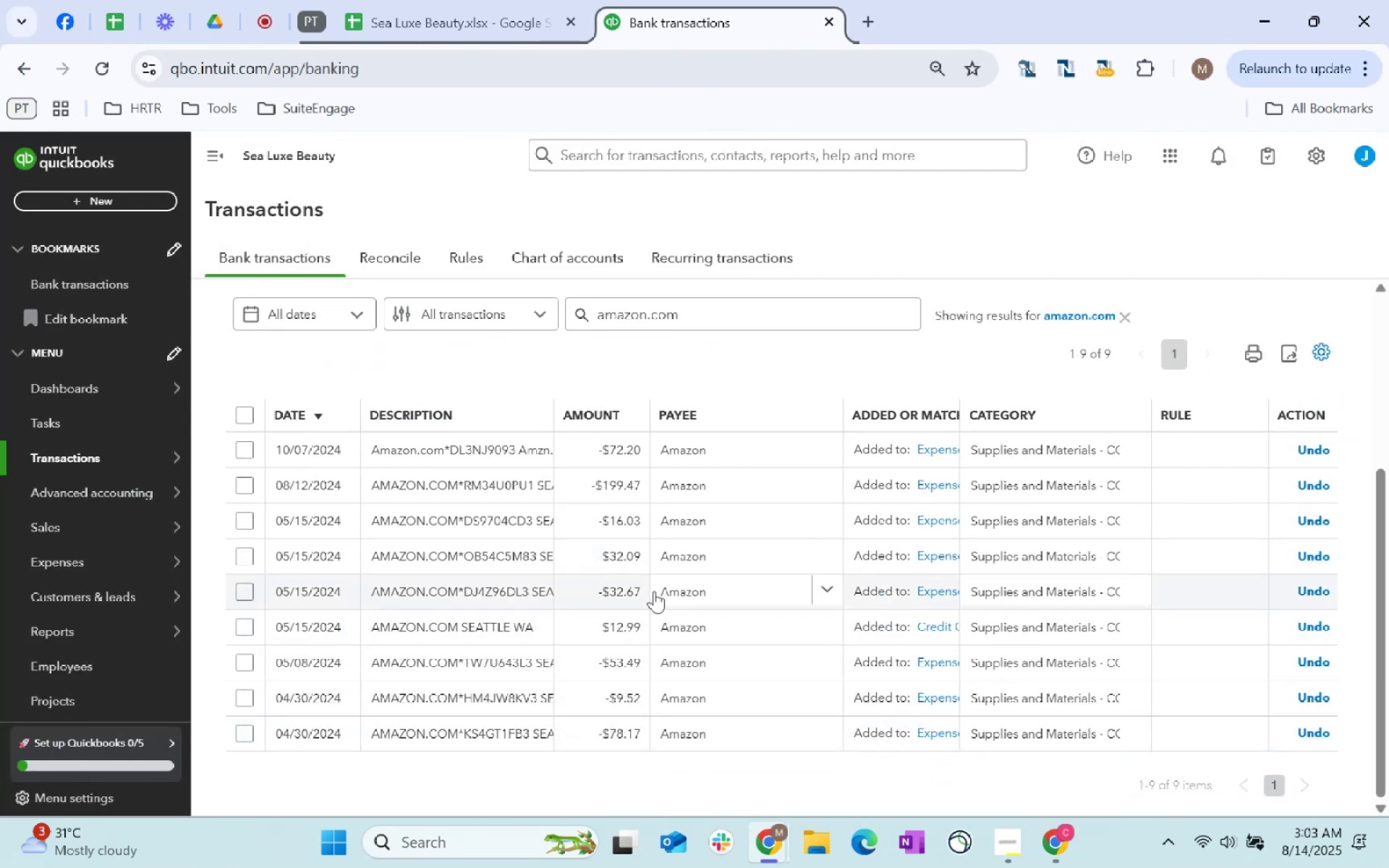 
left_click([1134, 629])
 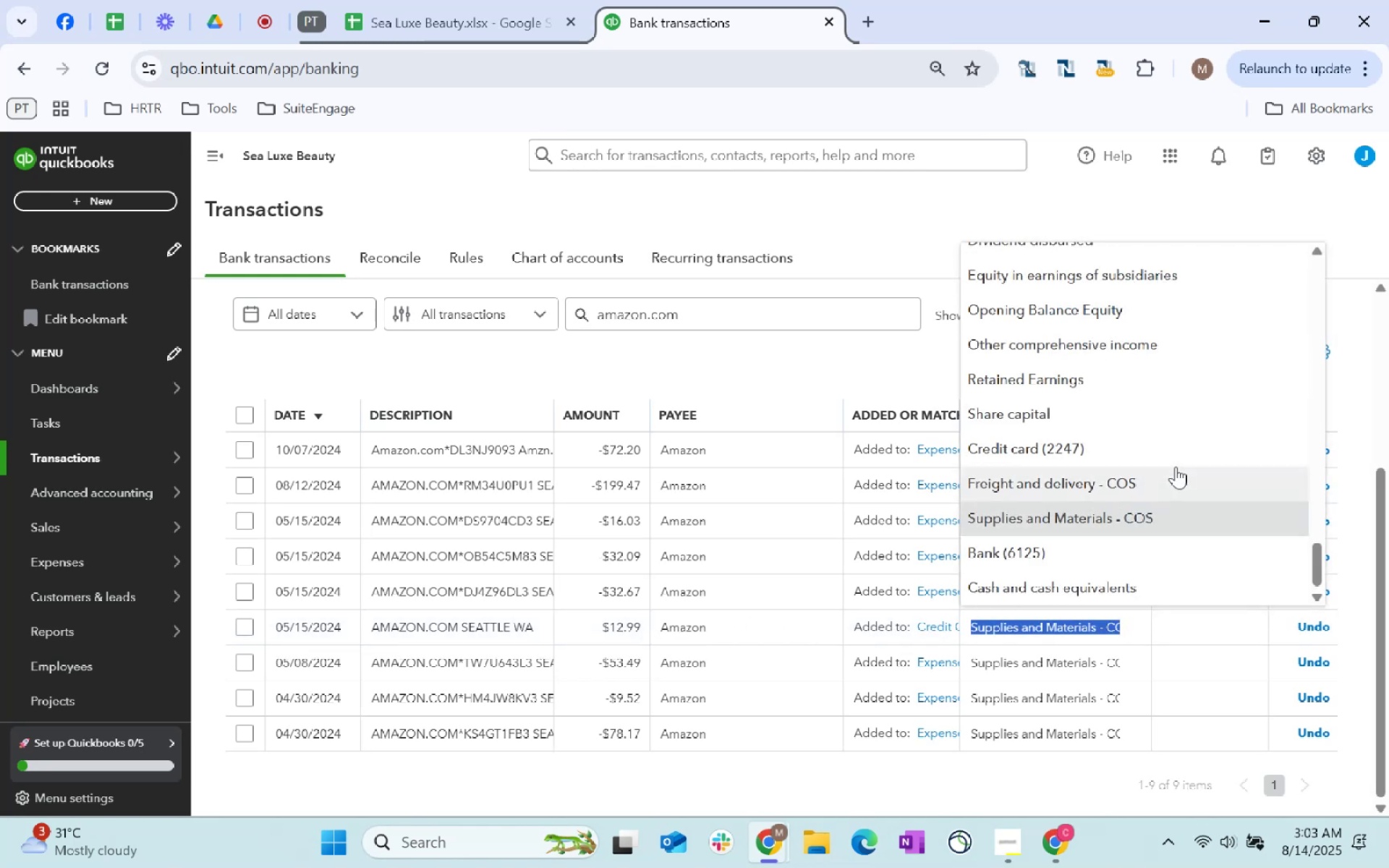 
wait(7.22)
 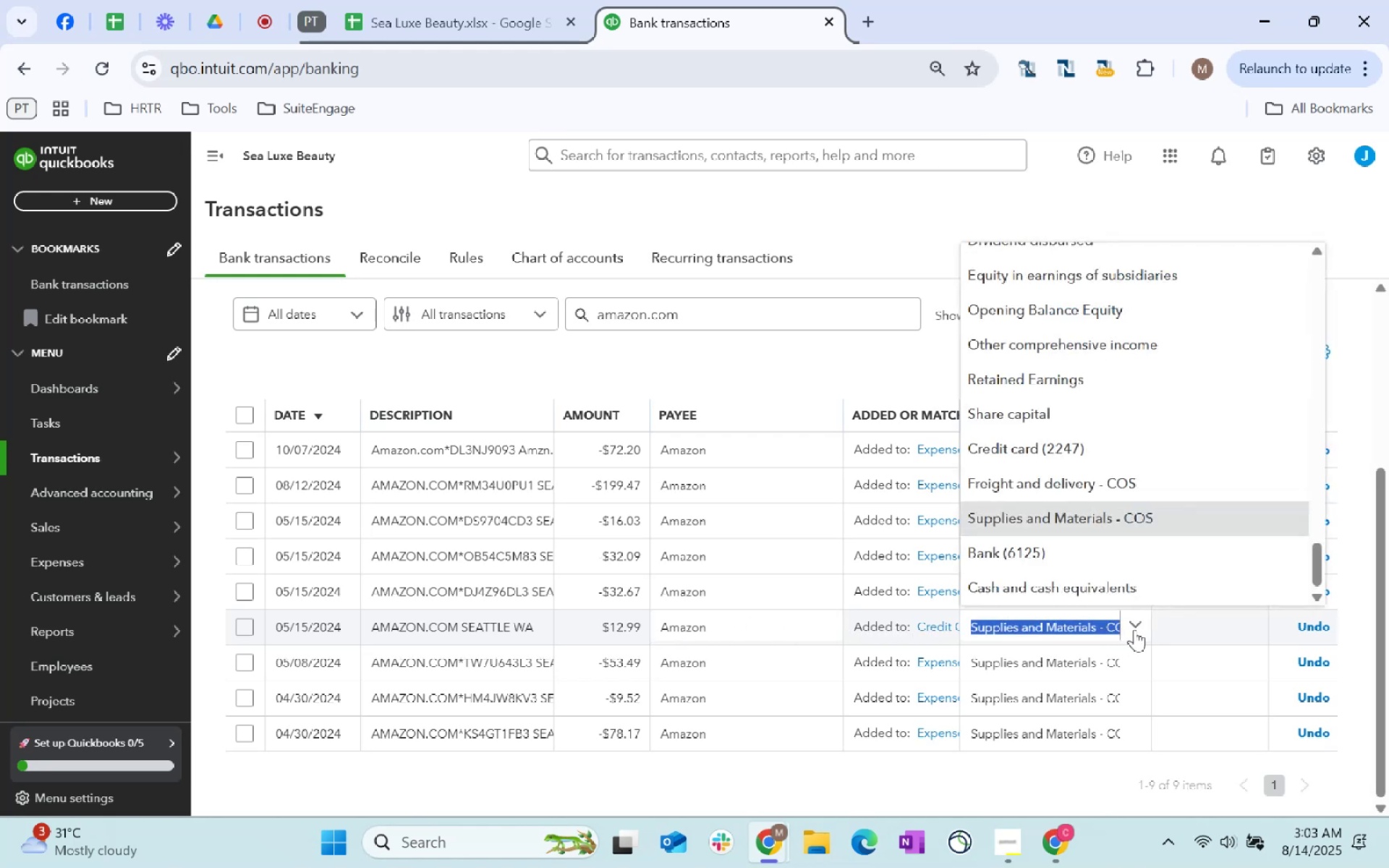 
scroll: coordinate [1153, 455], scroll_direction: up, amount: 18.0
 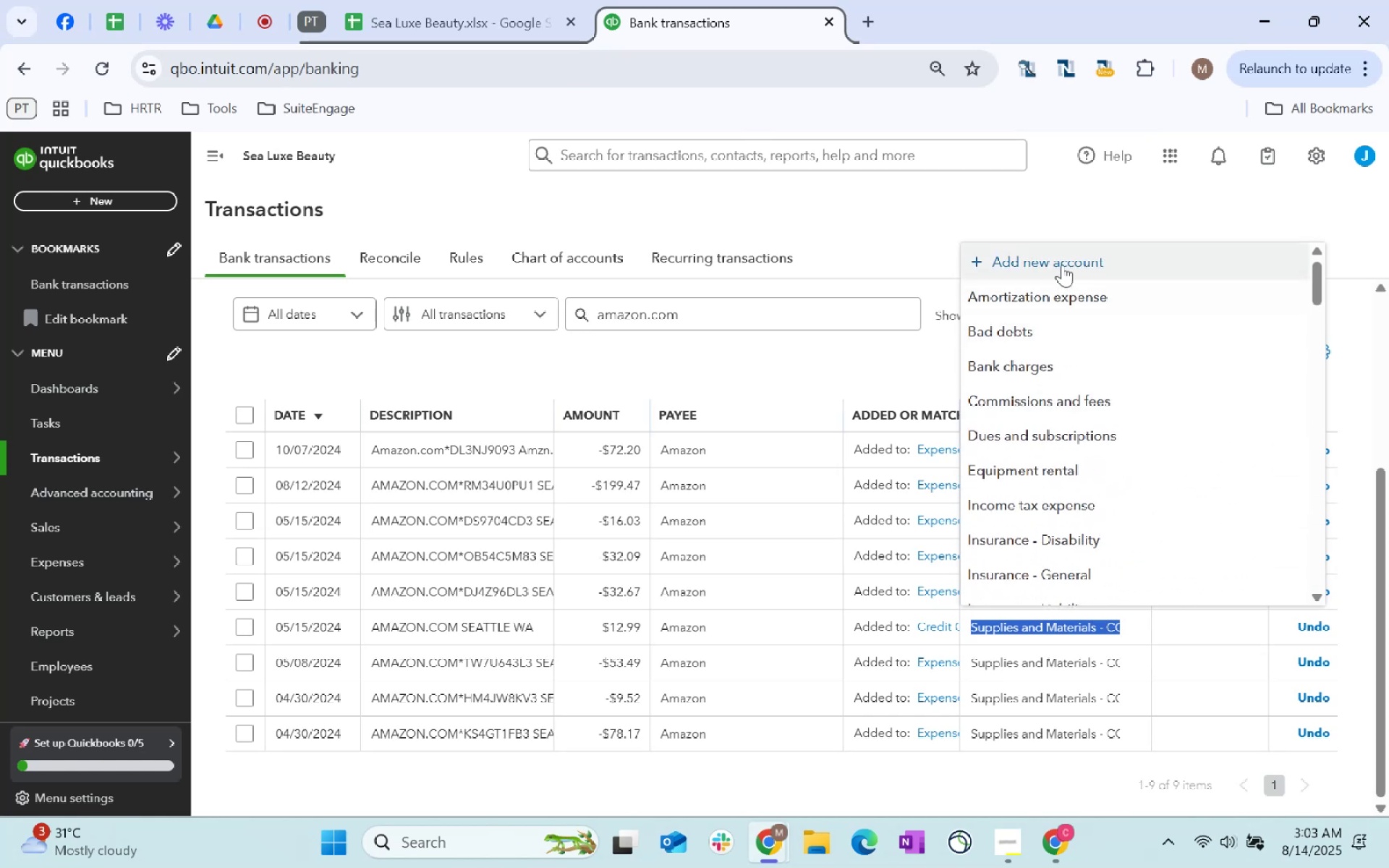 
left_click([1062, 265])
 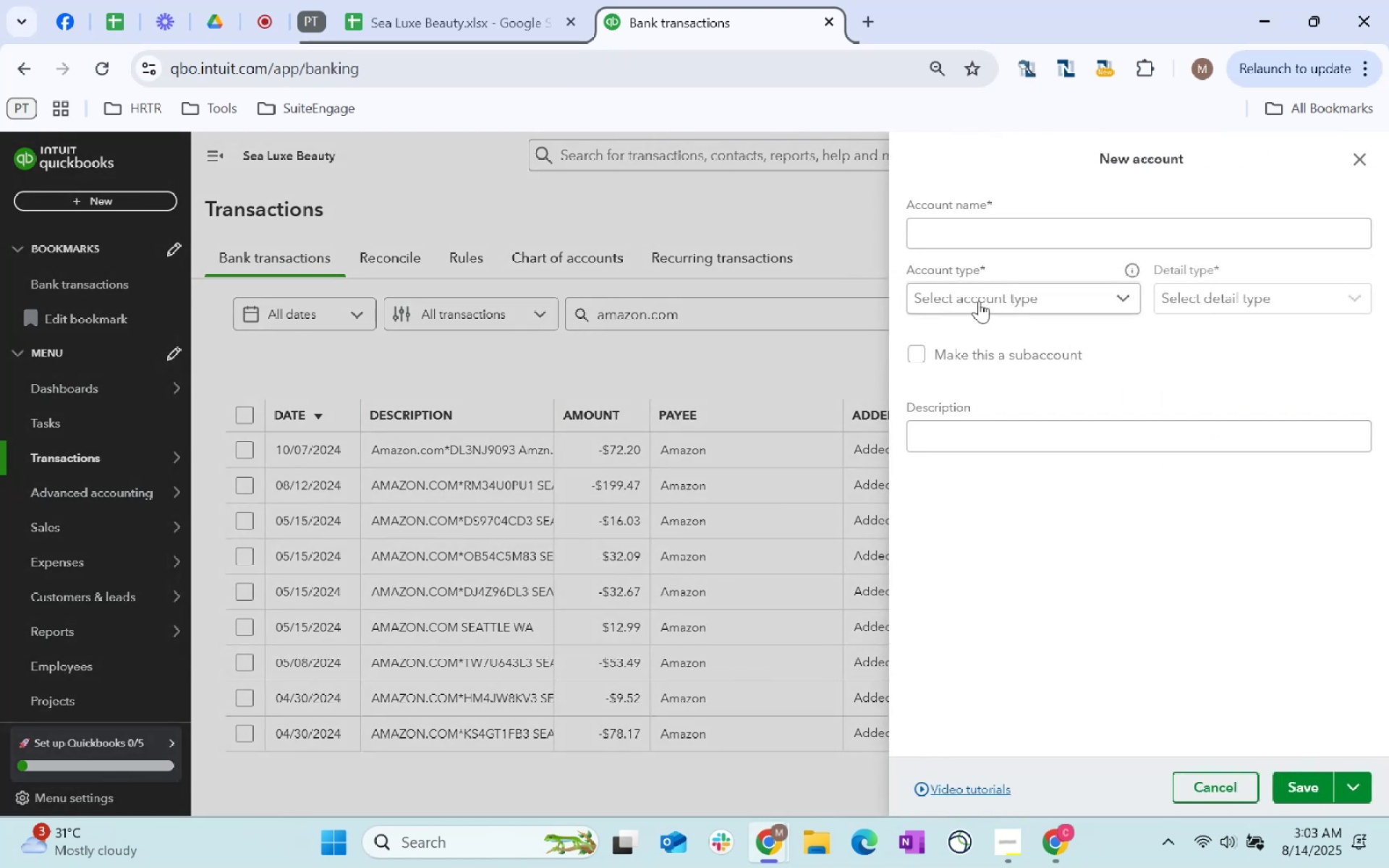 
left_click([1025, 243])
 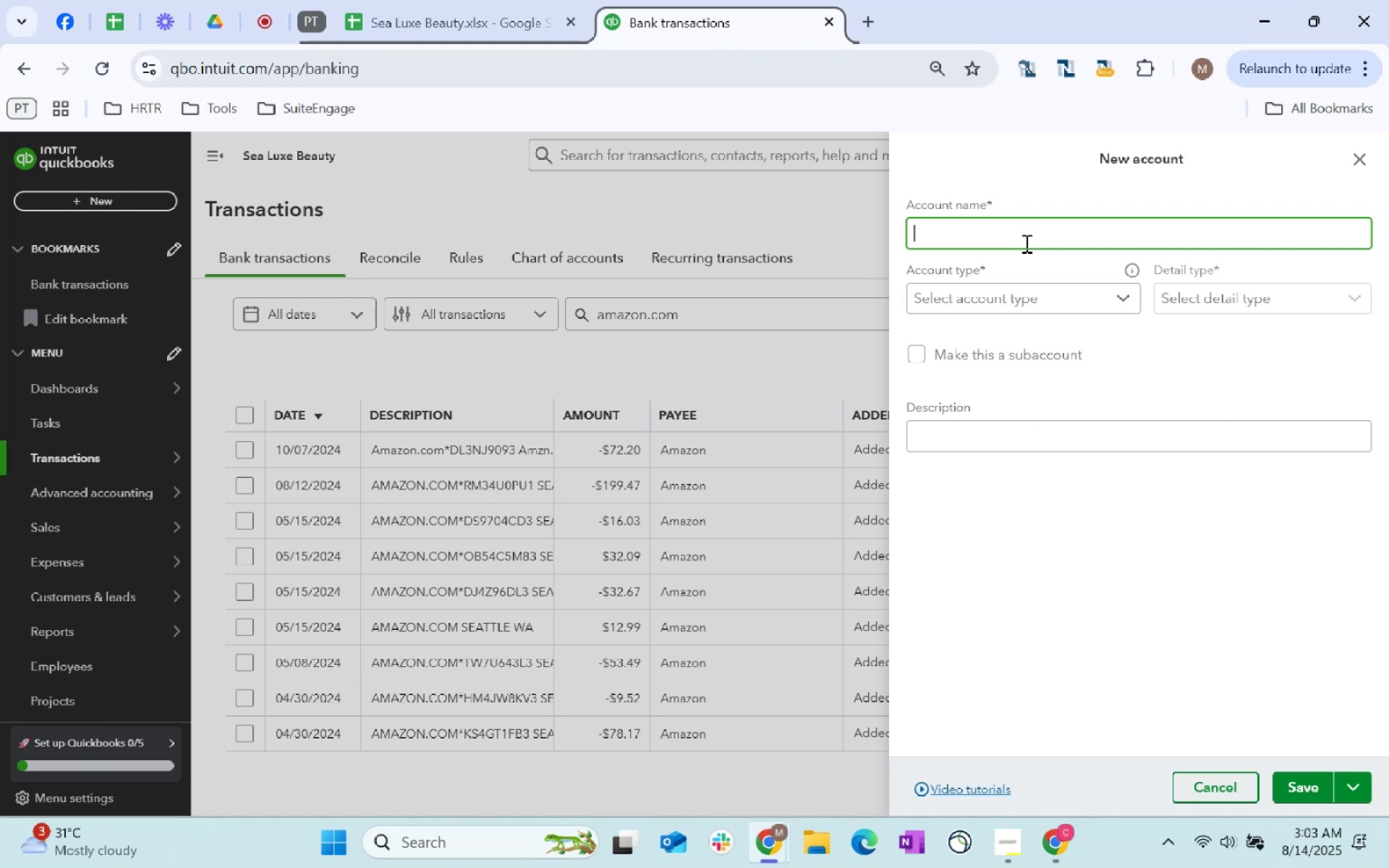 
type(P)
key(Backspace)
key(Backspace)
type(Other Invo)
key(Backspace)
key(Backspace)
type(come)
key(Tab)
type(other)
 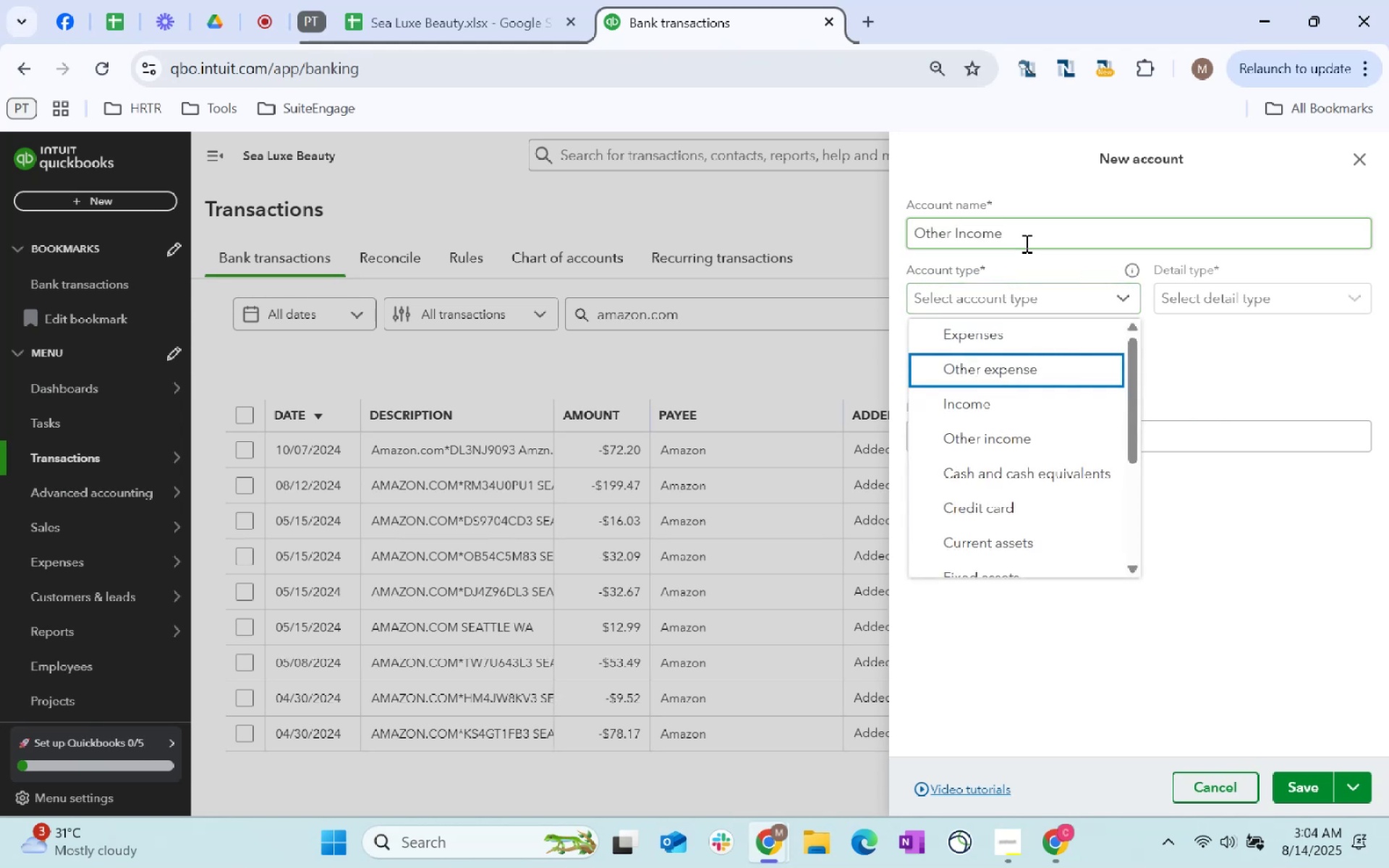 
key(ArrowDown)
 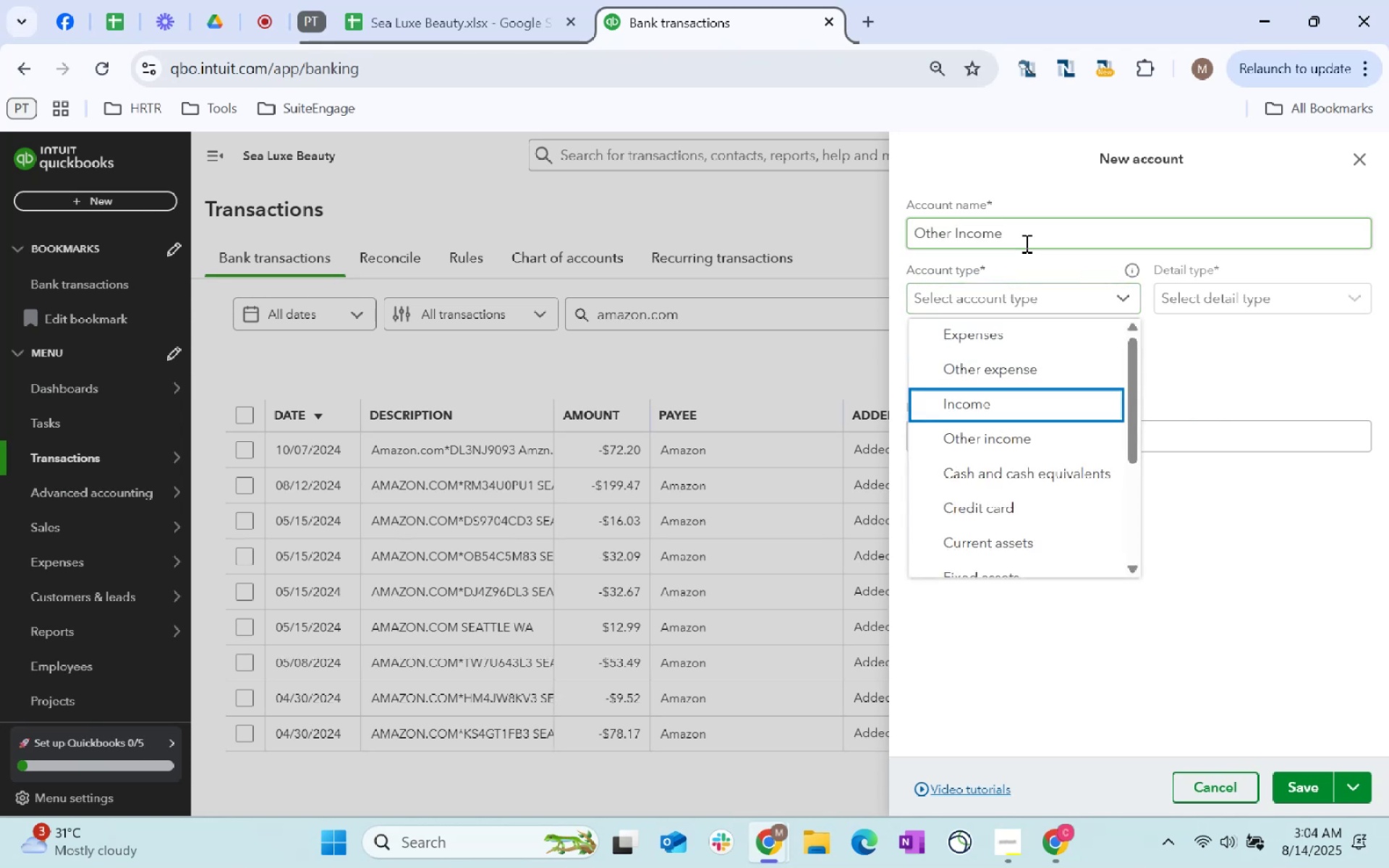 
key(ArrowDown)
 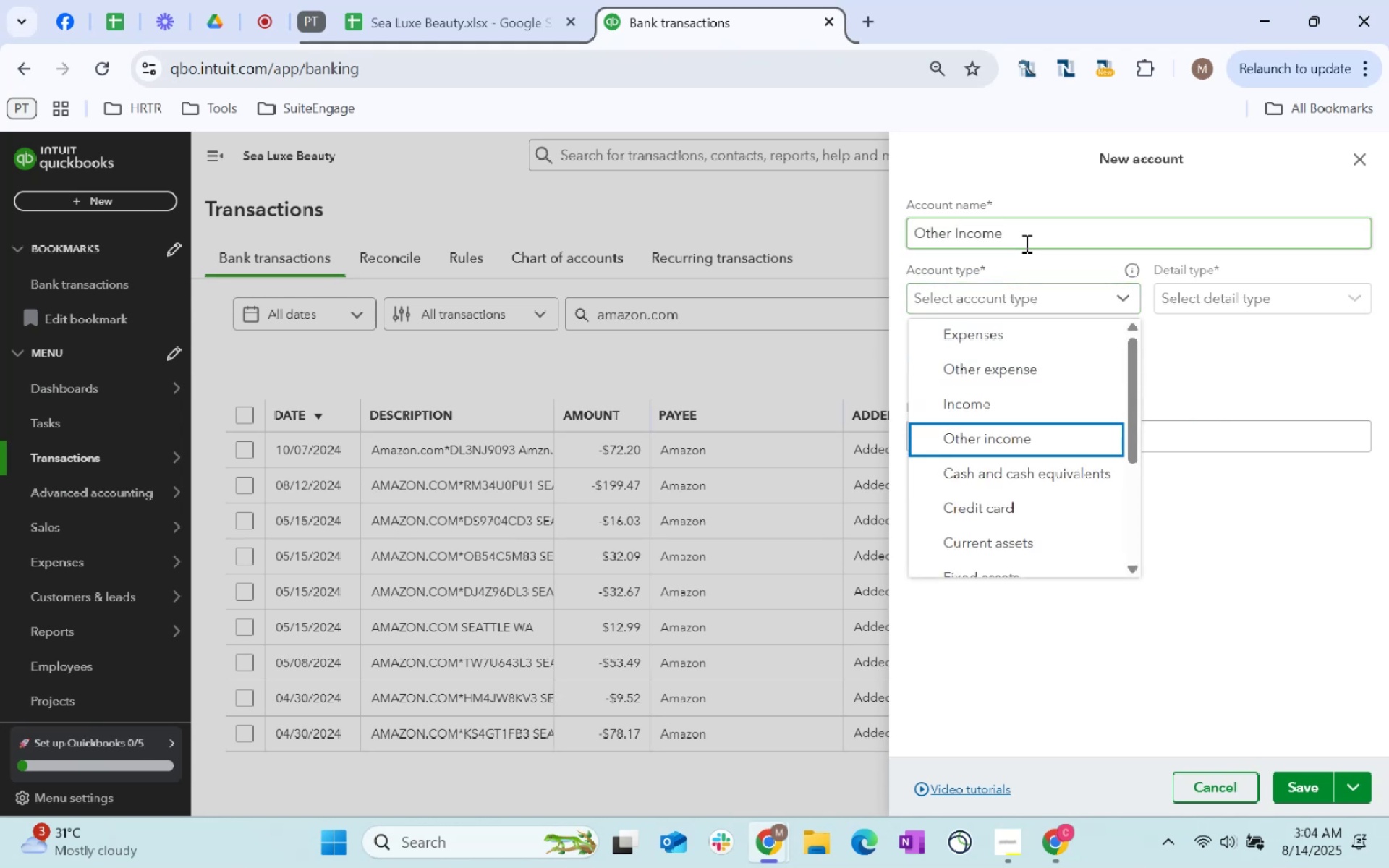 
key(Tab)
 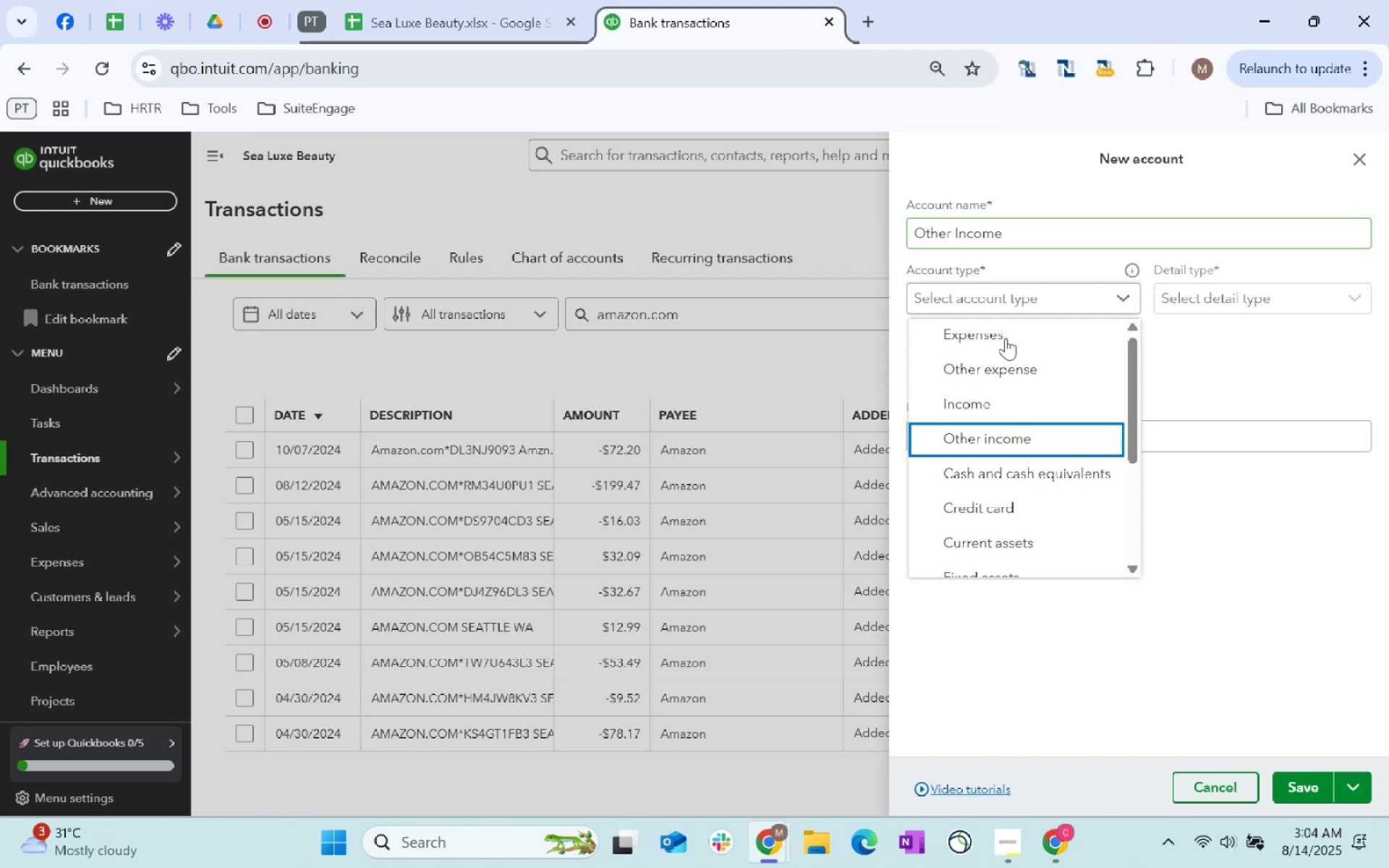 
left_click([1005, 440])
 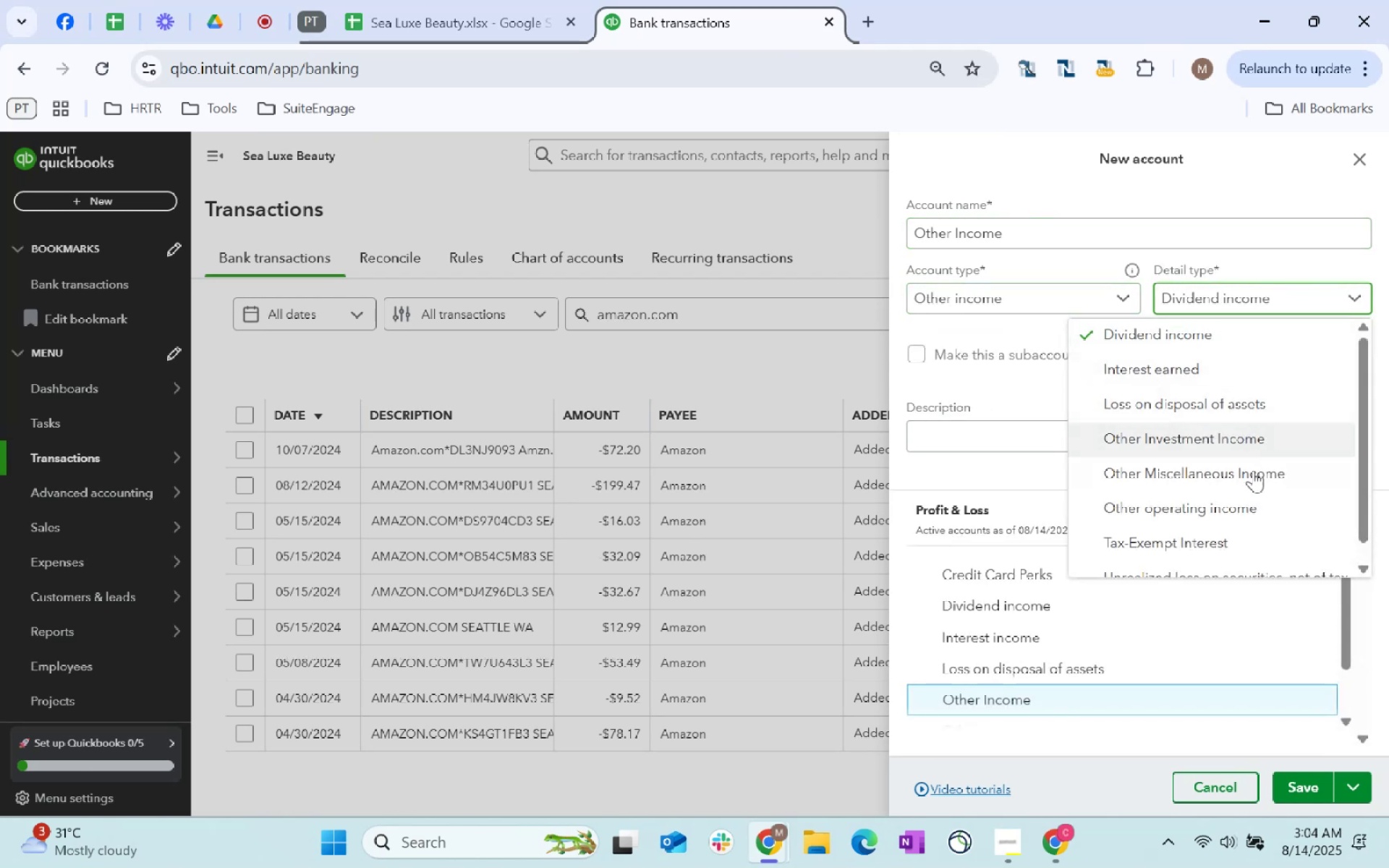 
left_click([1255, 477])
 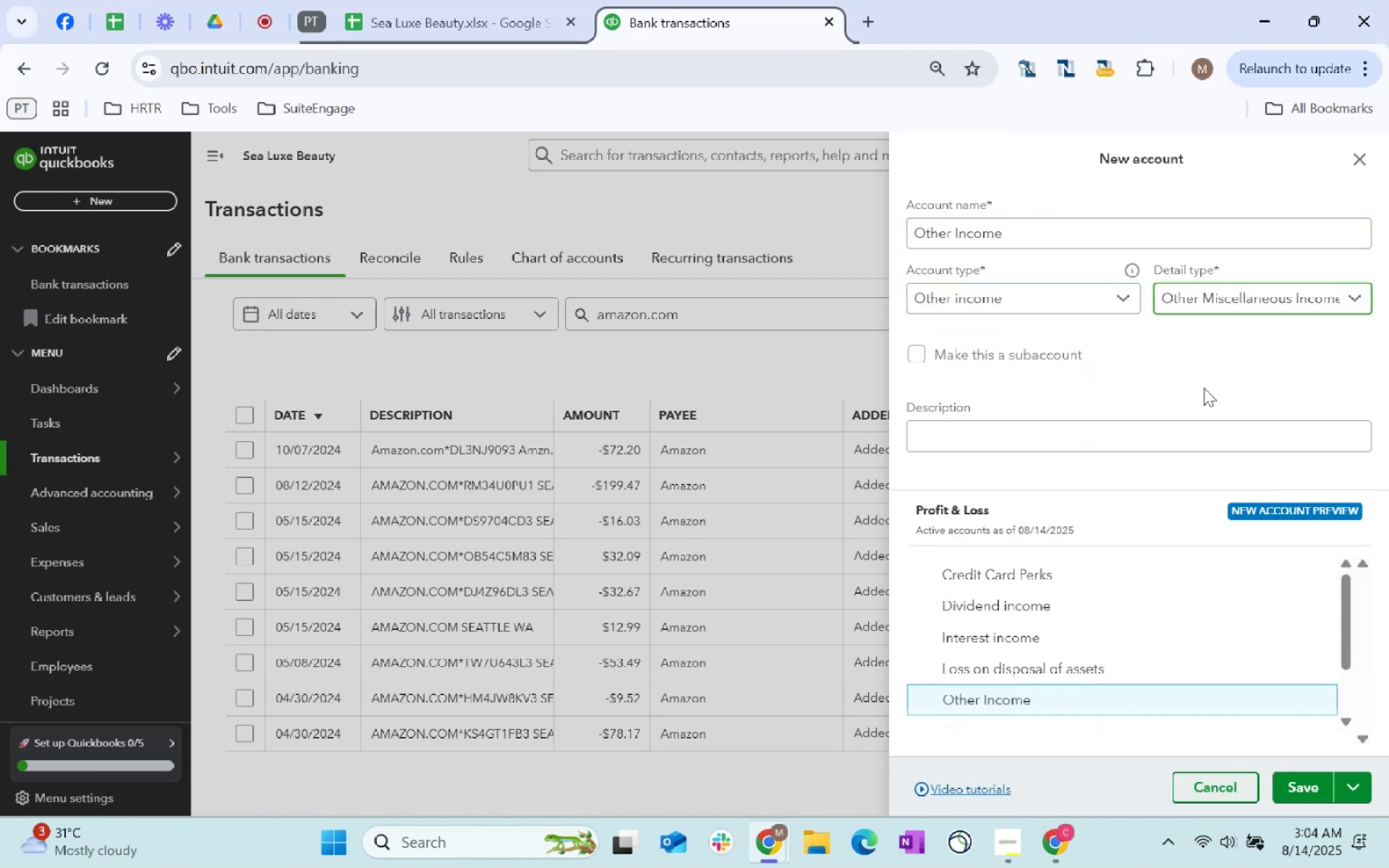 
left_click([1228, 312])
 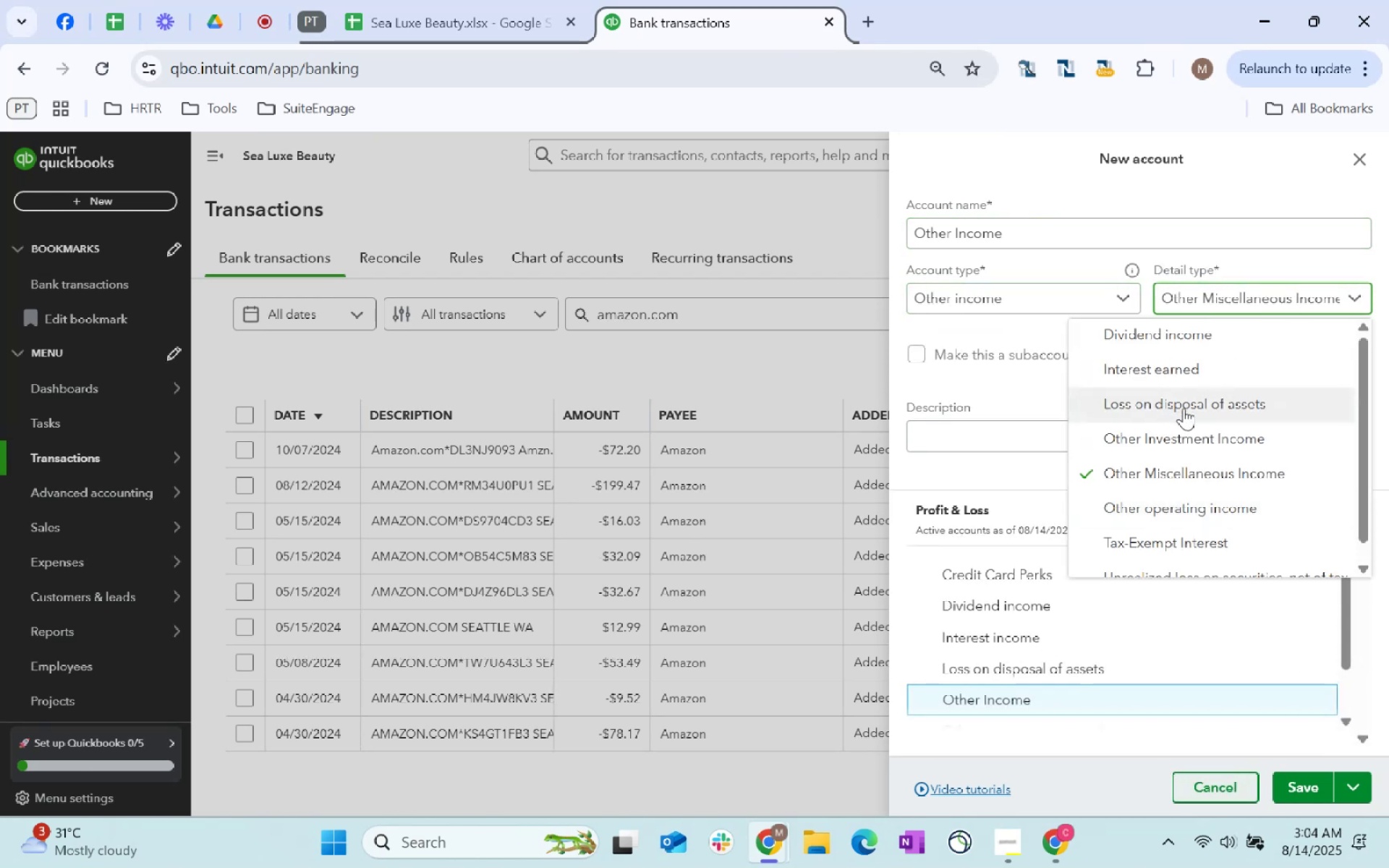 
left_click([1189, 464])
 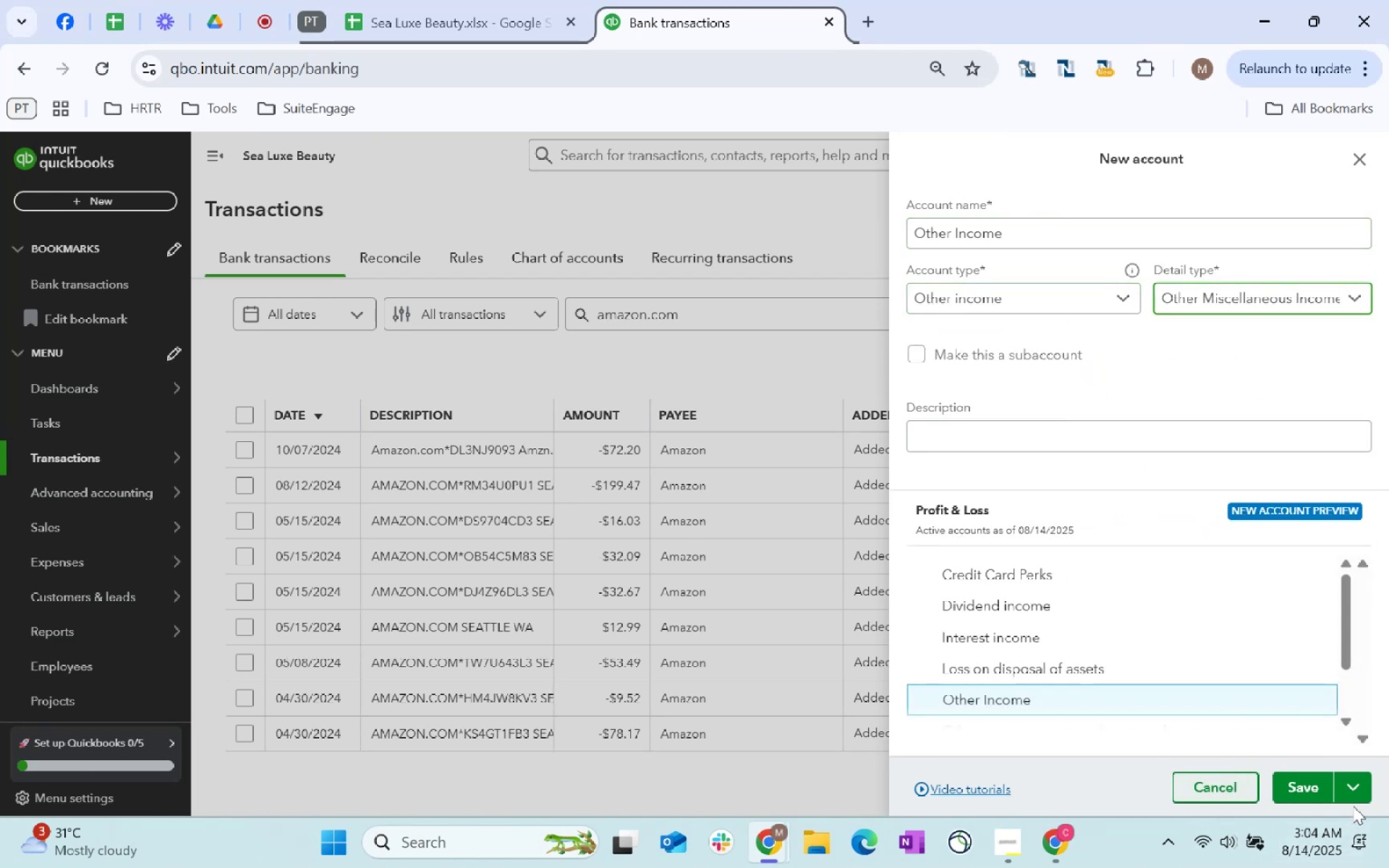 
left_click([1296, 787])
 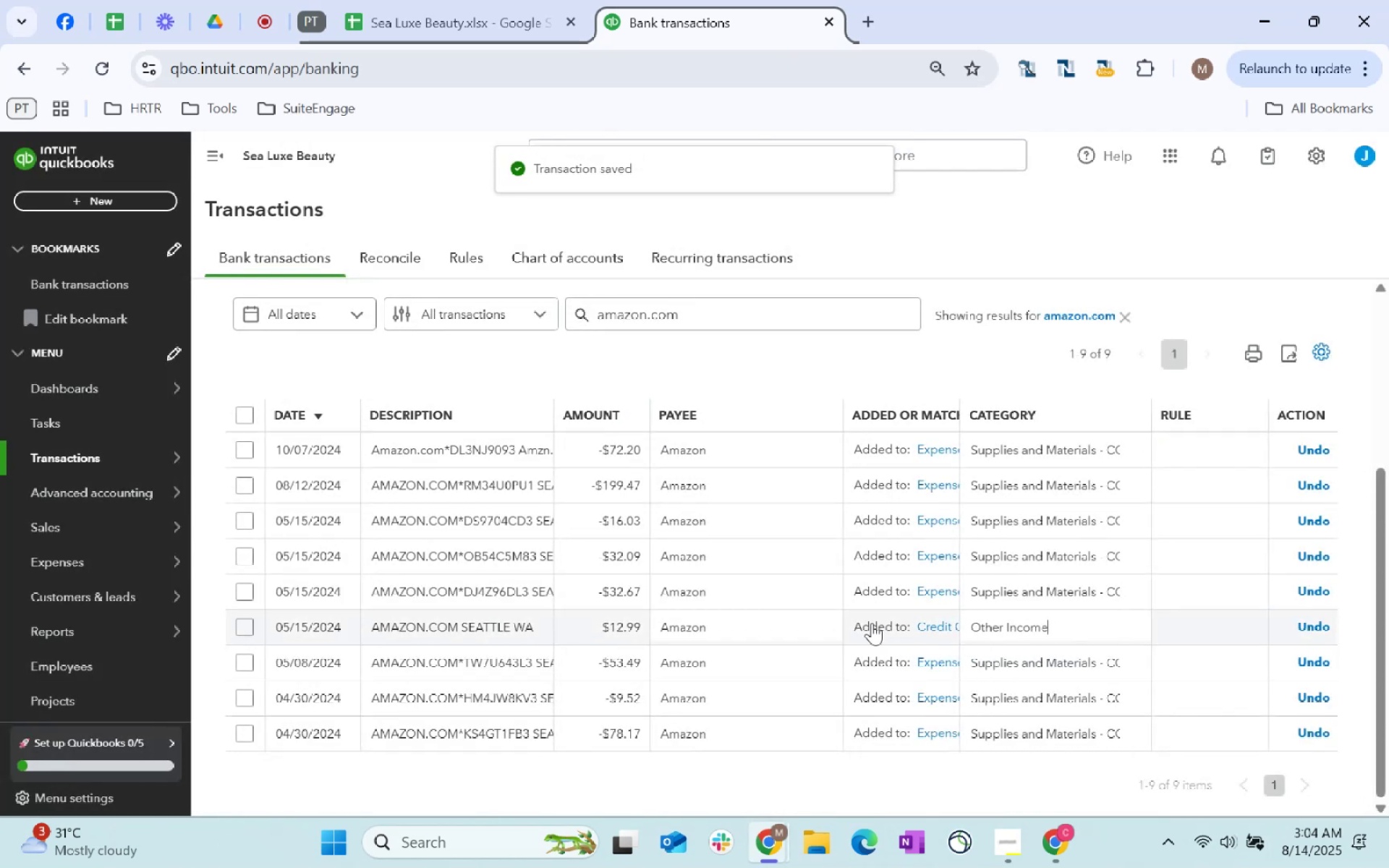 
left_click([854, 786])
 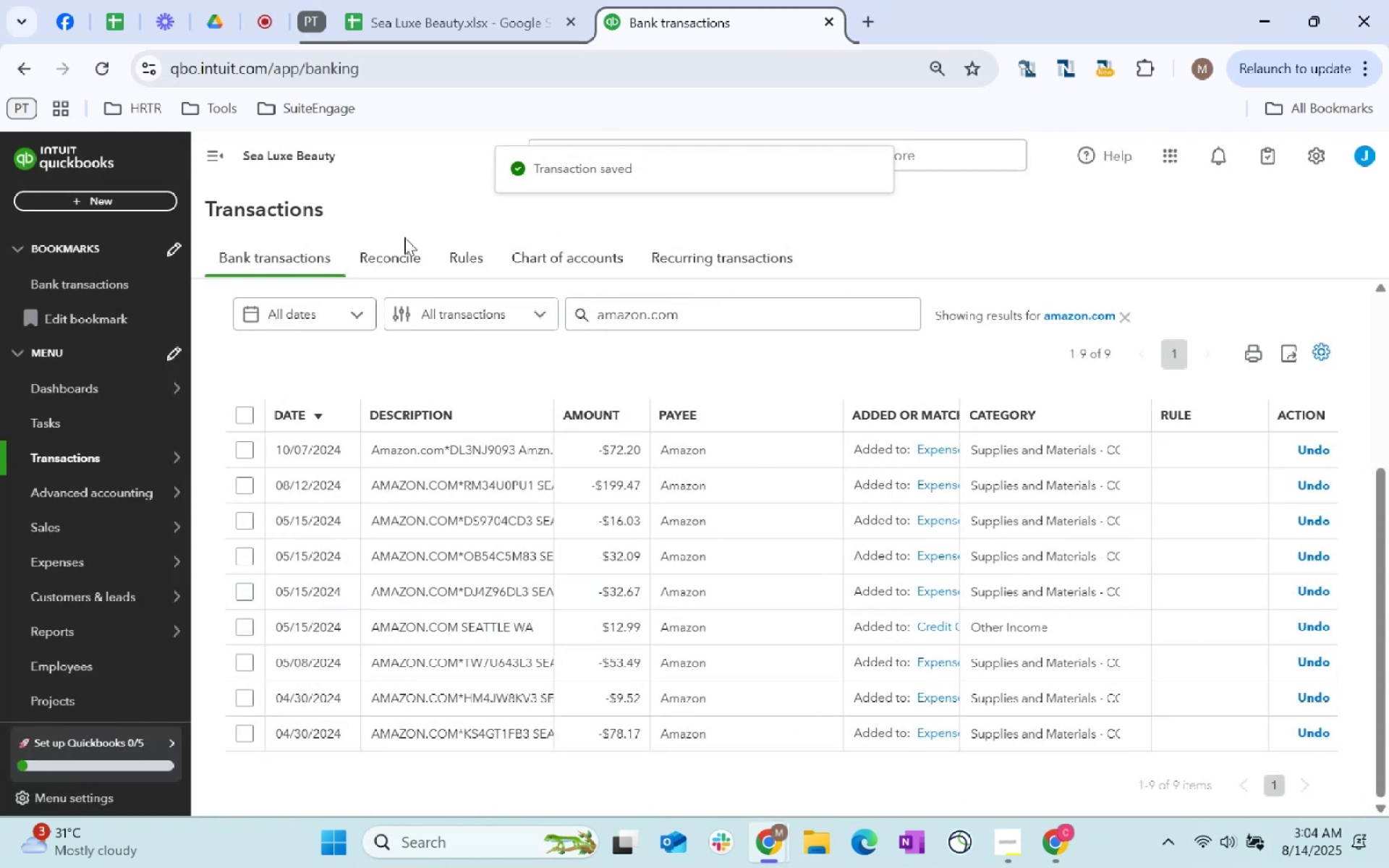 
scroll: coordinate [402, 478], scroll_direction: up, amount: 2.0
 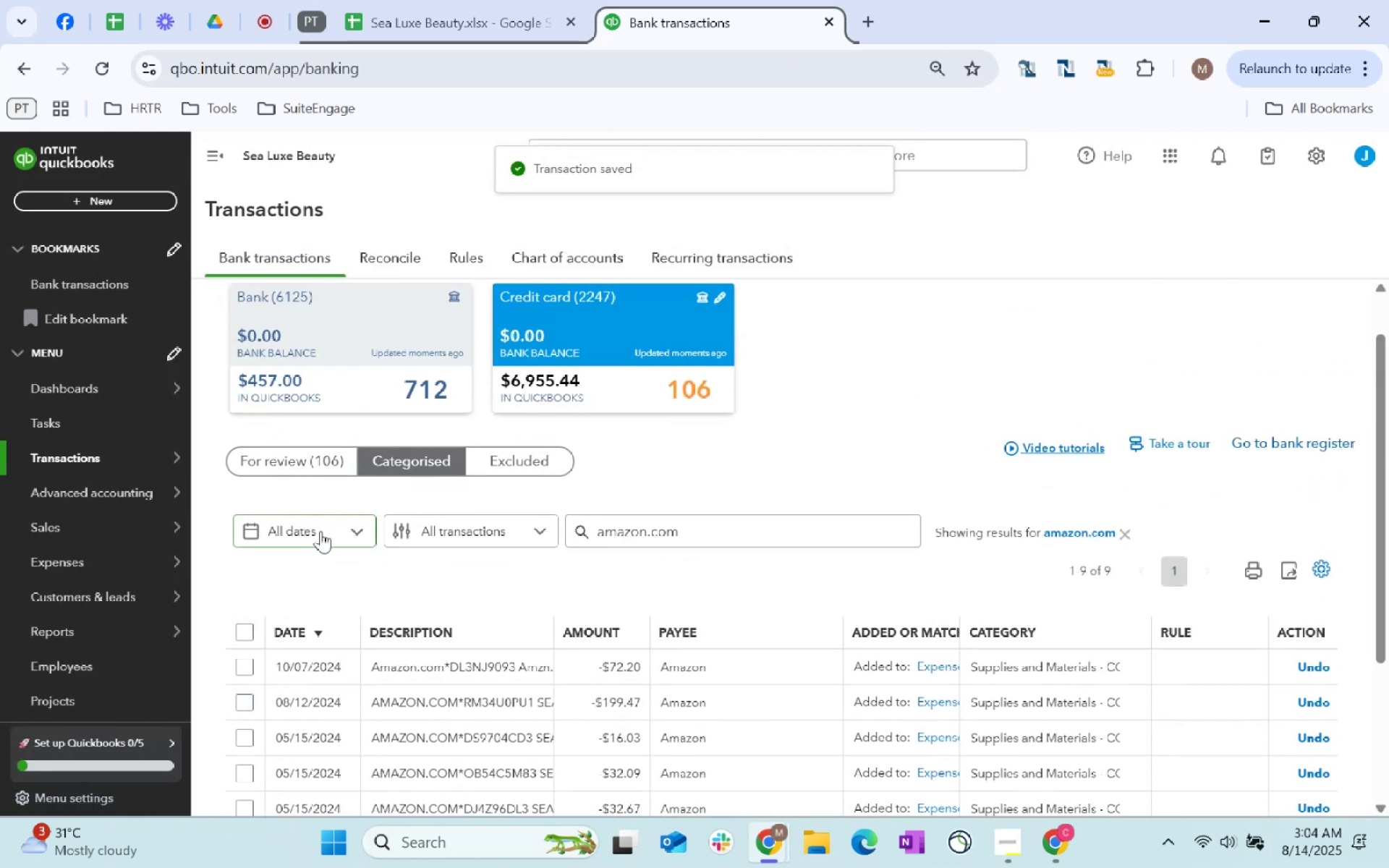 
left_click([320, 467])
 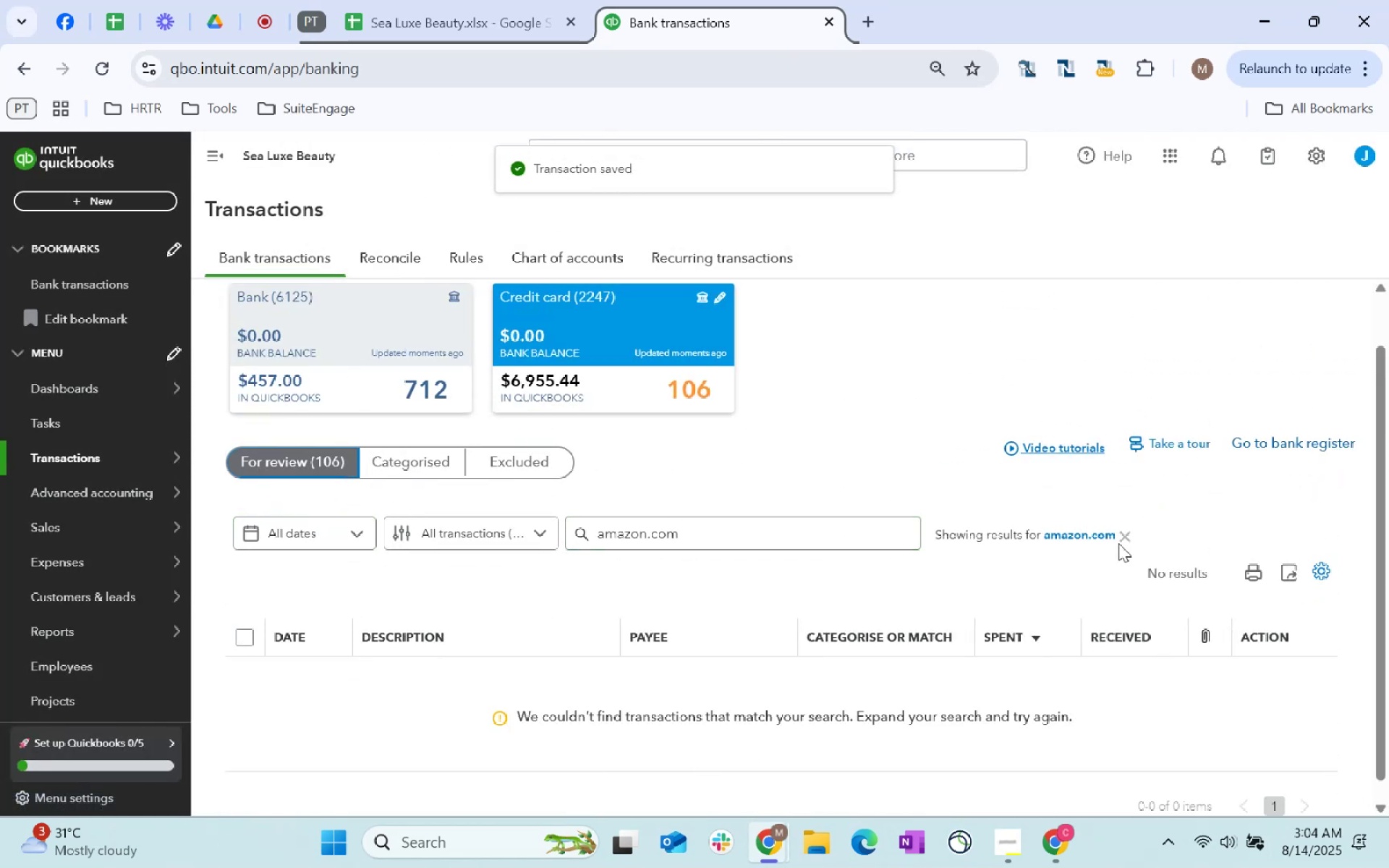 
left_click([1118, 532])
 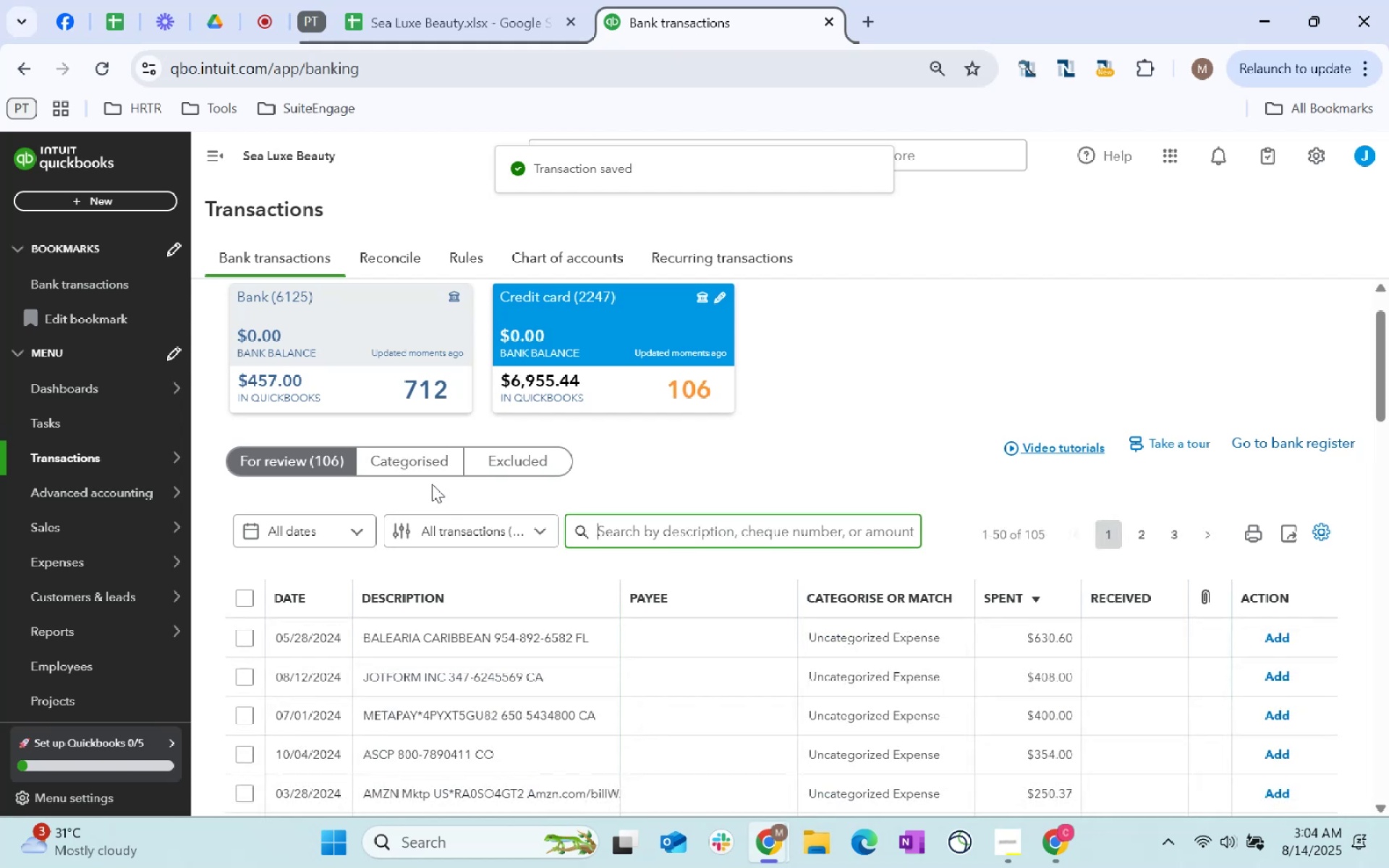 
scroll: coordinate [432, 484], scroll_direction: down, amount: 2.0
 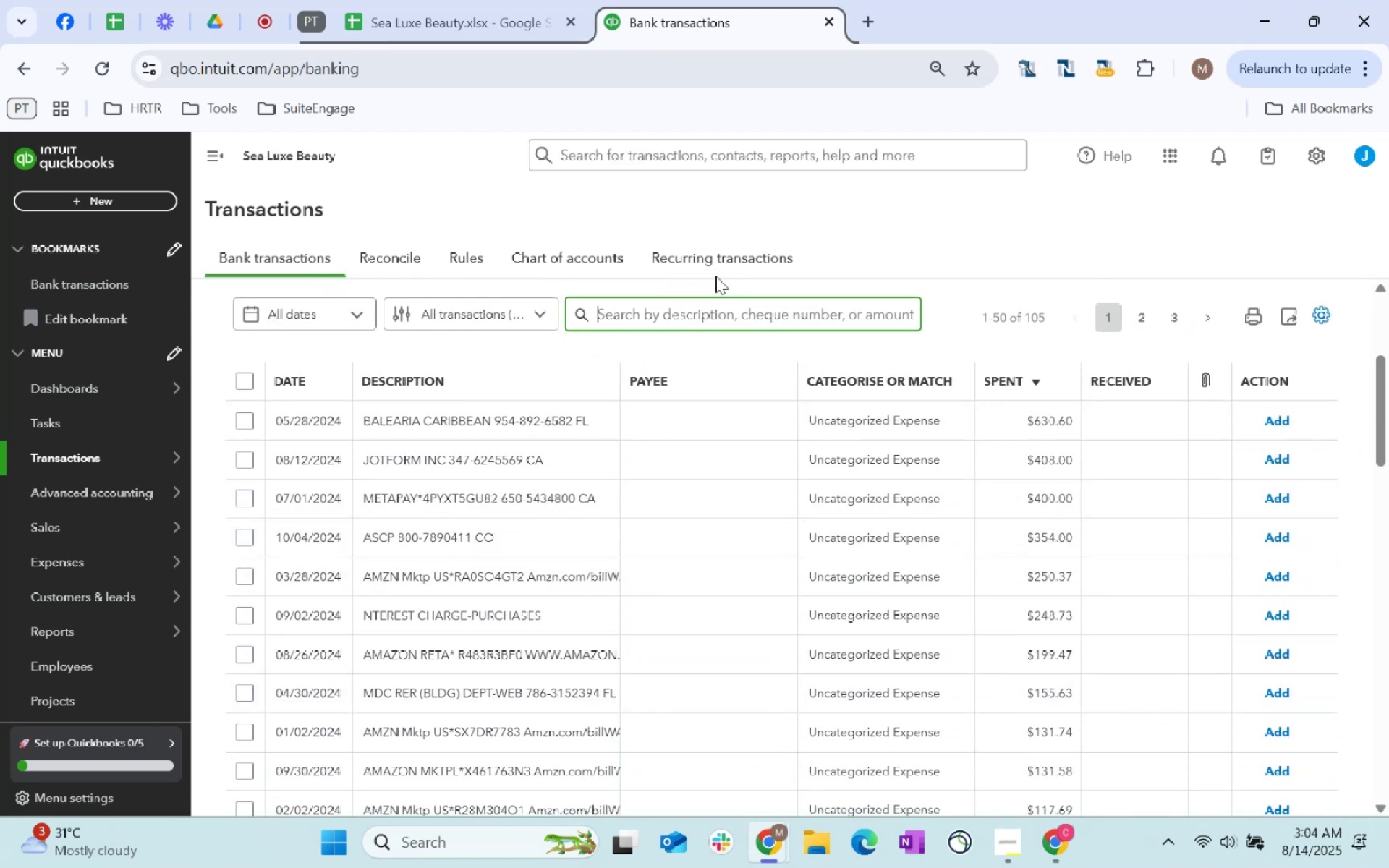 
type(amazon)
 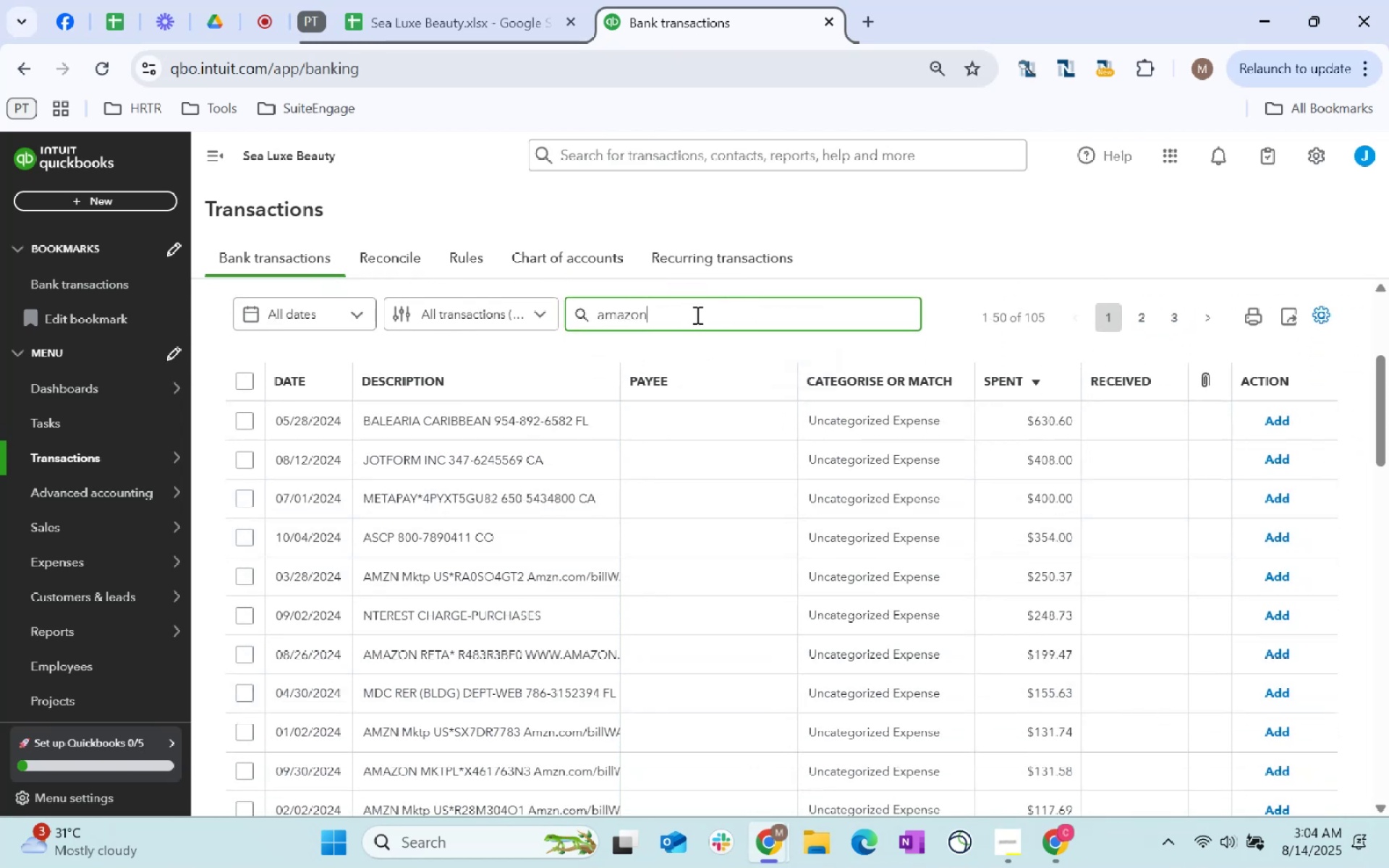 
key(Enter)
 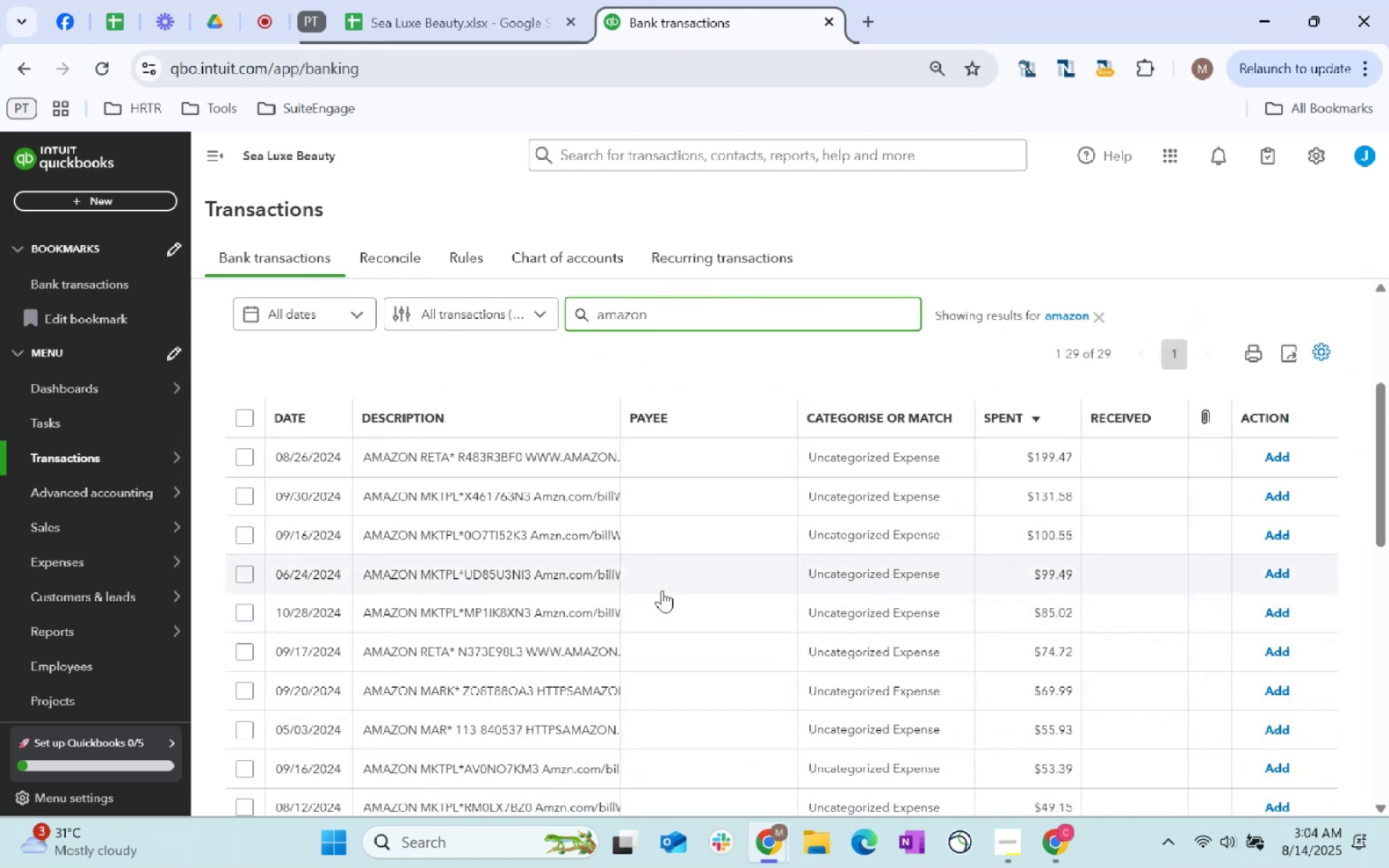 
scroll: coordinate [745, 537], scroll_direction: down, amount: 4.0
 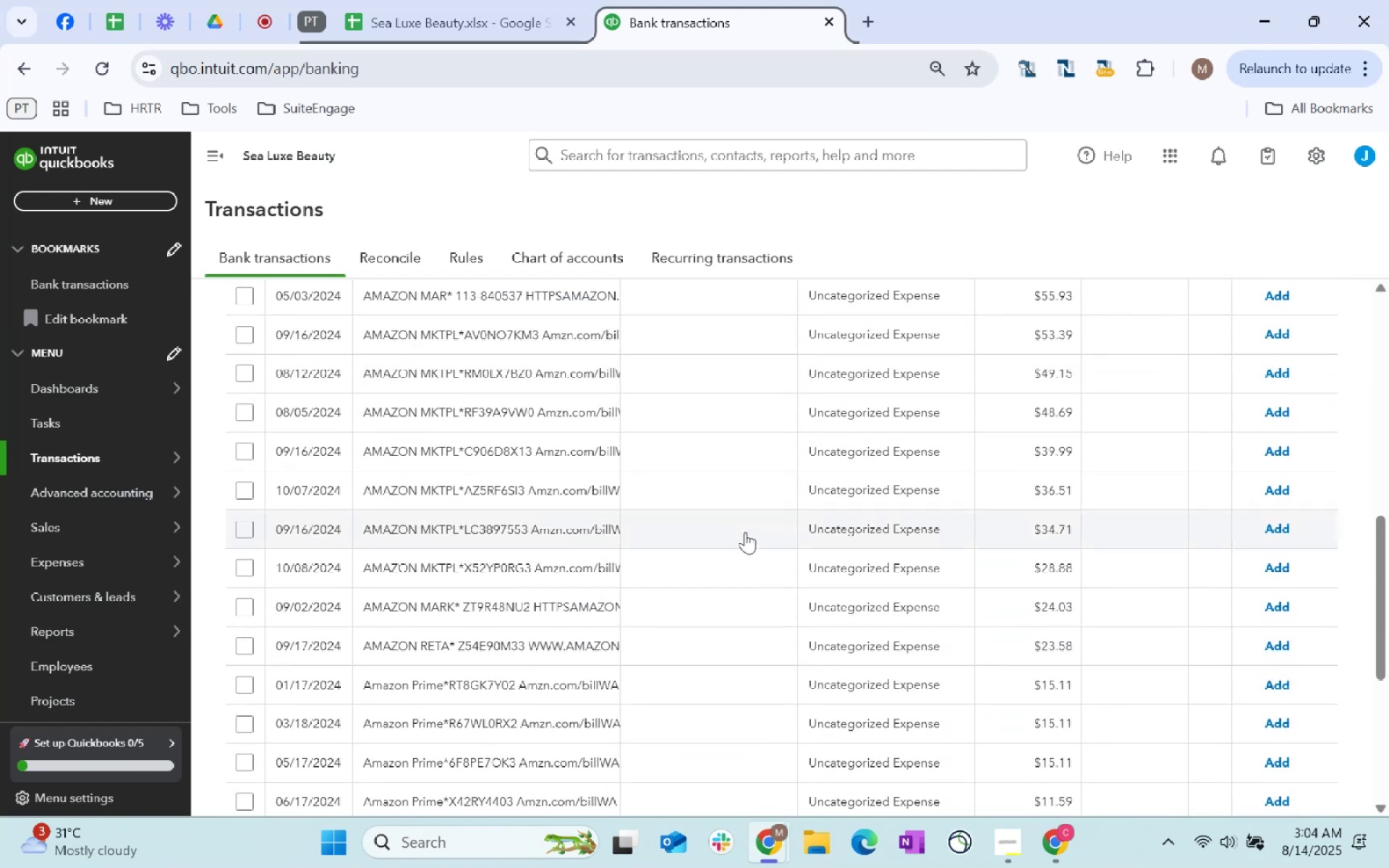 
wait(5.02)
 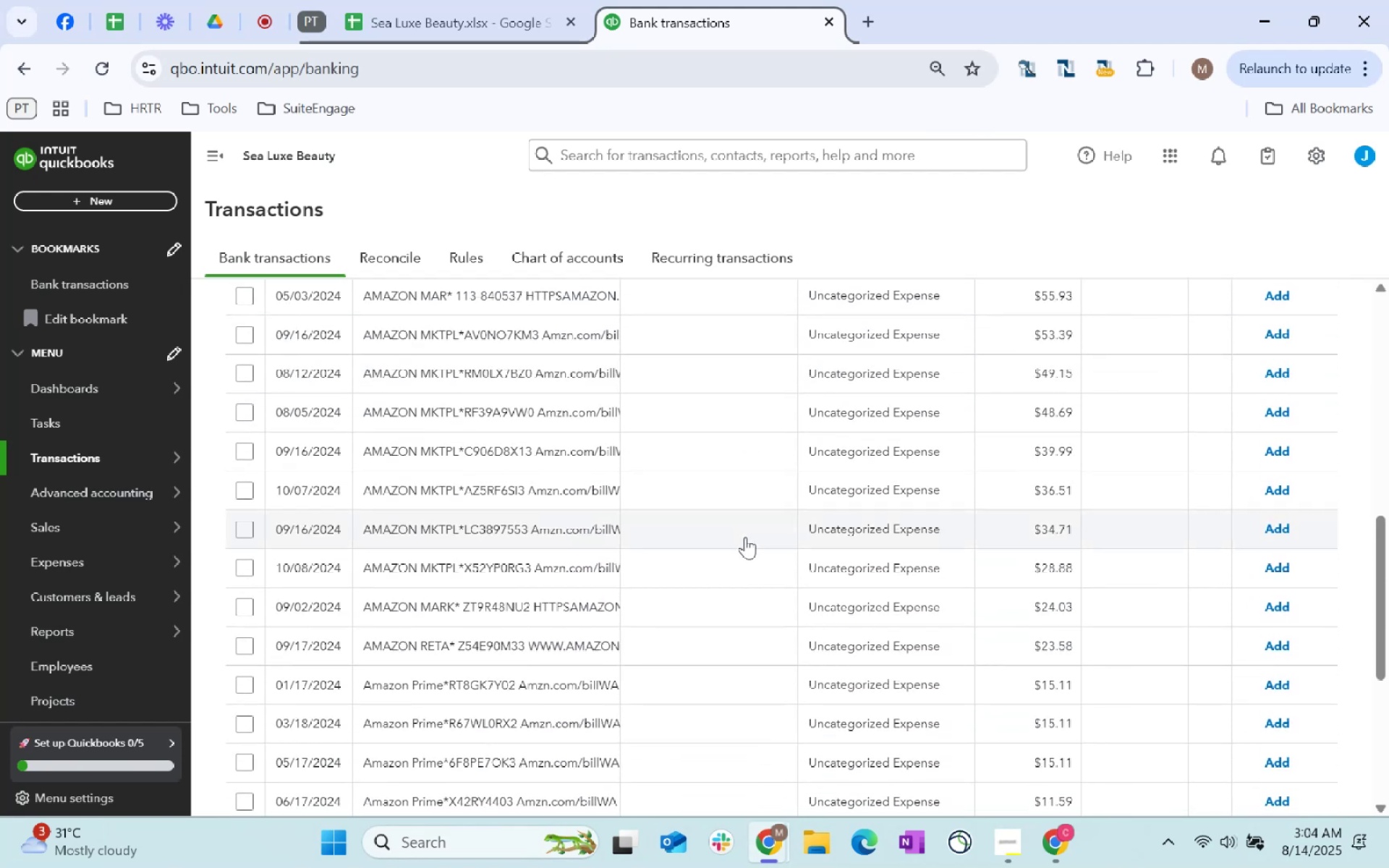 
scroll: coordinate [746, 505], scroll_direction: down, amount: 15.0
 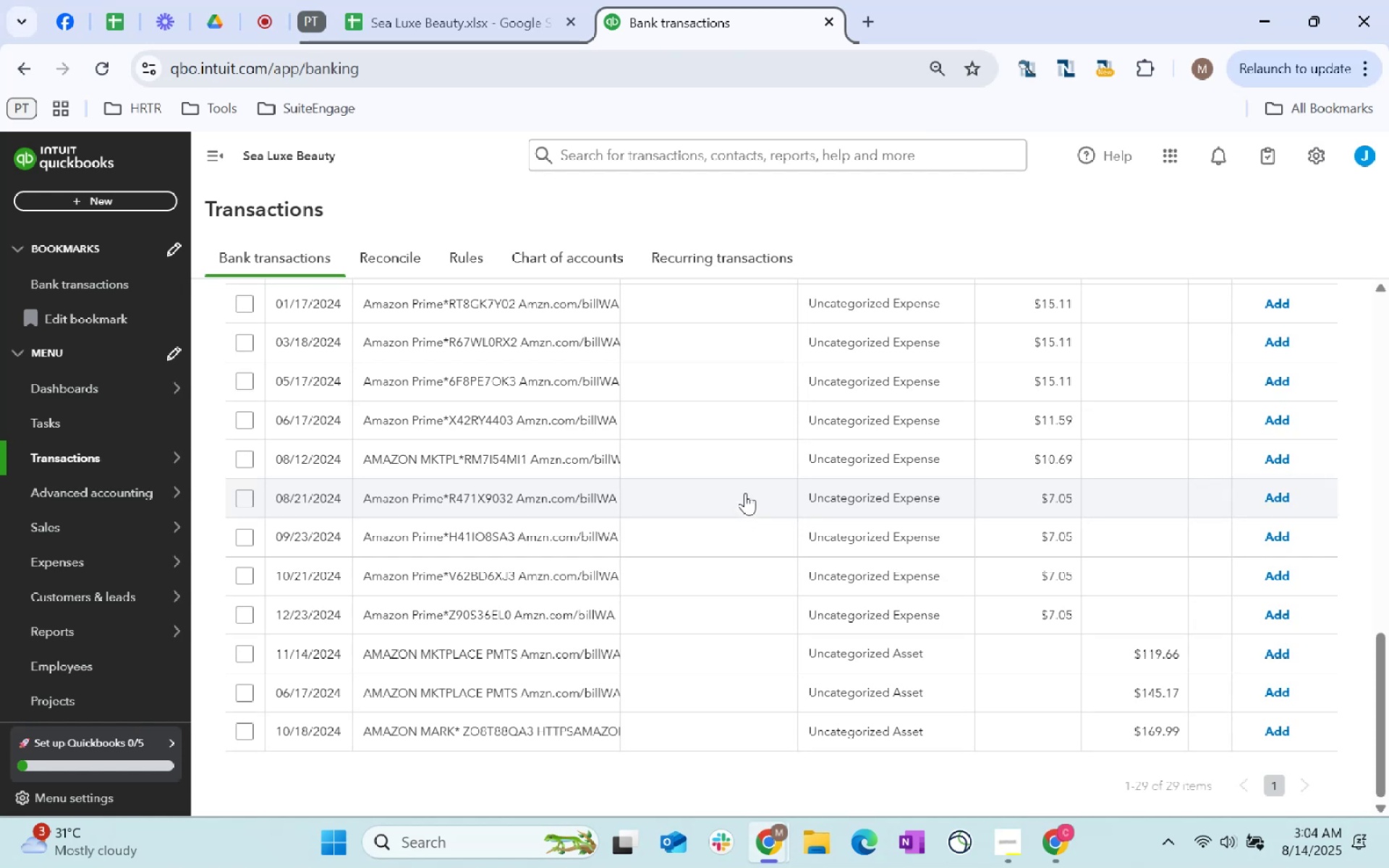 
wait(9.85)
 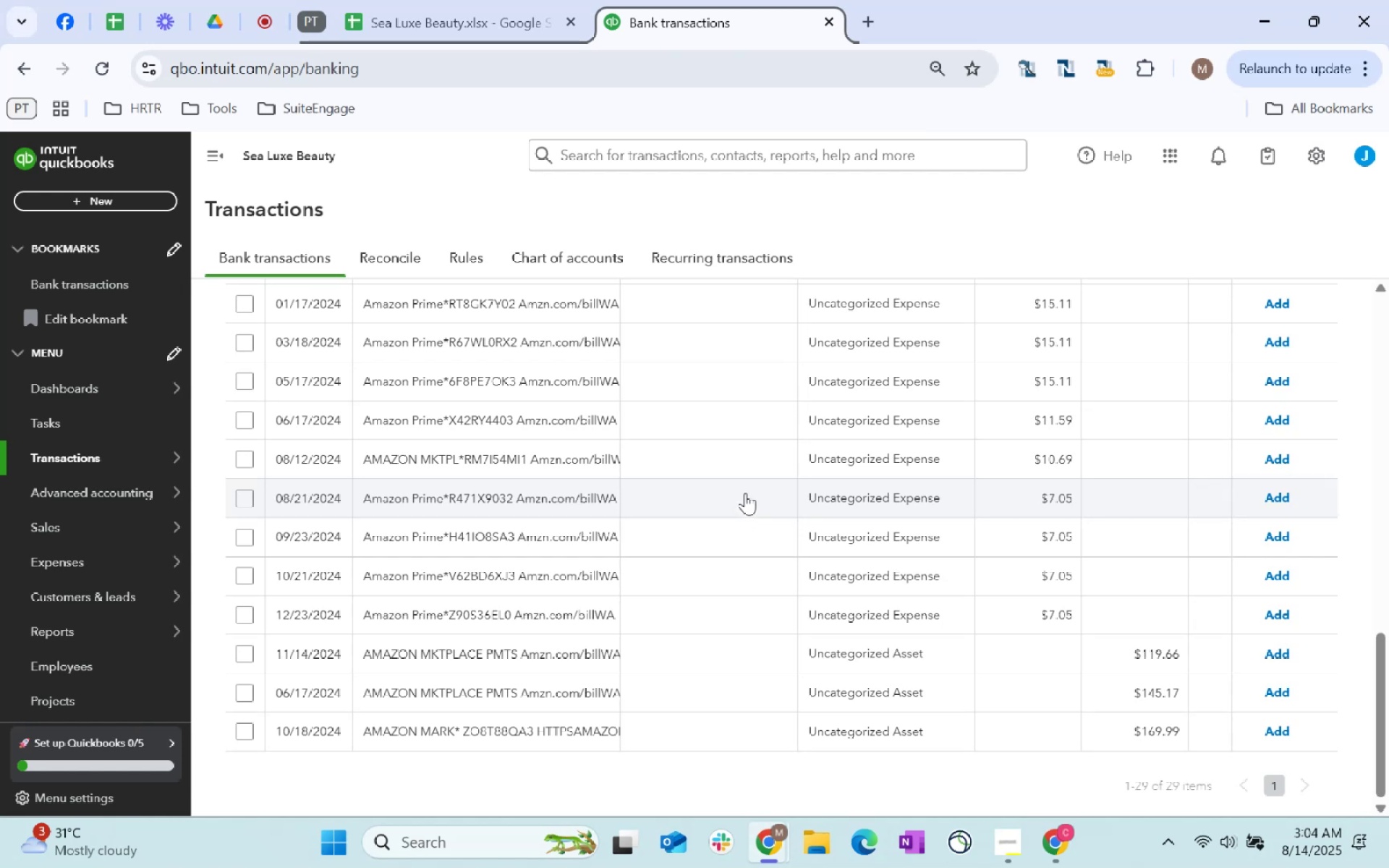 
left_click([240, 653])
 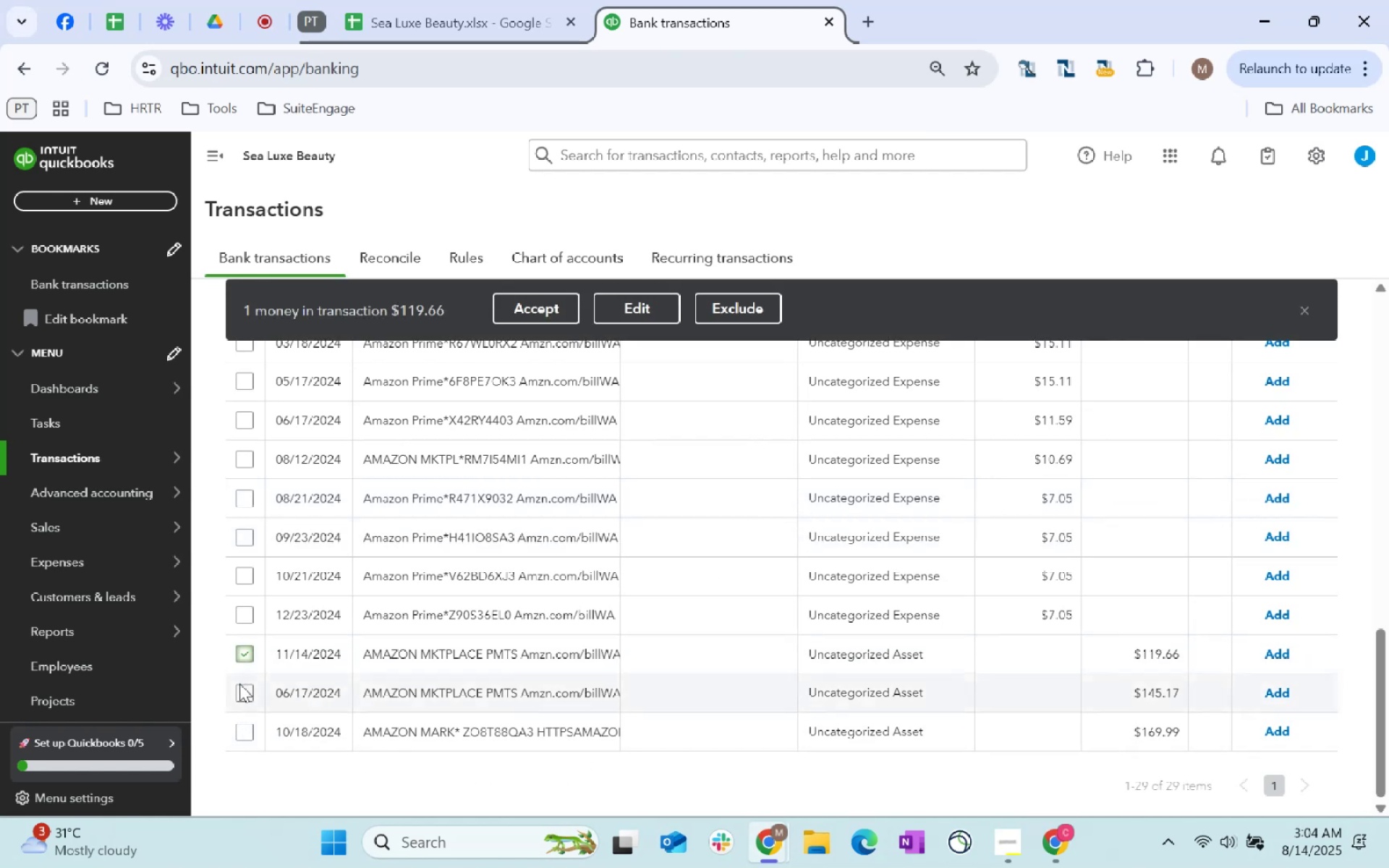 
left_click([239, 684])
 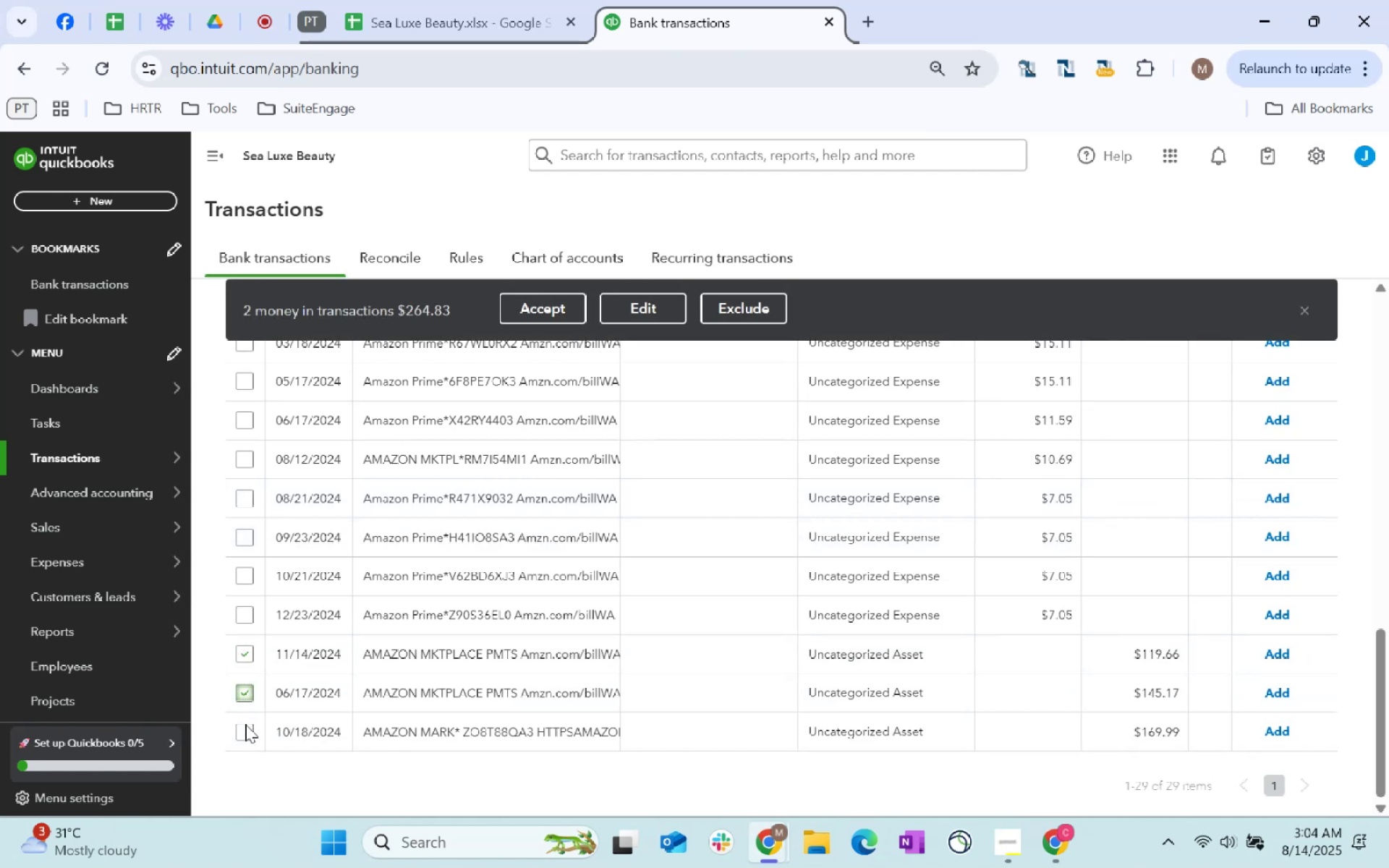 
left_click([246, 735])
 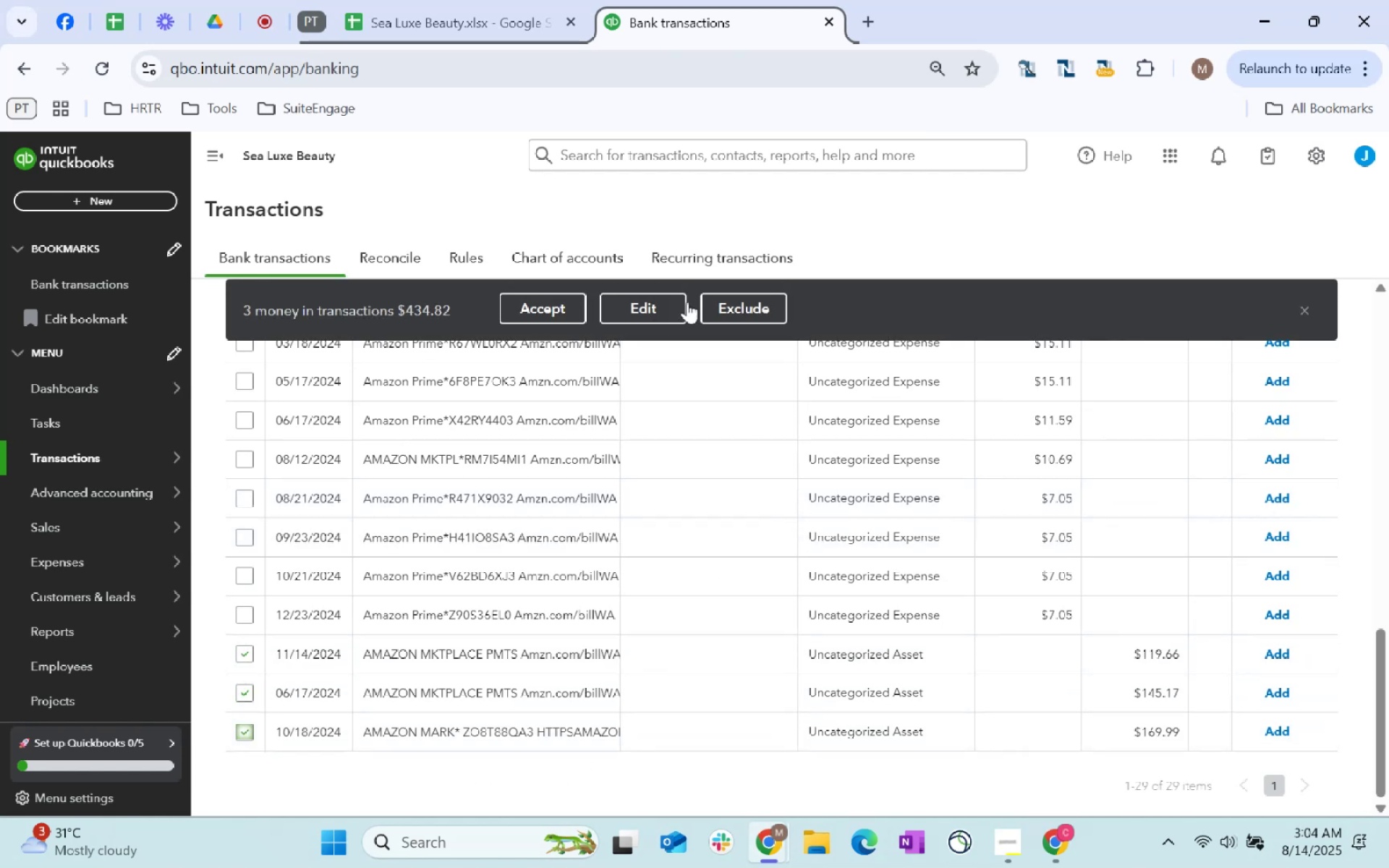 
left_click([663, 312])
 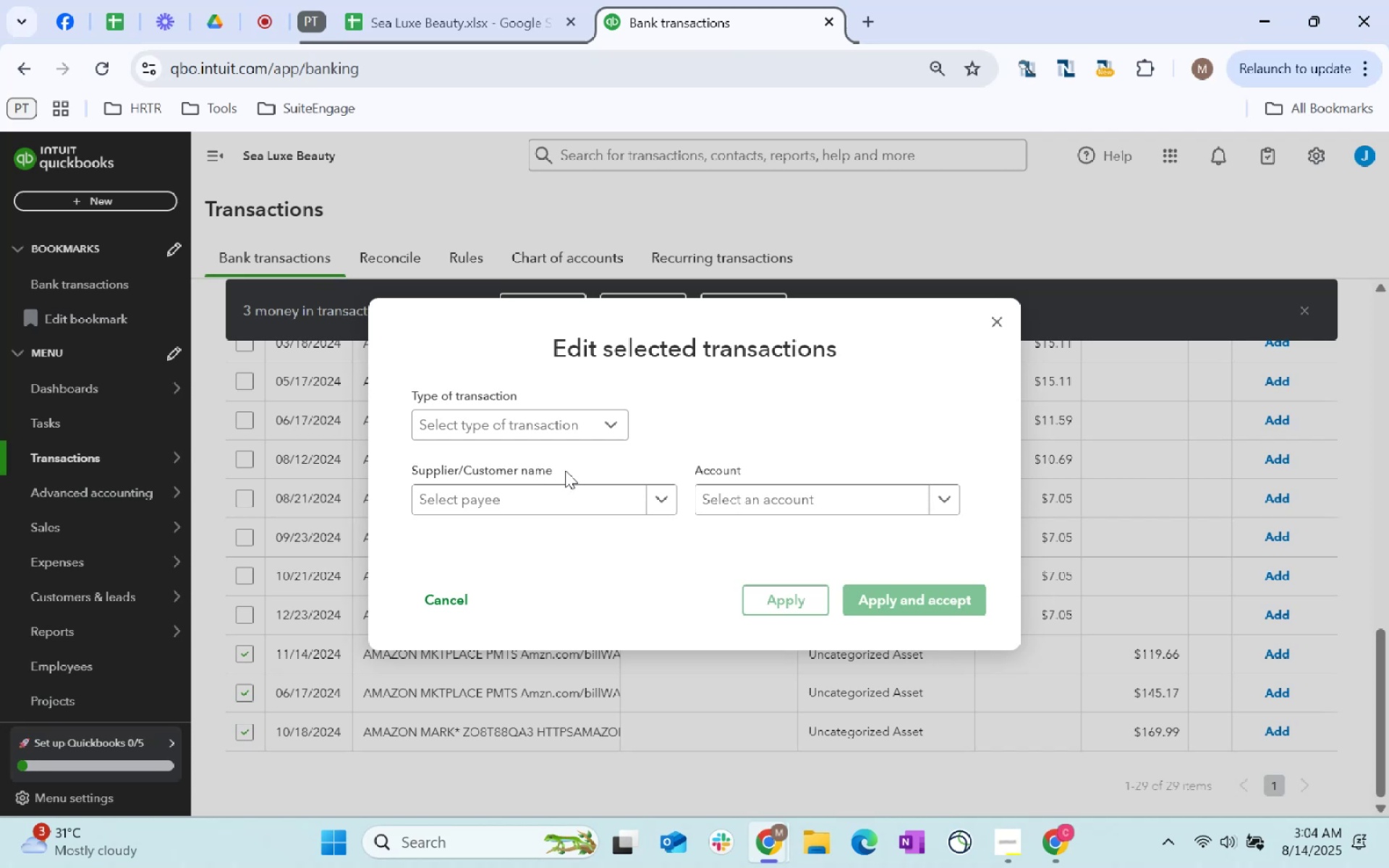 
left_click([572, 495])
 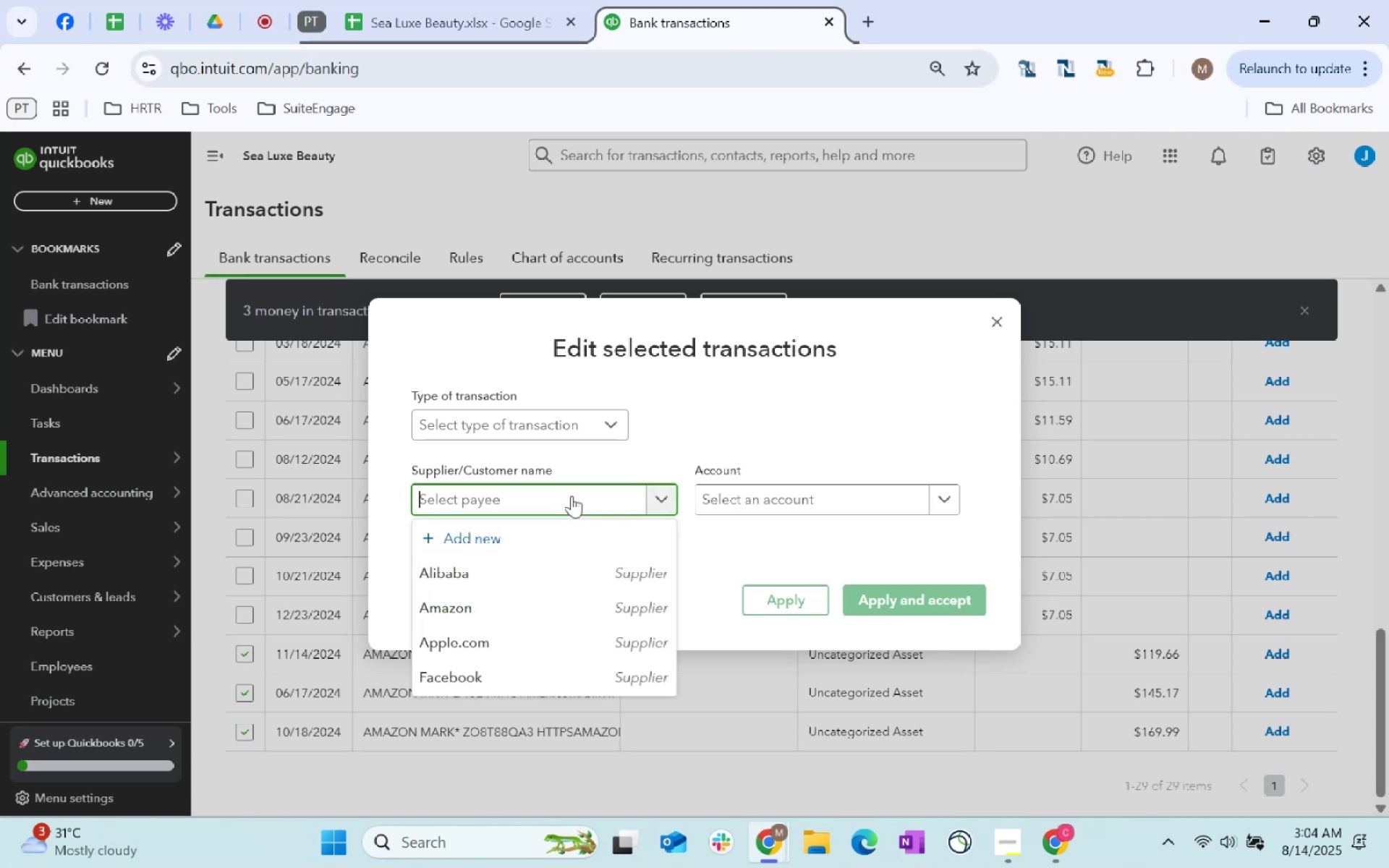 
type(amazon)
 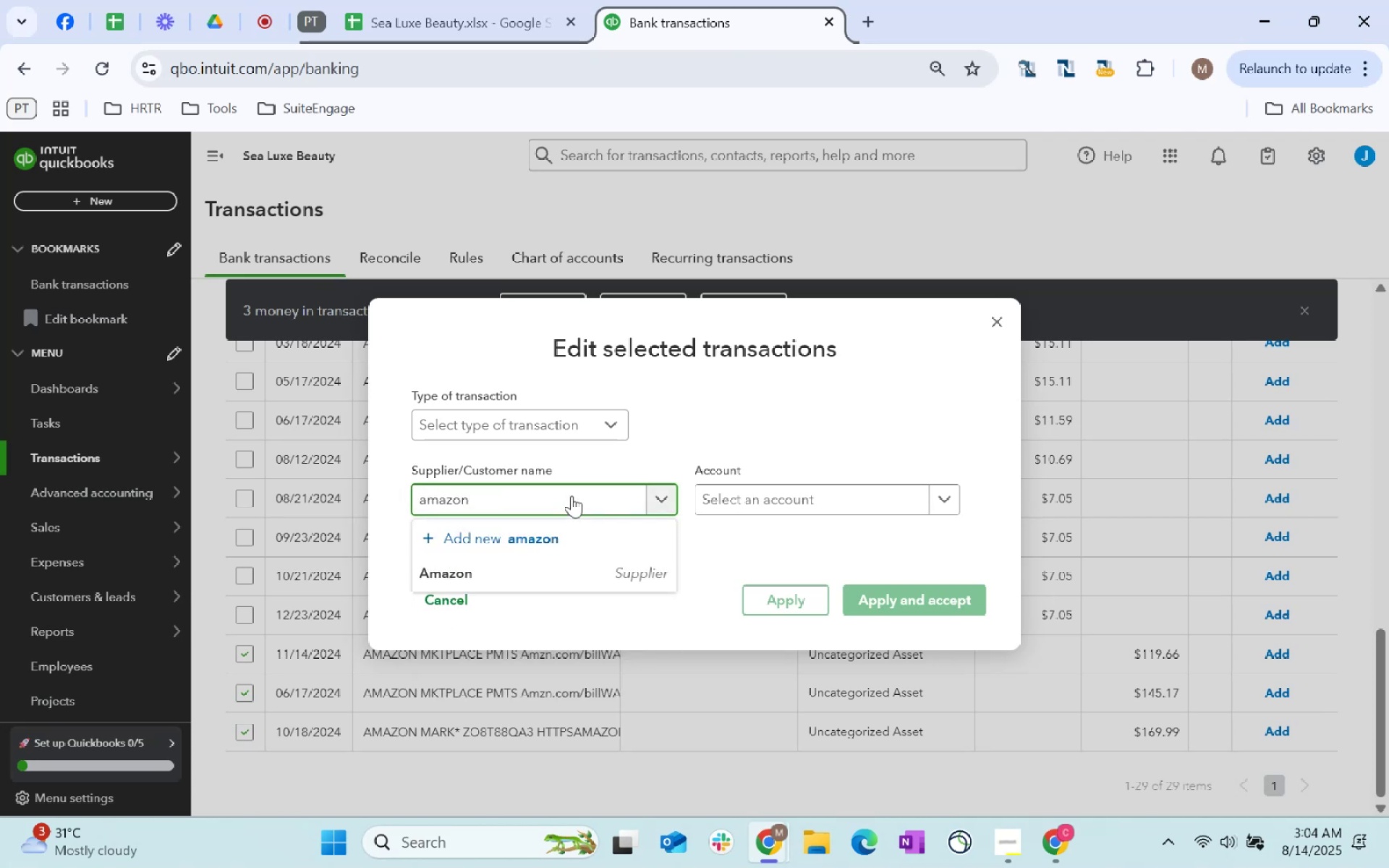 
left_click([533, 577])
 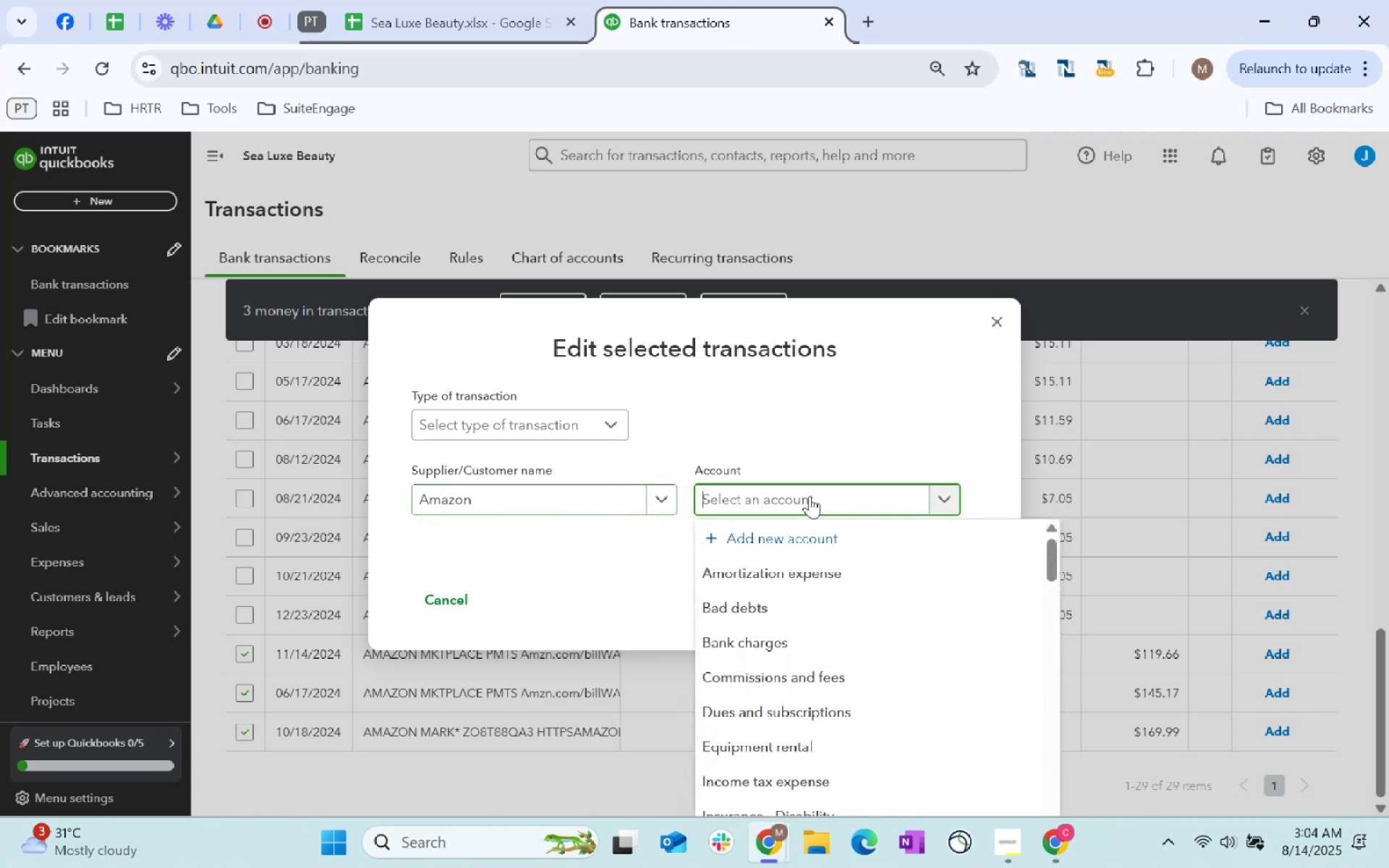 
type(pth)
key(Backspace)
key(Backspace)
key(Backspace)
key(Backspace)
key(Backspace)
key(Backspace)
key(Backspace)
type(other in)
 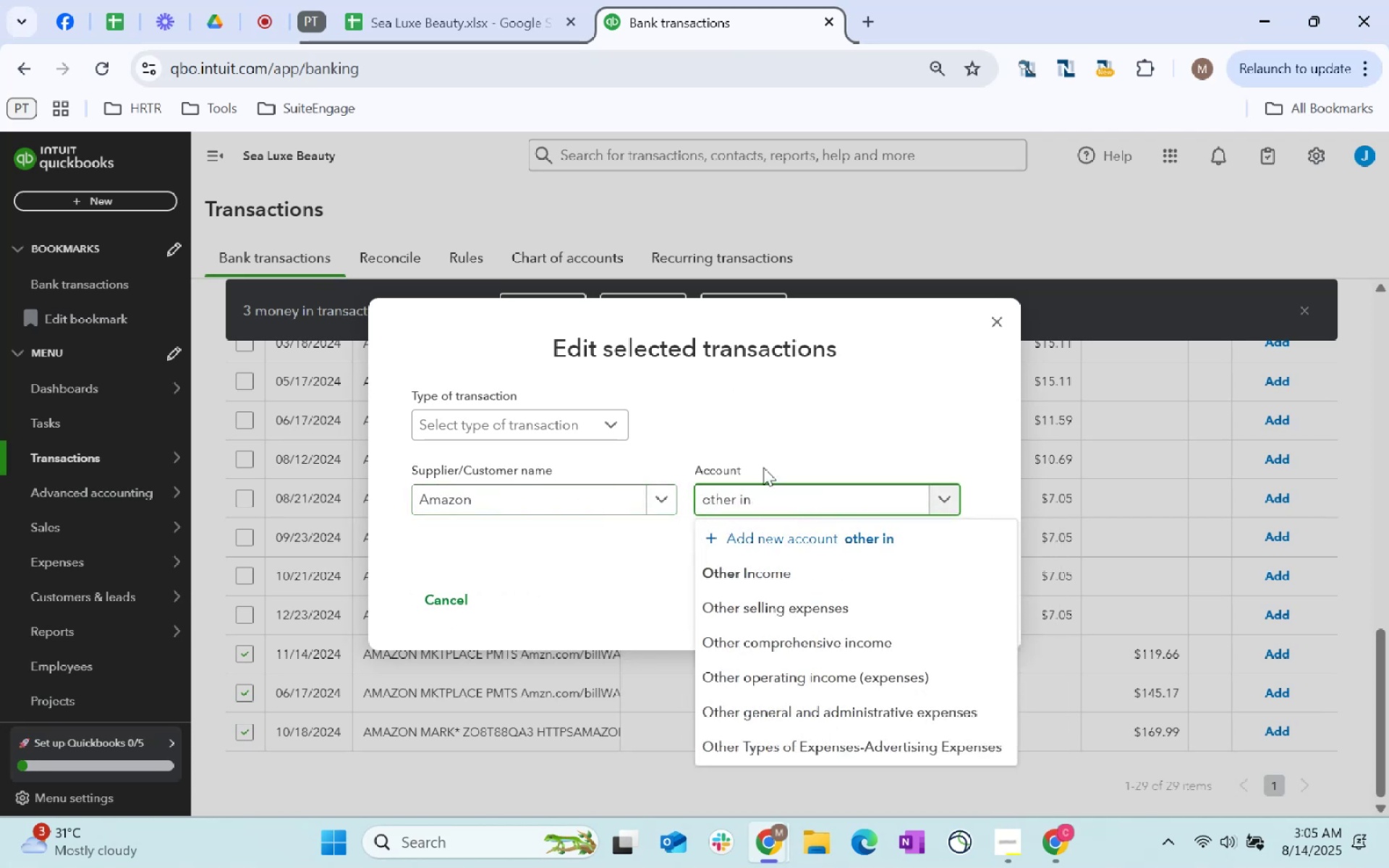 
left_click([761, 573])
 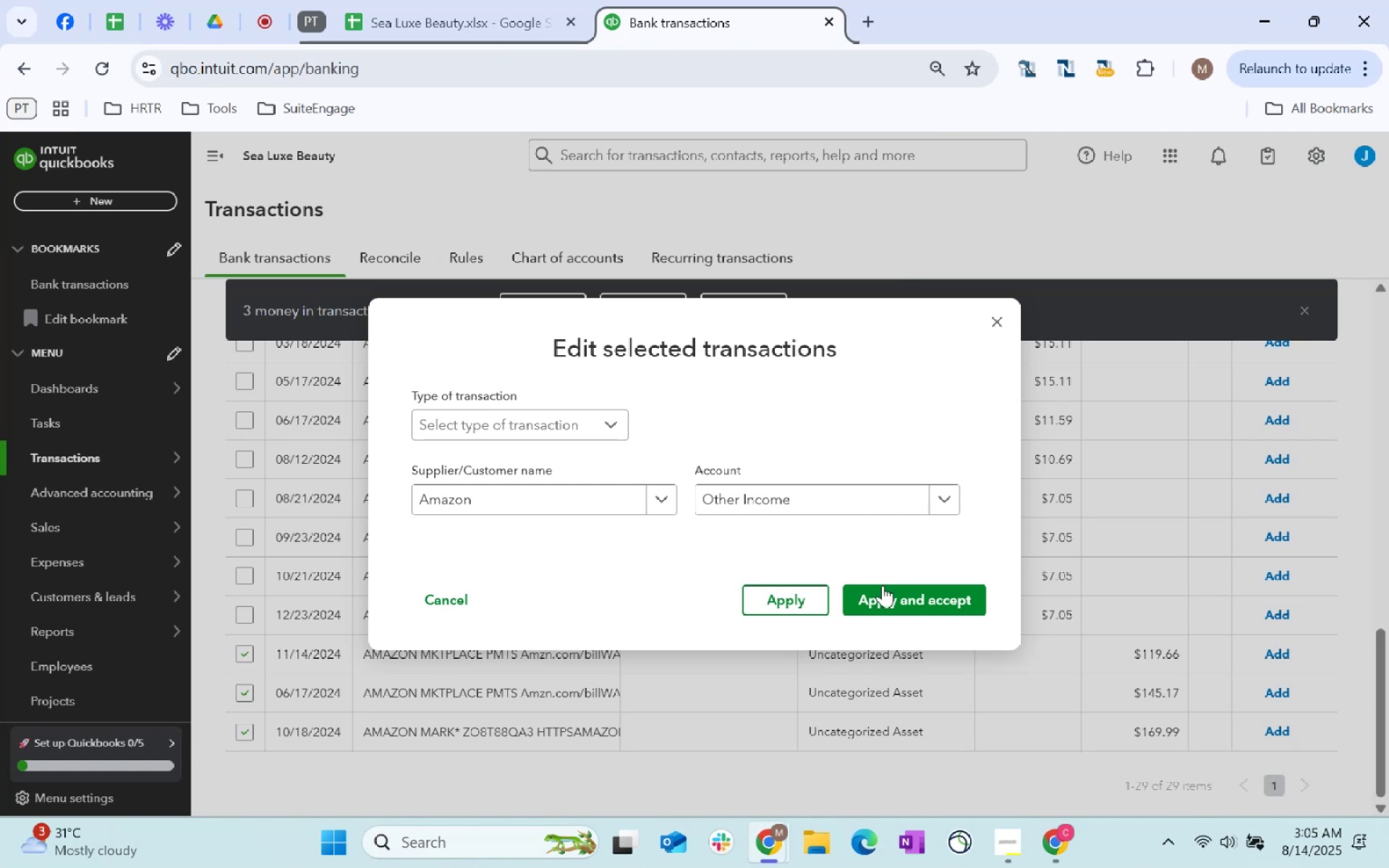 
left_click([897, 599])
 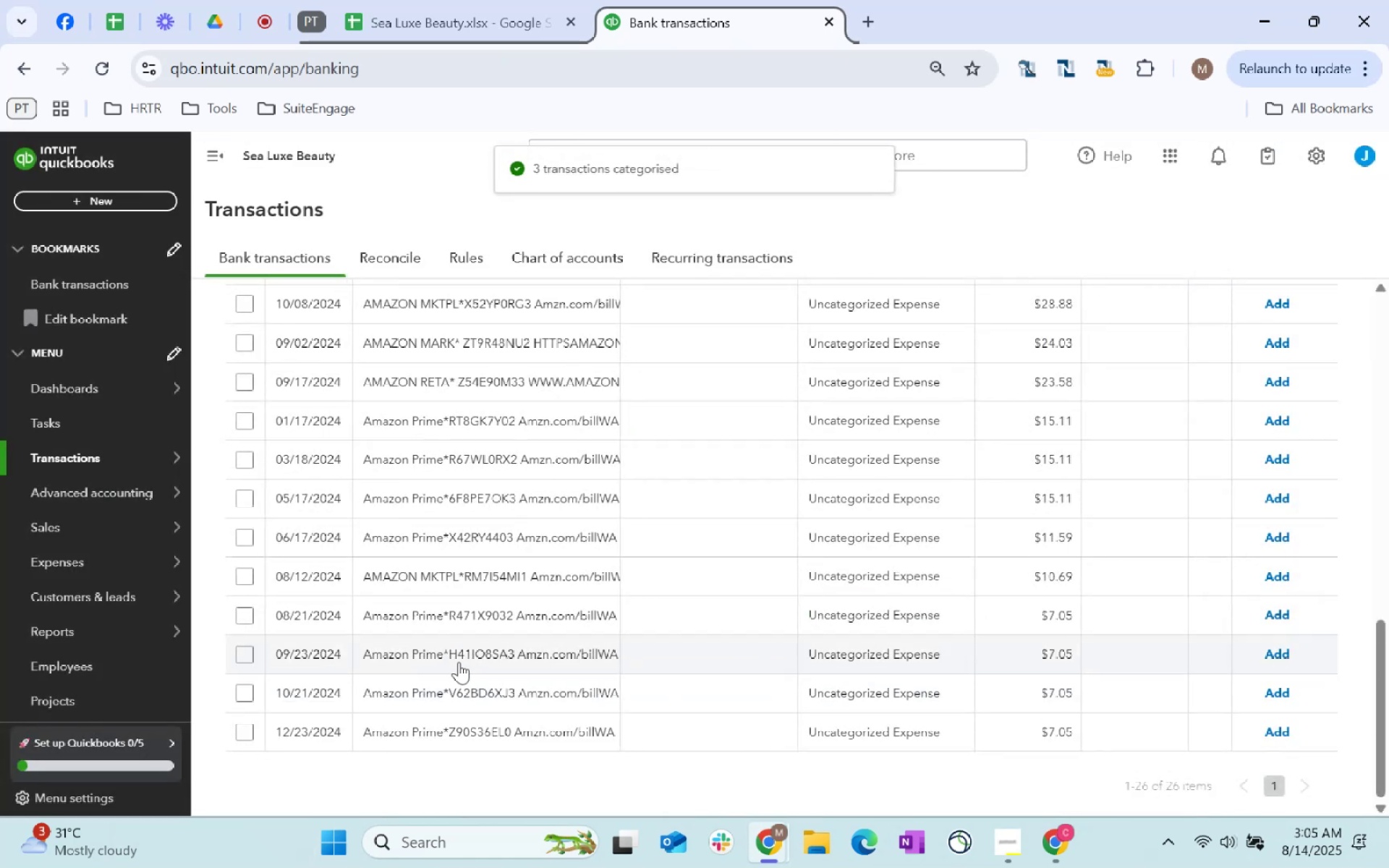 
scroll: coordinate [271, 699], scroll_direction: up, amount: 21.0
 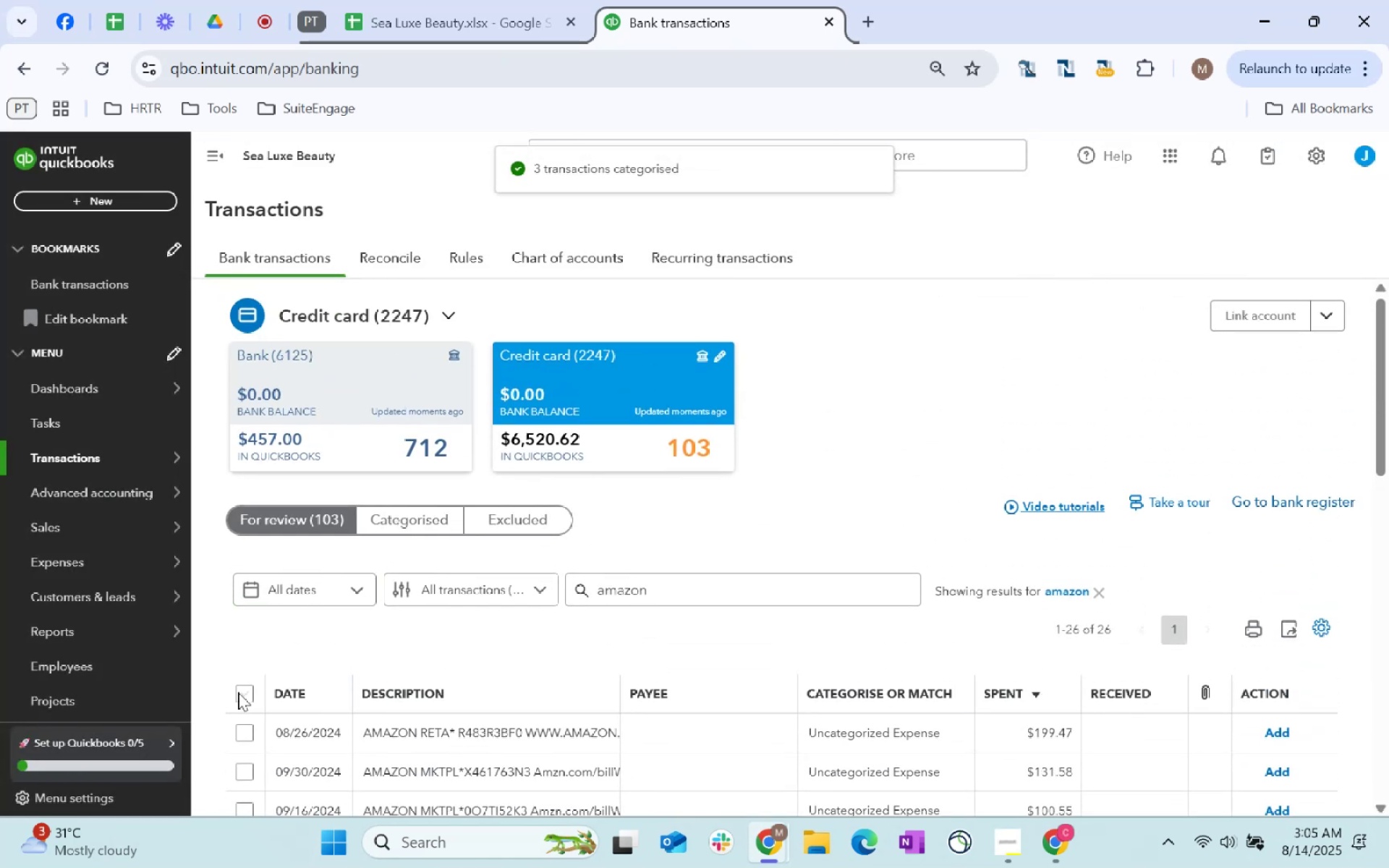 
left_click([238, 692])
 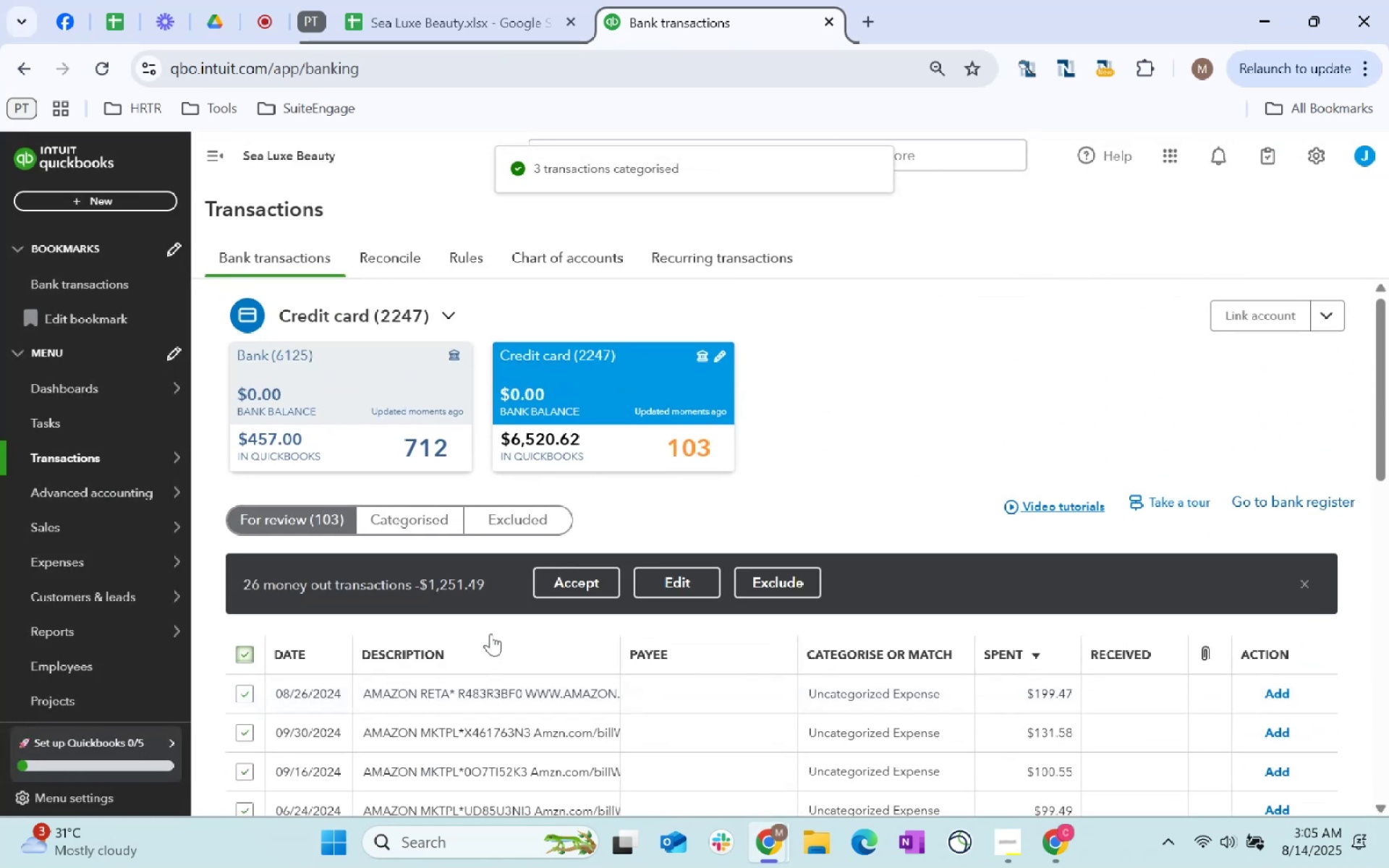 
scroll: coordinate [568, 737], scroll_direction: down, amount: 99.0
 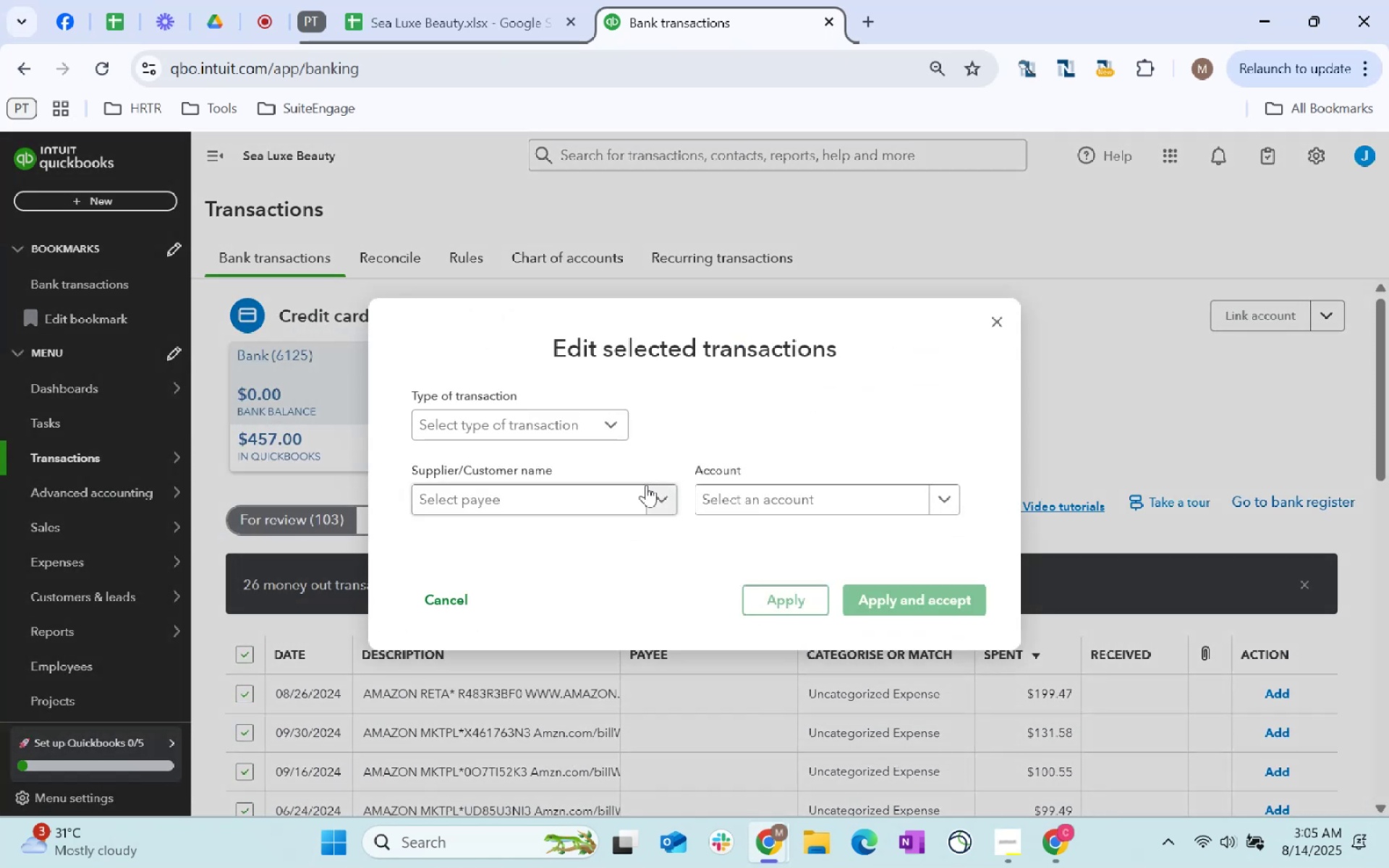 
left_click([499, 494])
 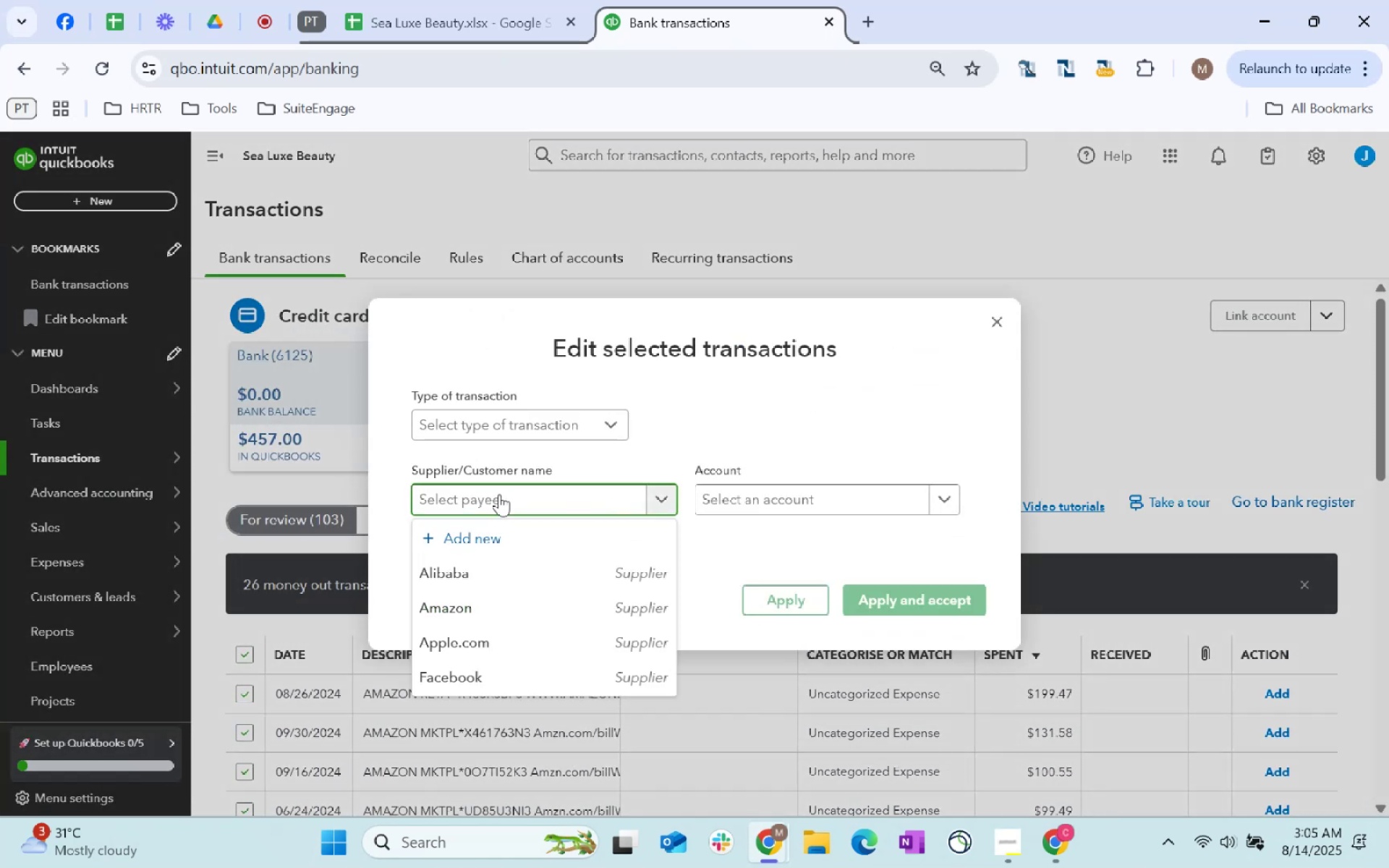 
type(Amazon)
key(Tab)
 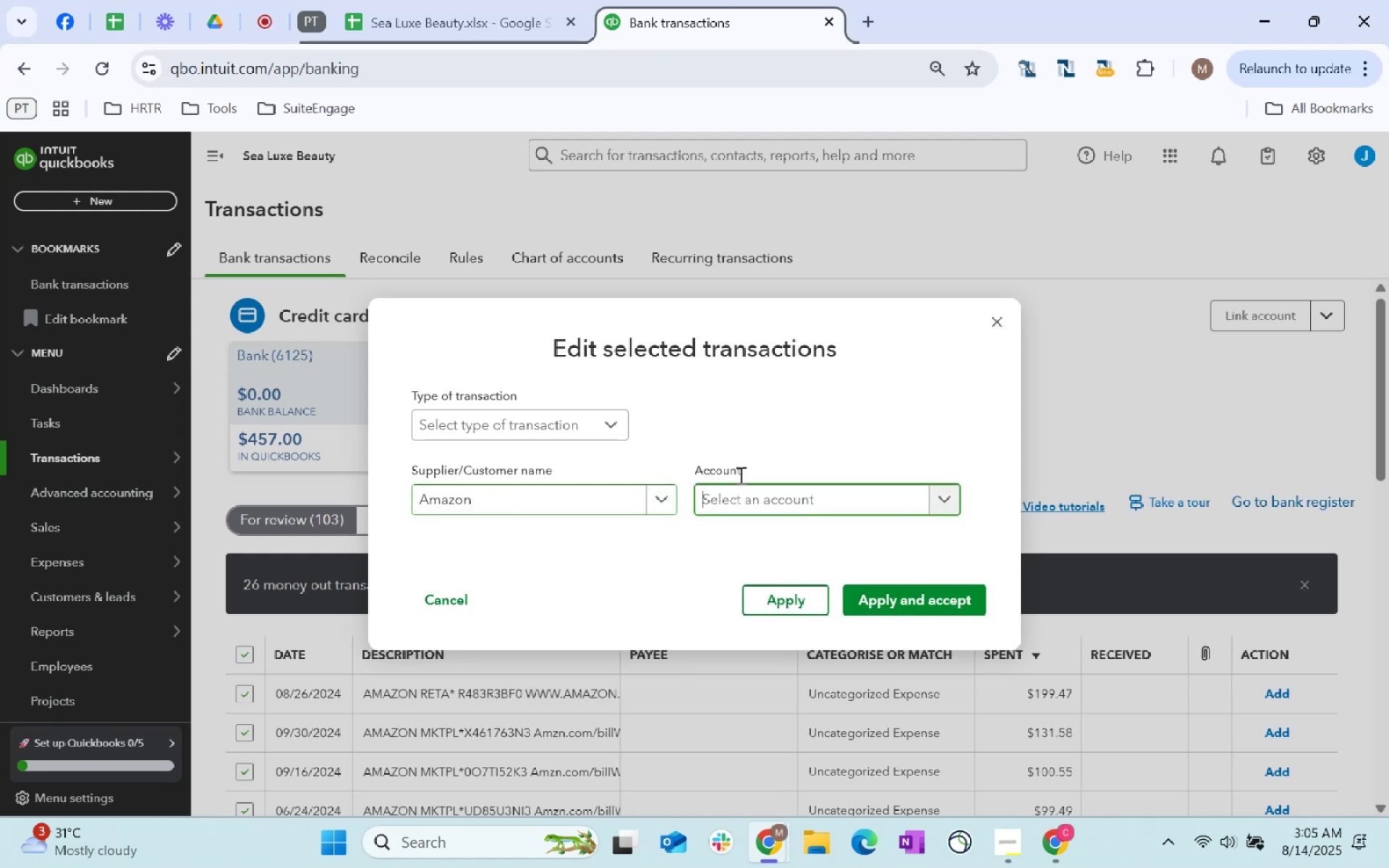 
left_click([774, 490])
 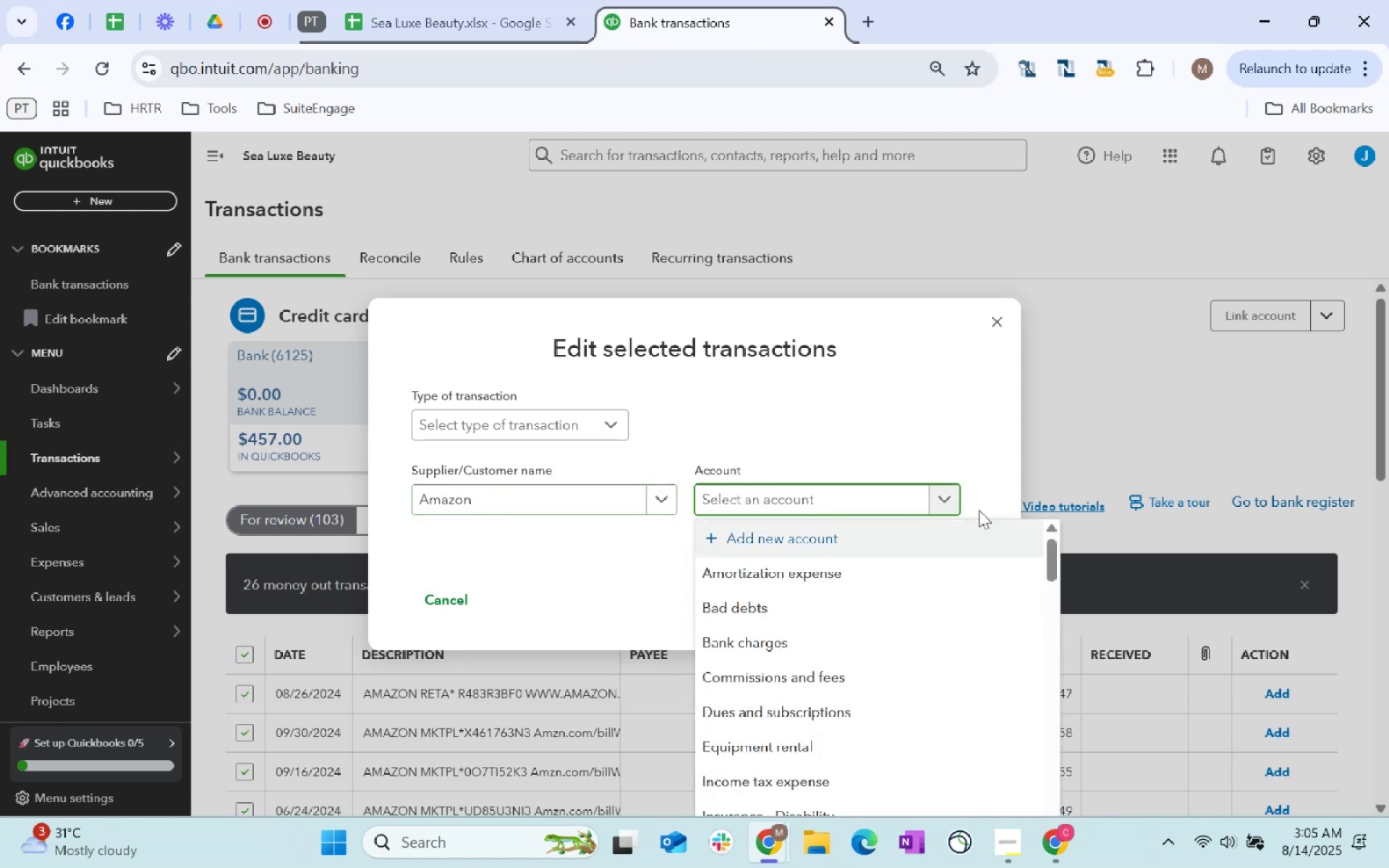 
scroll: coordinate [940, 644], scroll_direction: down, amount: 58.0
 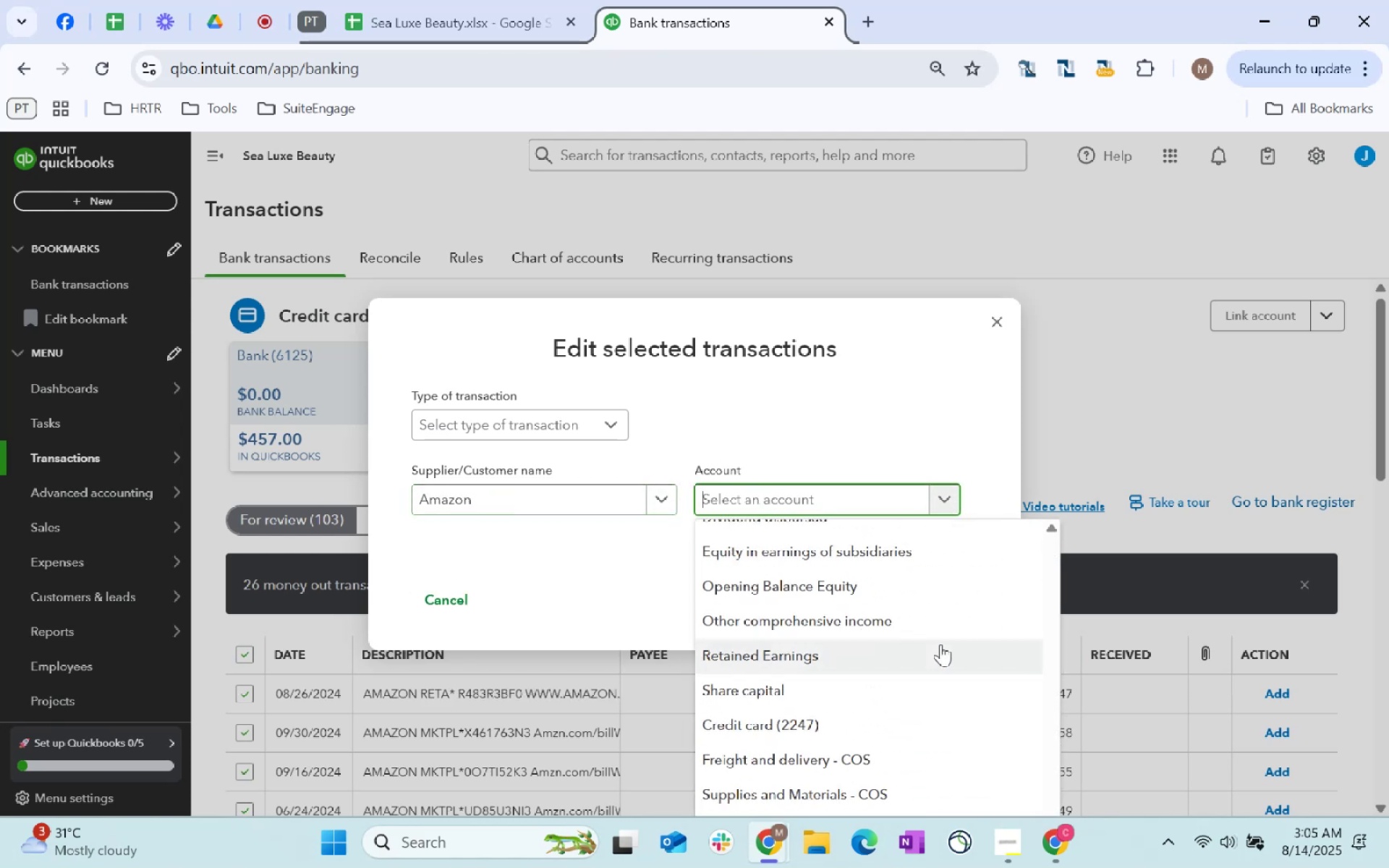 
type(cos)
 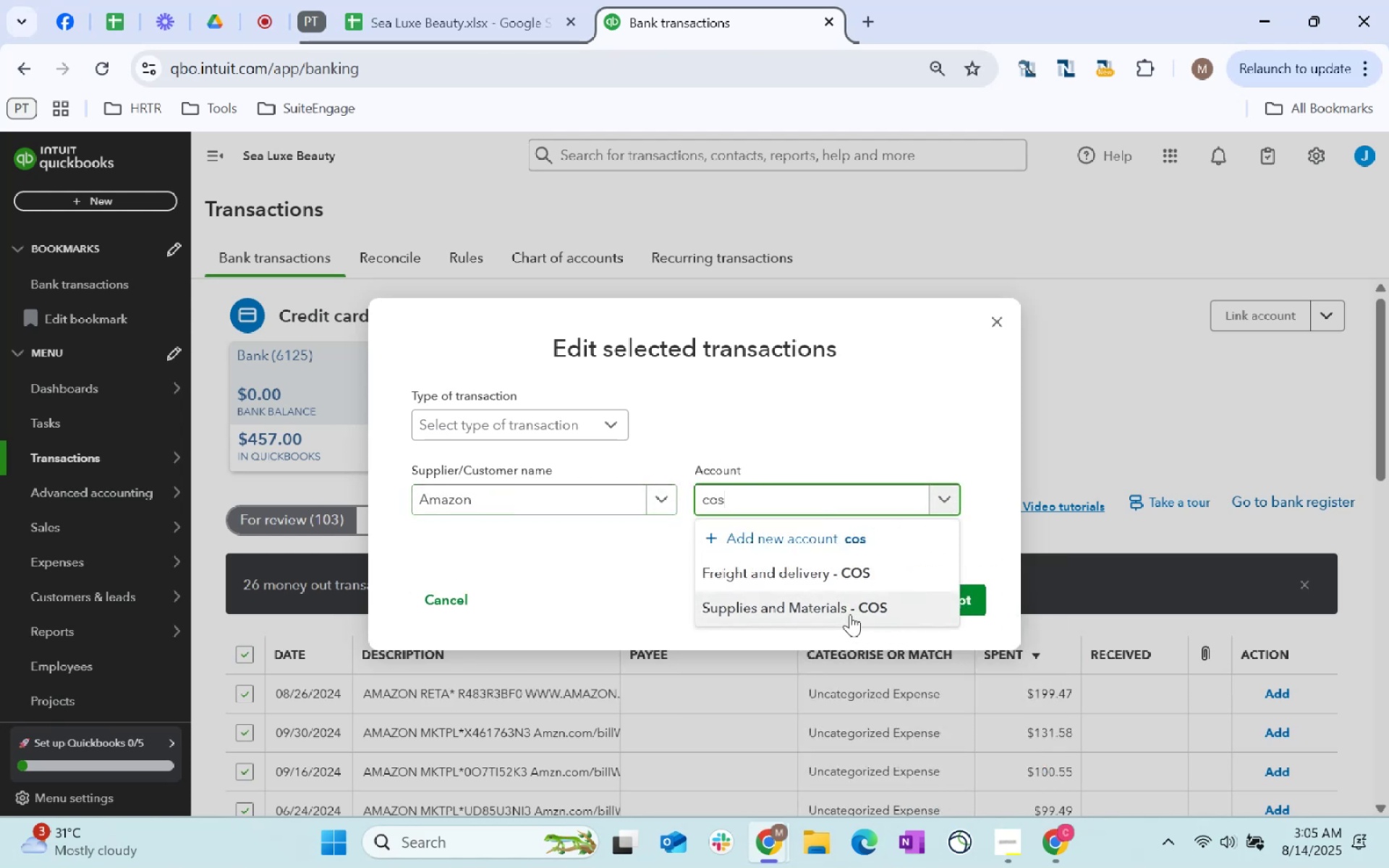 
double_click([923, 596])
 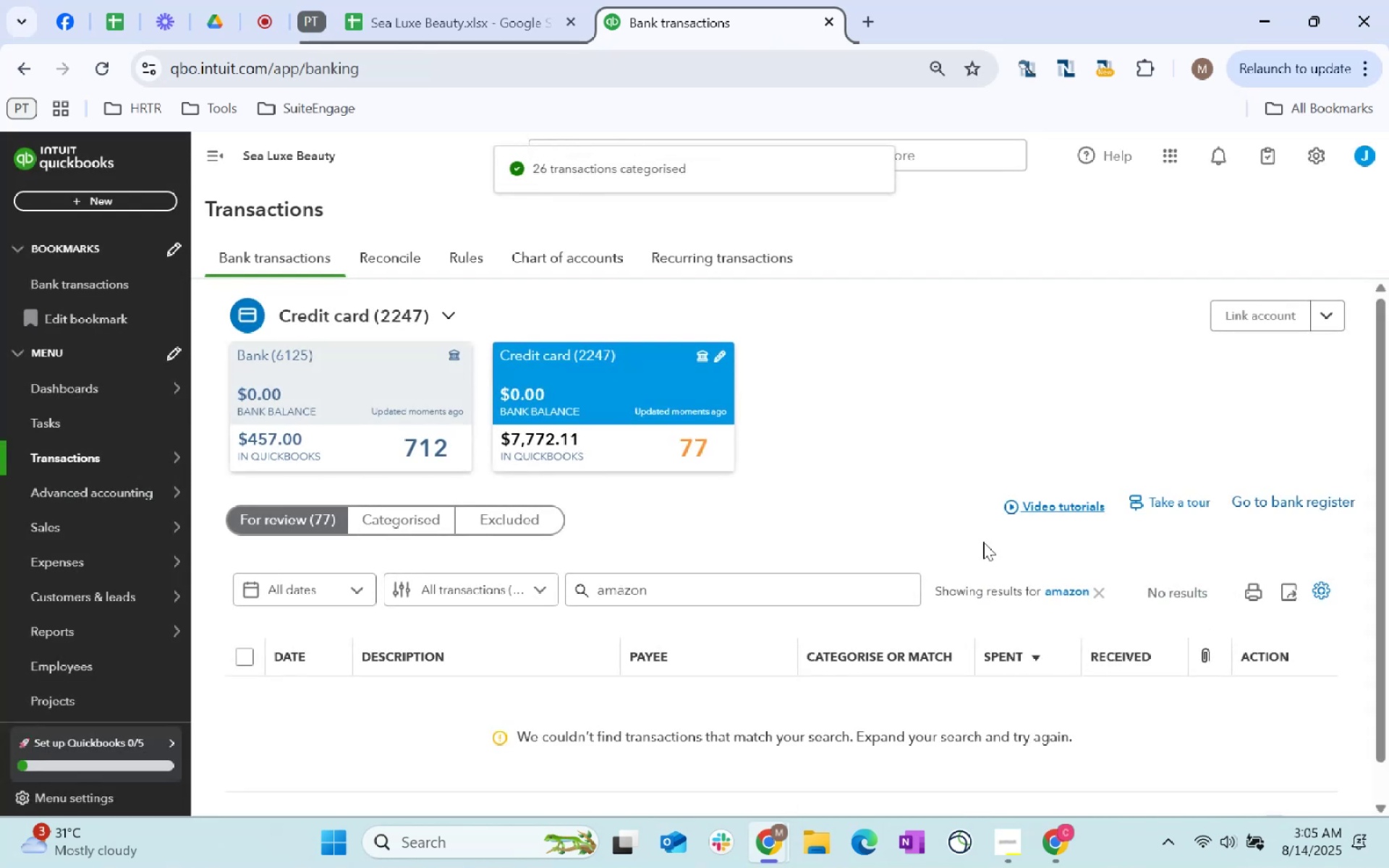 
wait(5.96)
 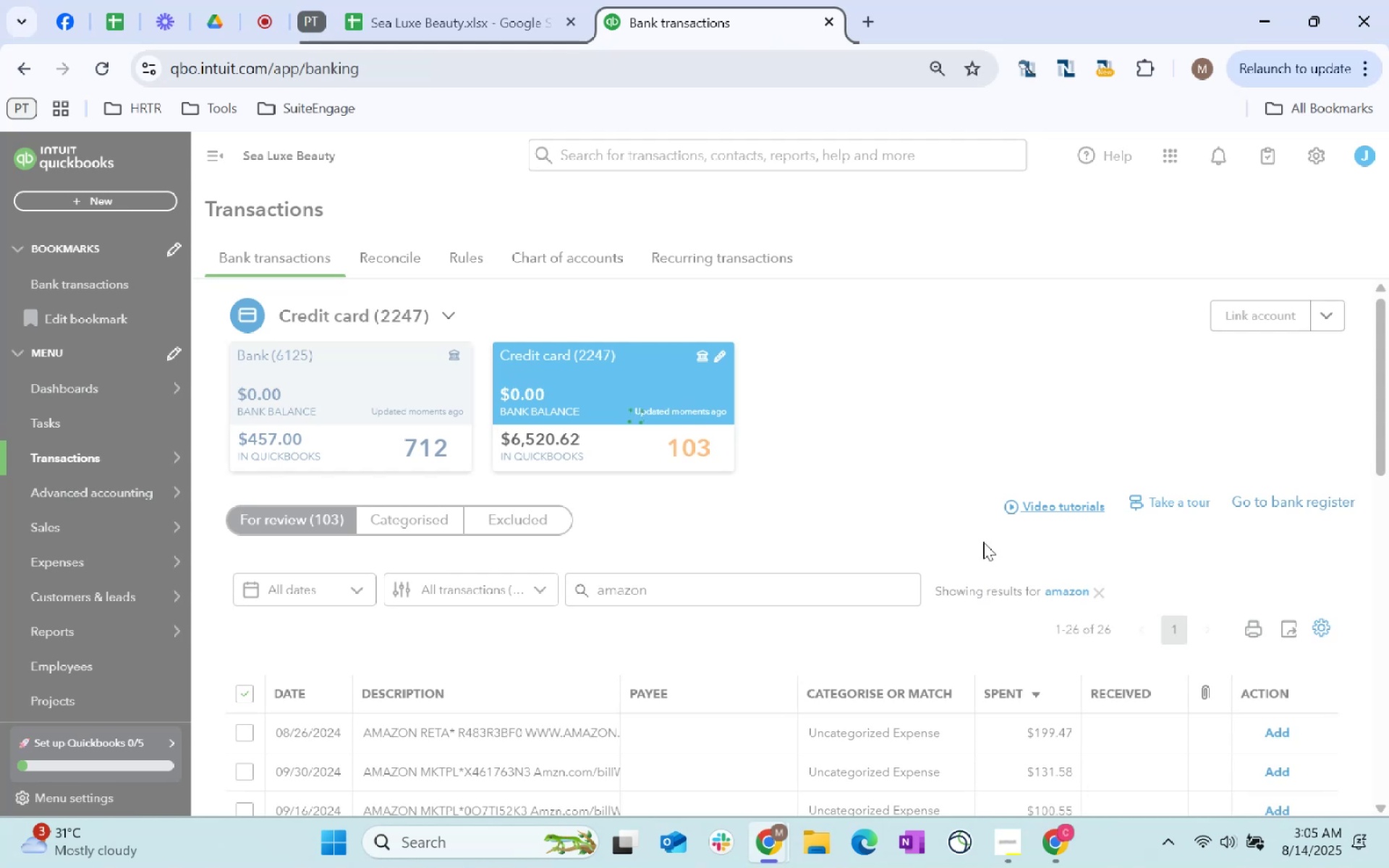 
left_click([1100, 584])
 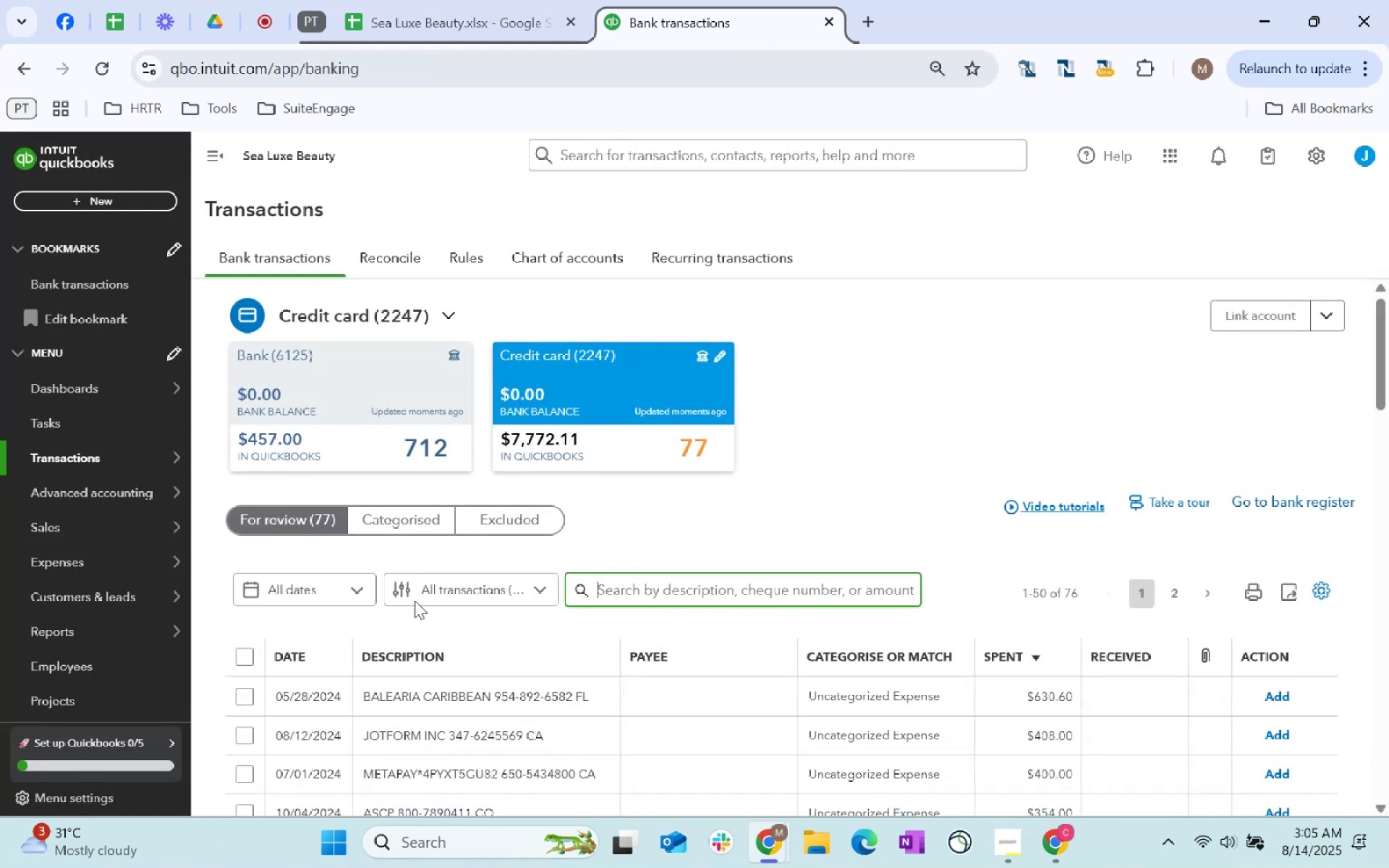 
scroll: coordinate [950, 579], scroll_direction: down, amount: 41.0
 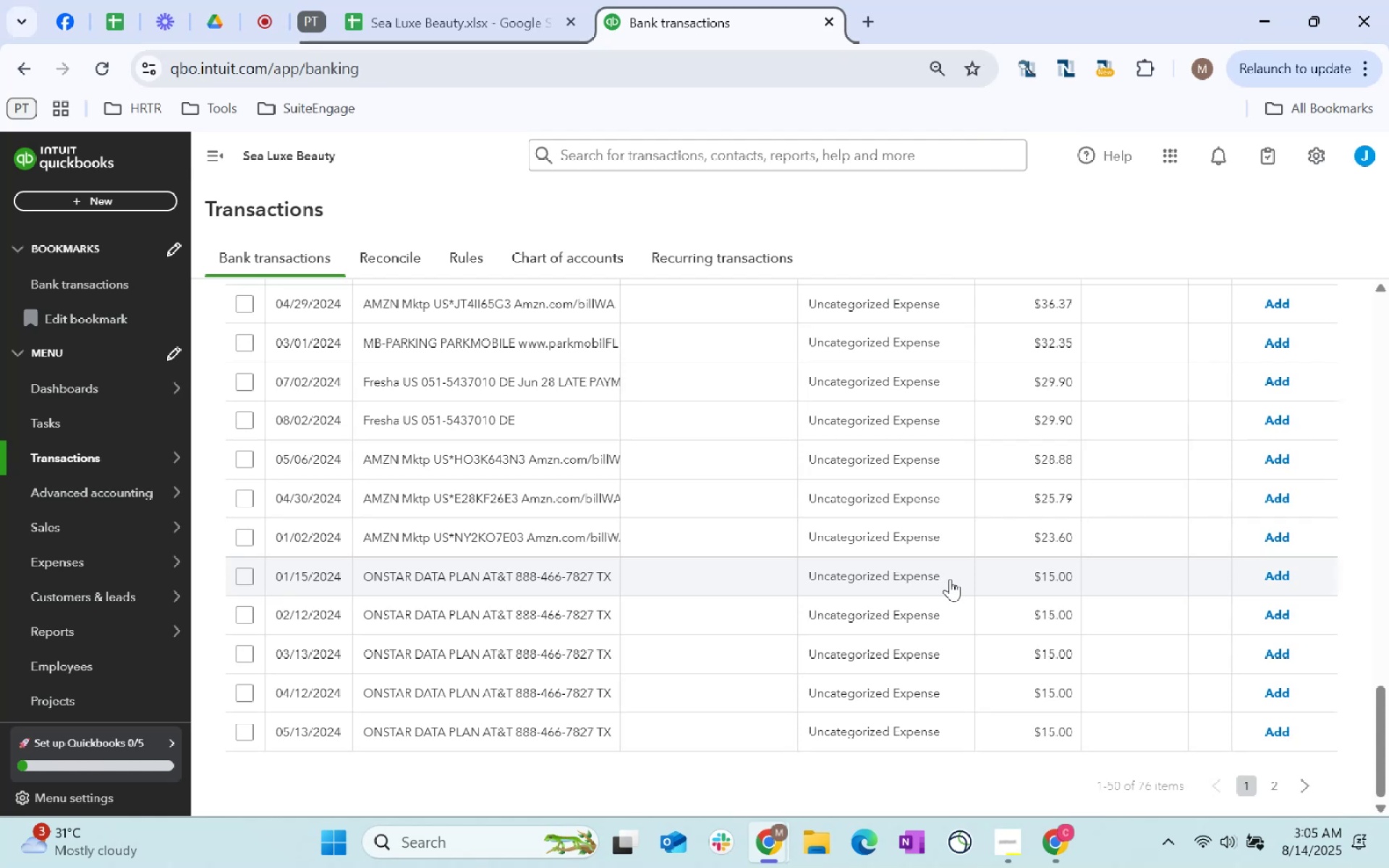 
scroll: coordinate [950, 579], scroll_direction: up, amount: 1.0
 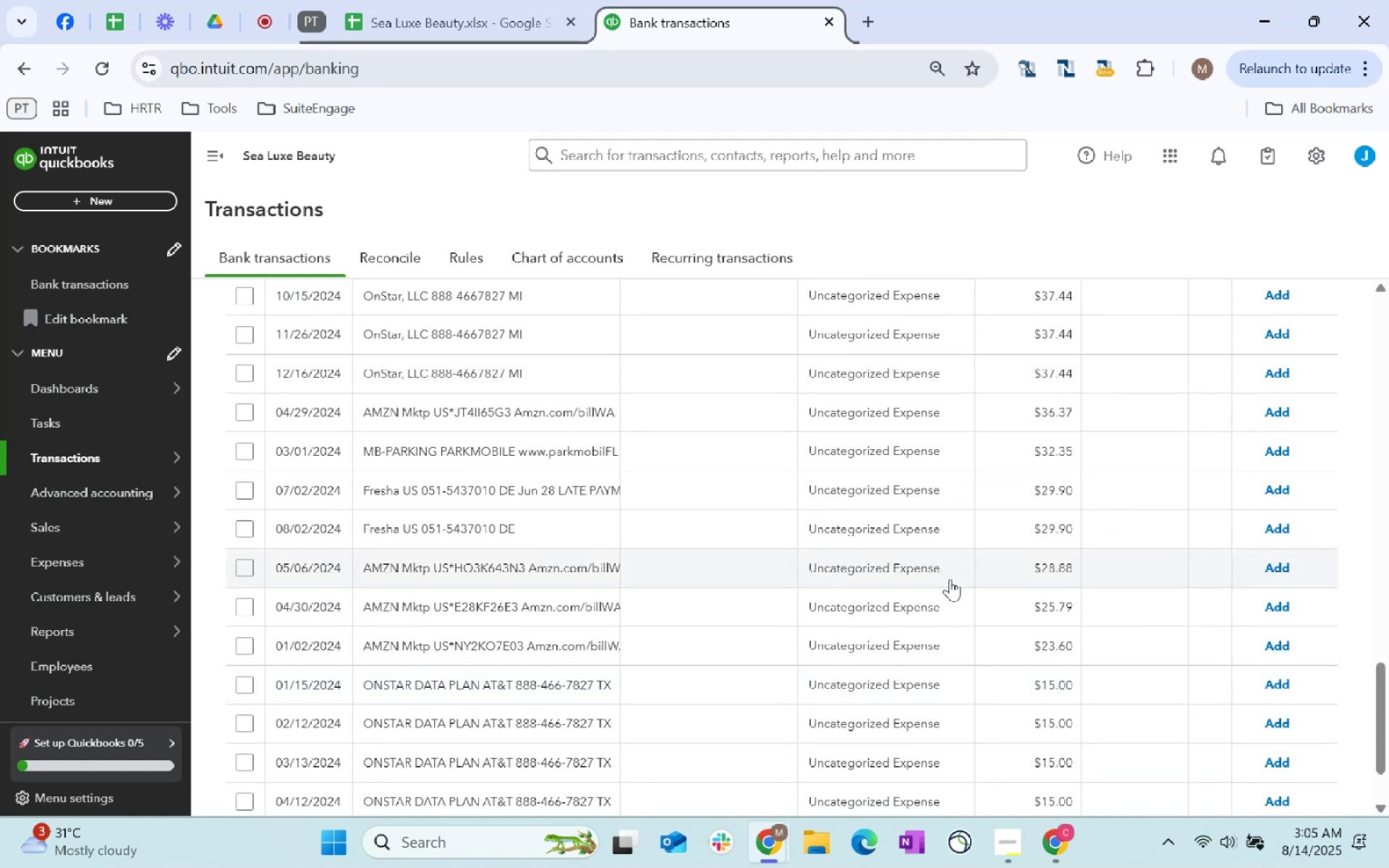 
scroll: coordinate [922, 570], scroll_direction: down, amount: 3.0
 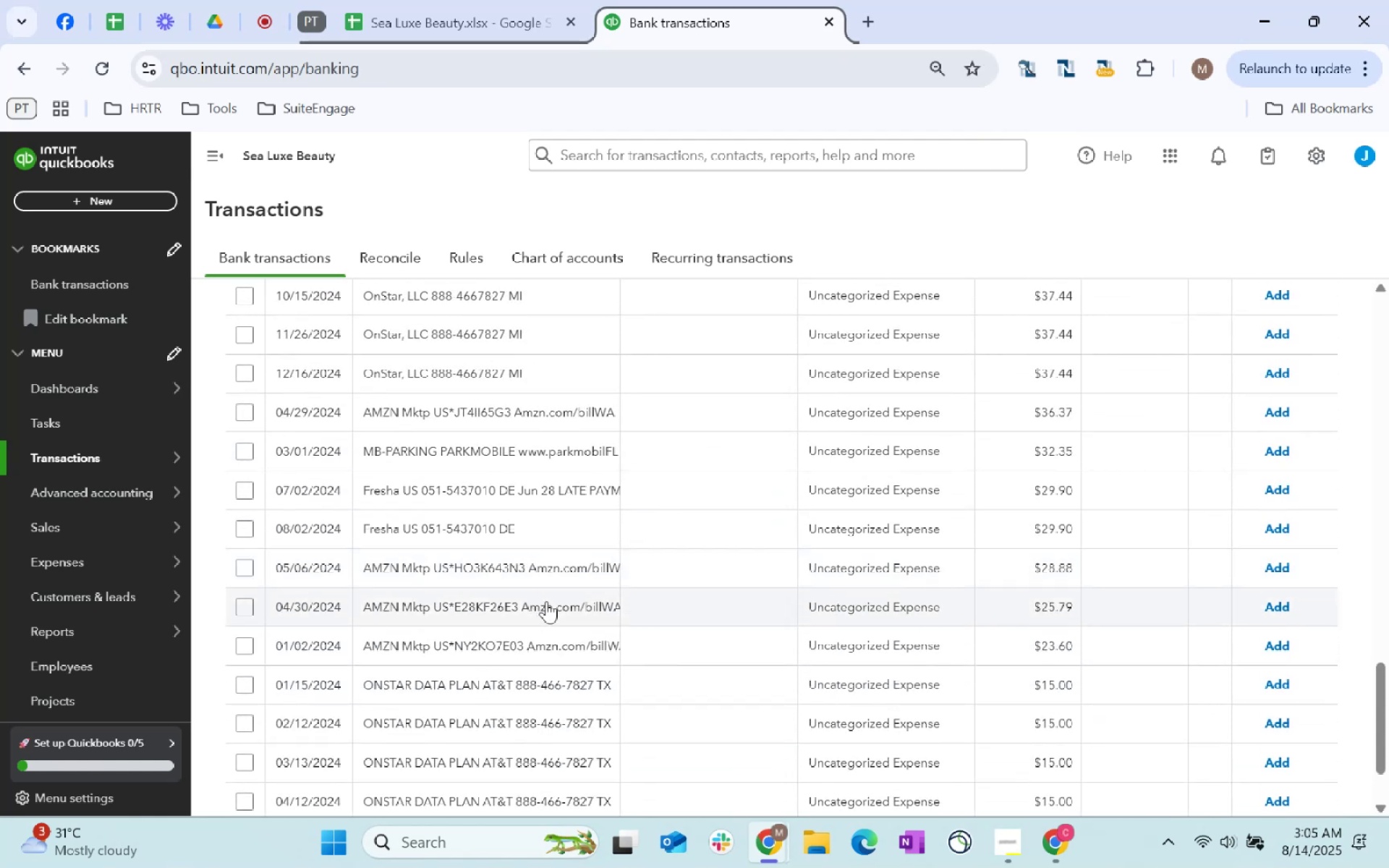 
scroll: coordinate [634, 603], scroll_direction: up, amount: 19.0
 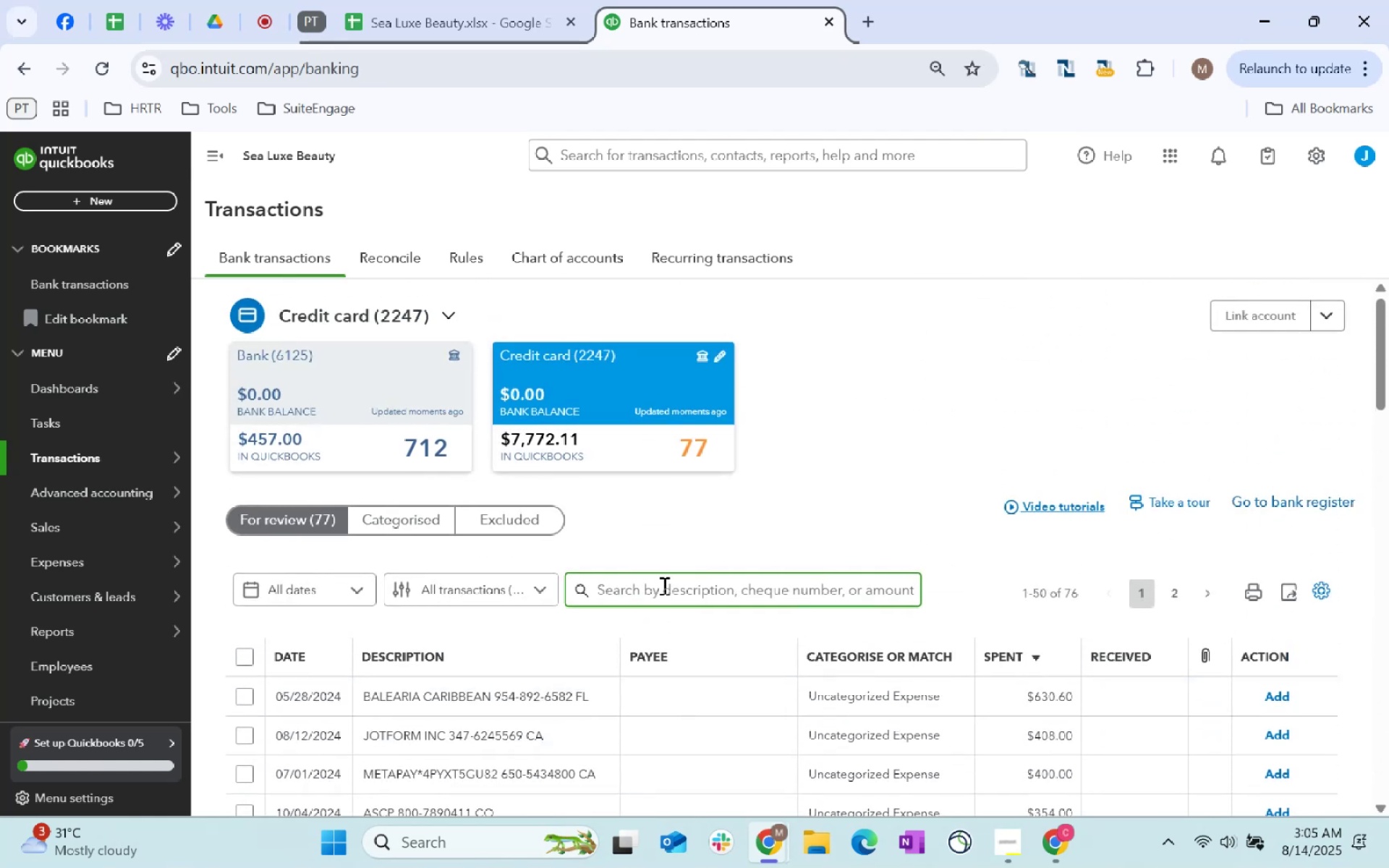 
left_click([663, 585])
 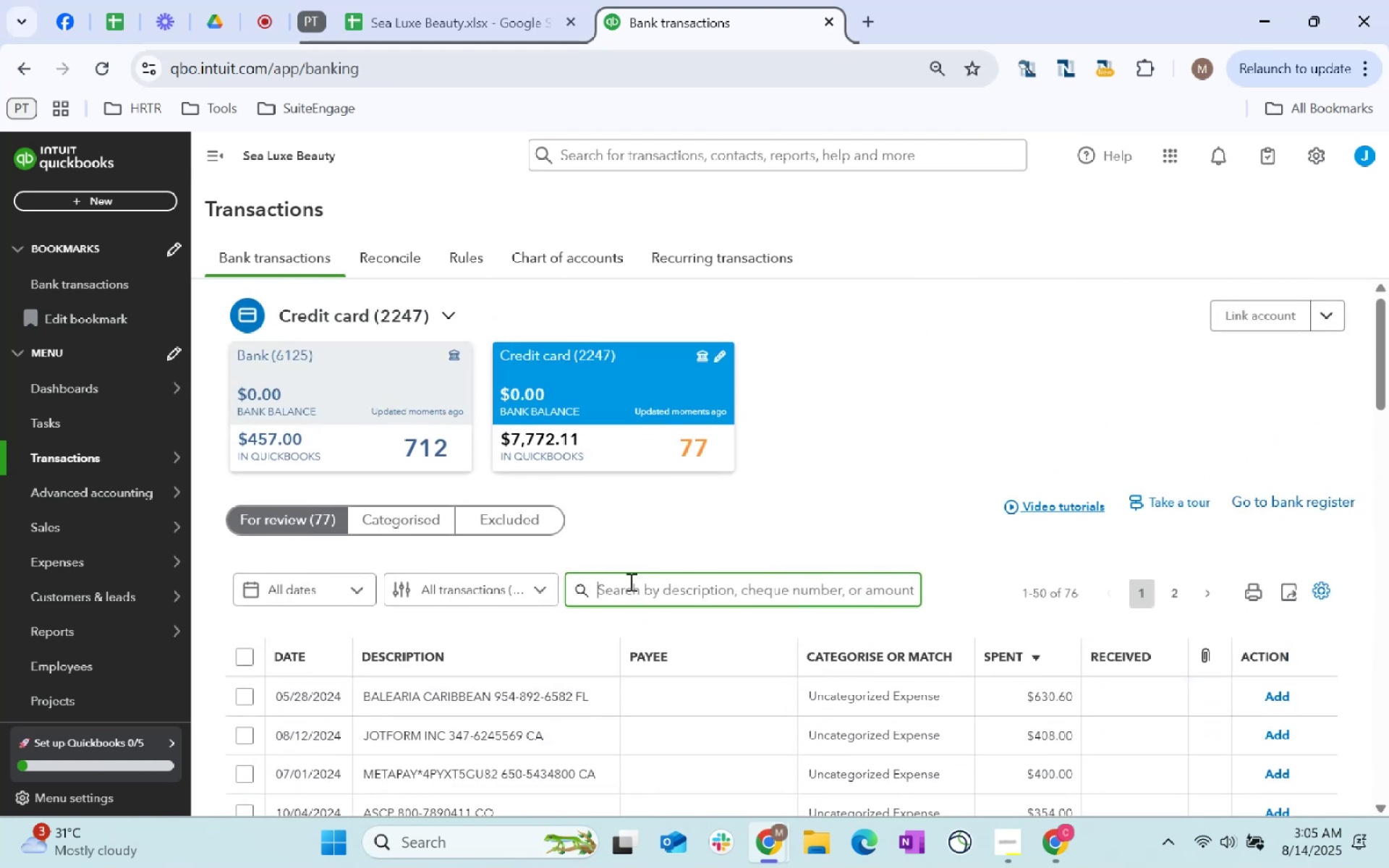 
type(amzn)
 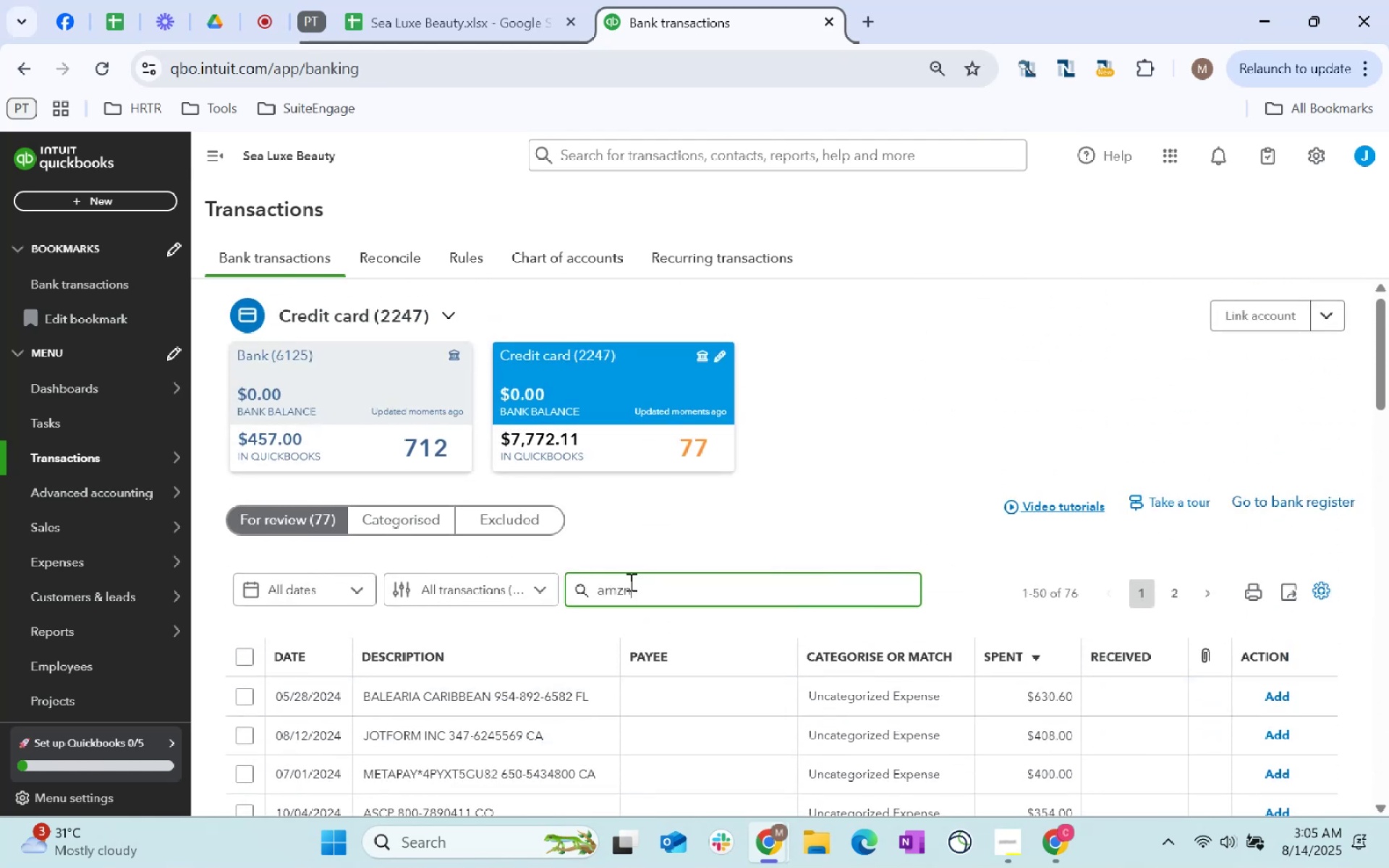 
key(Enter)
 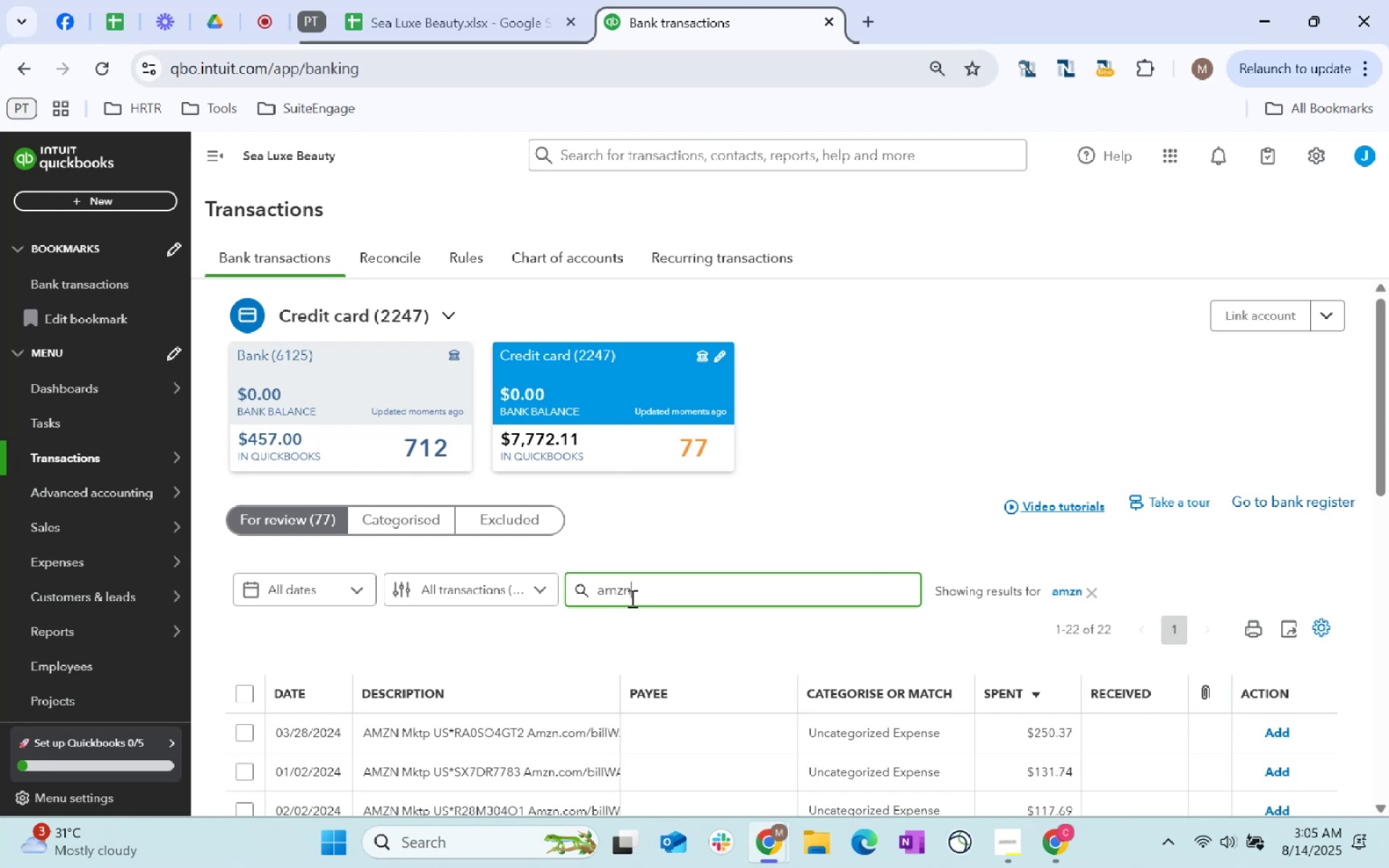 
scroll: coordinate [632, 598], scroll_direction: down, amount: 56.0
 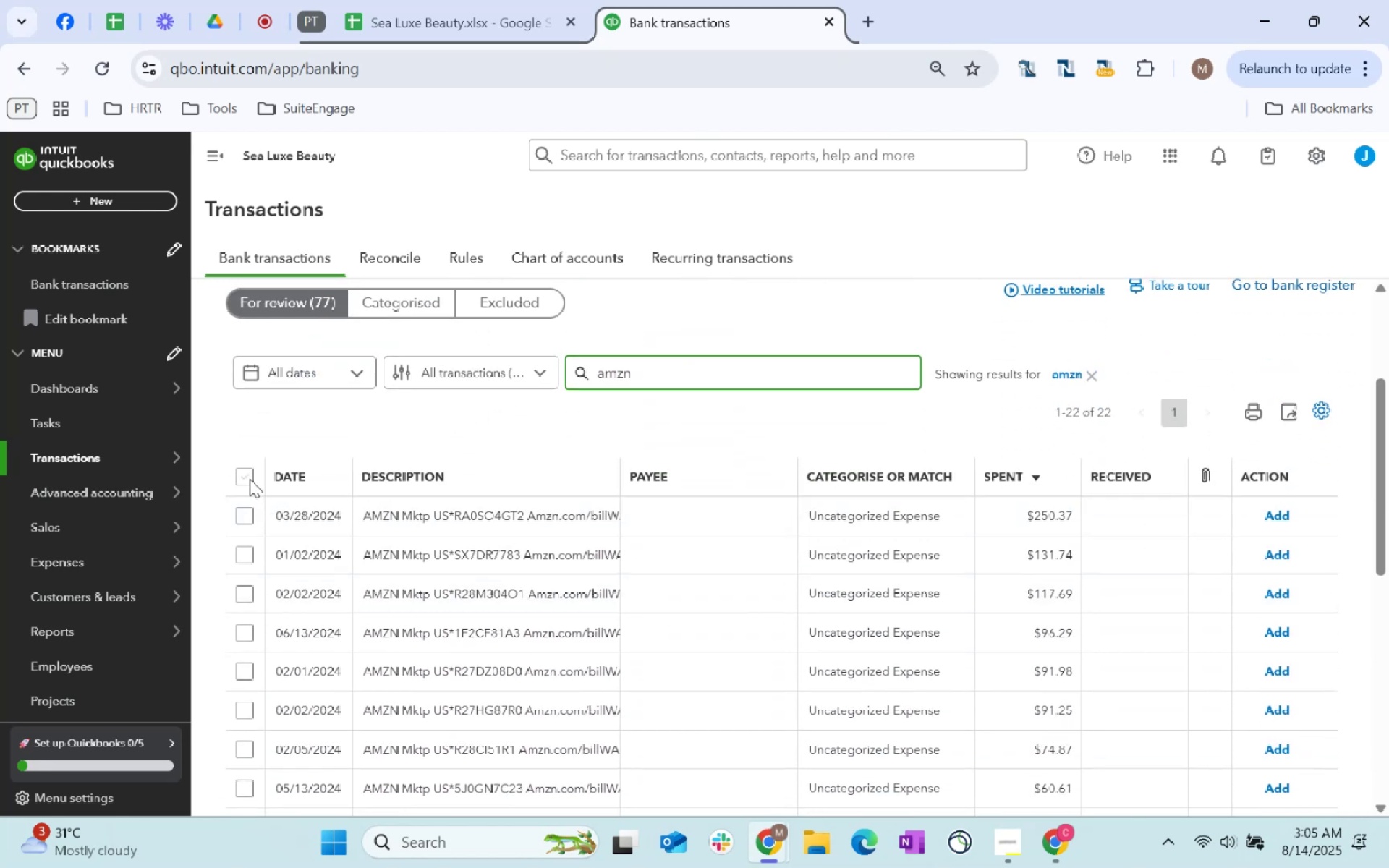 
left_click([248, 479])
 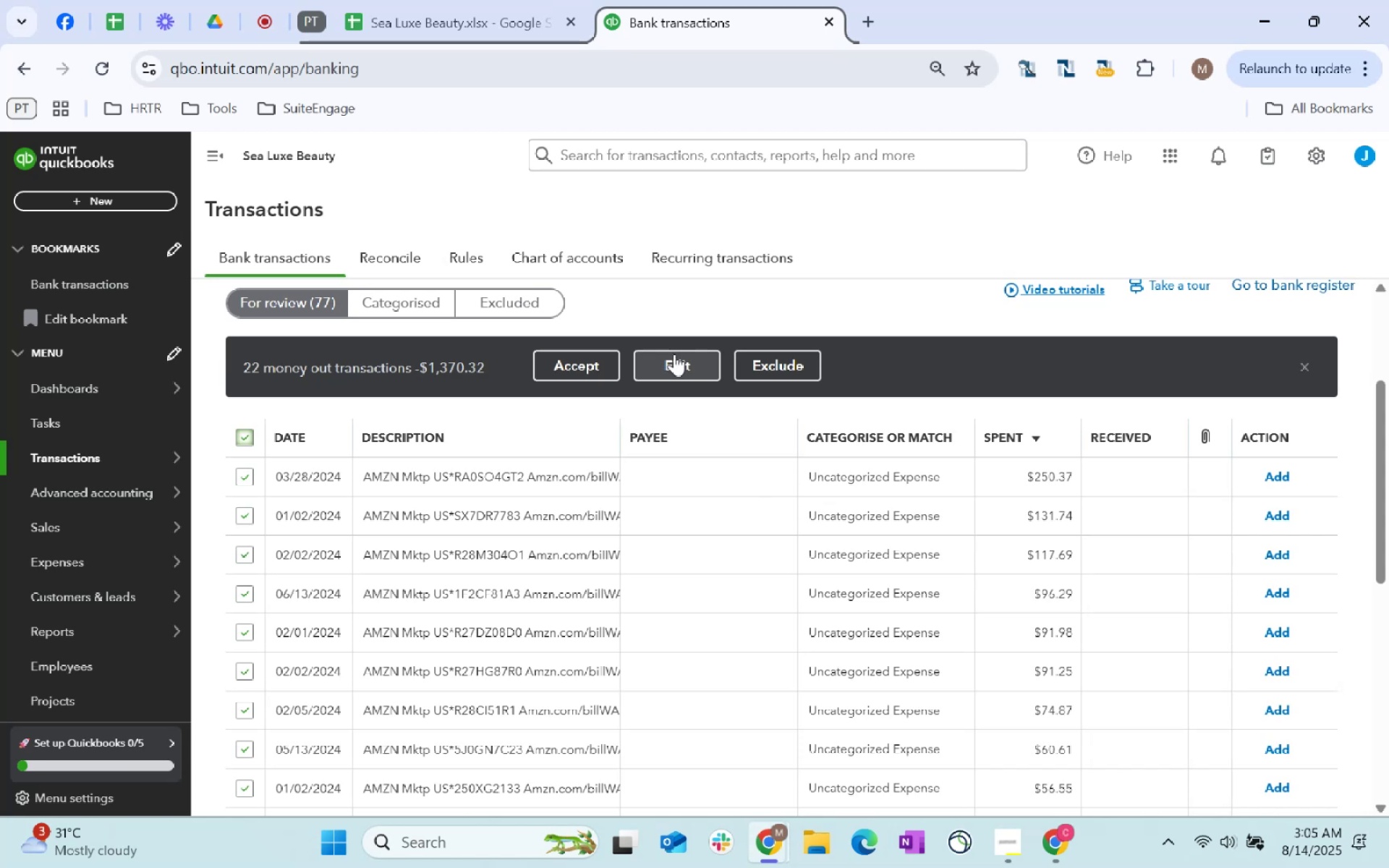 
left_click([674, 354])
 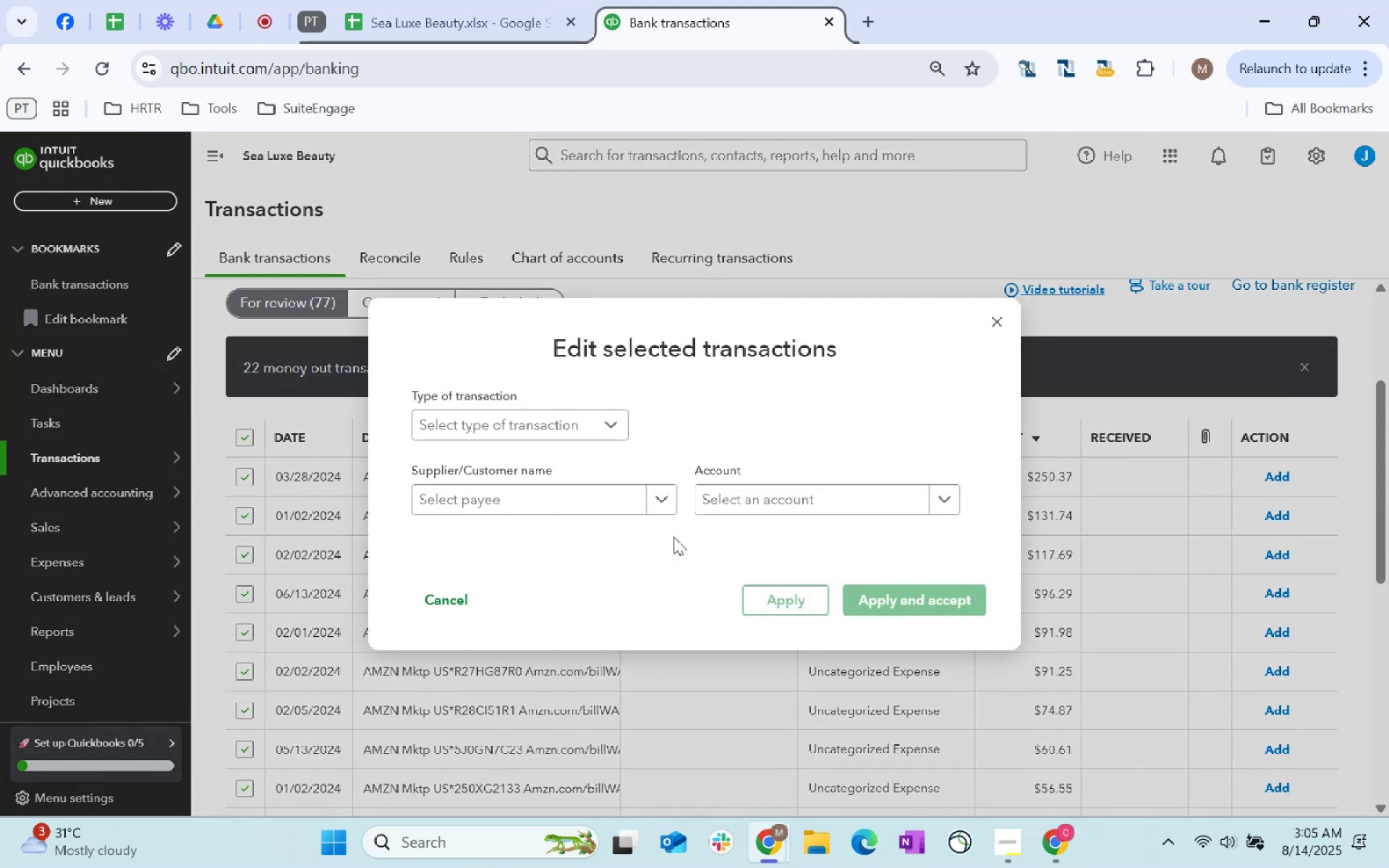 
left_click([535, 509])
 